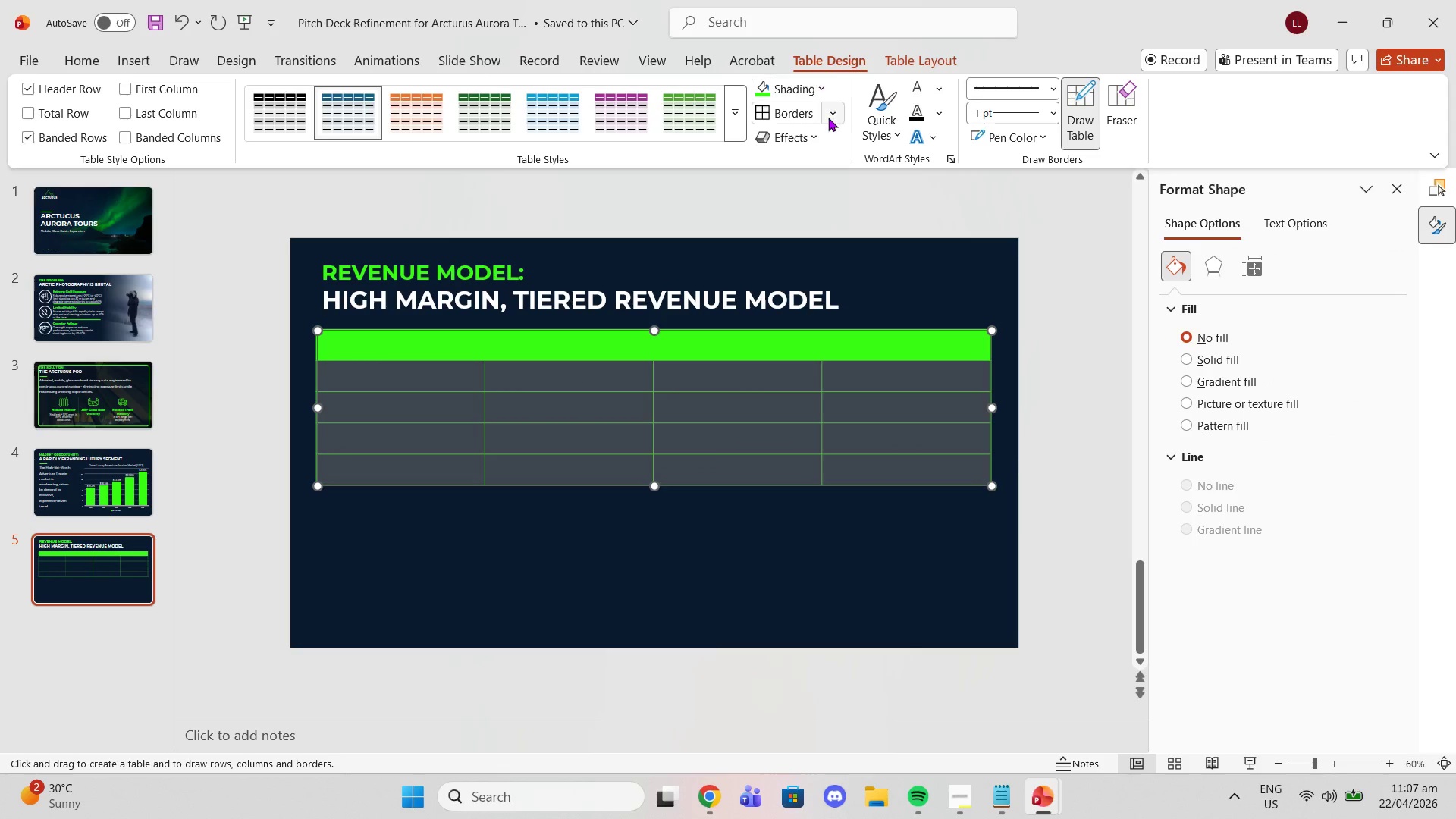 
left_click([828, 119])
 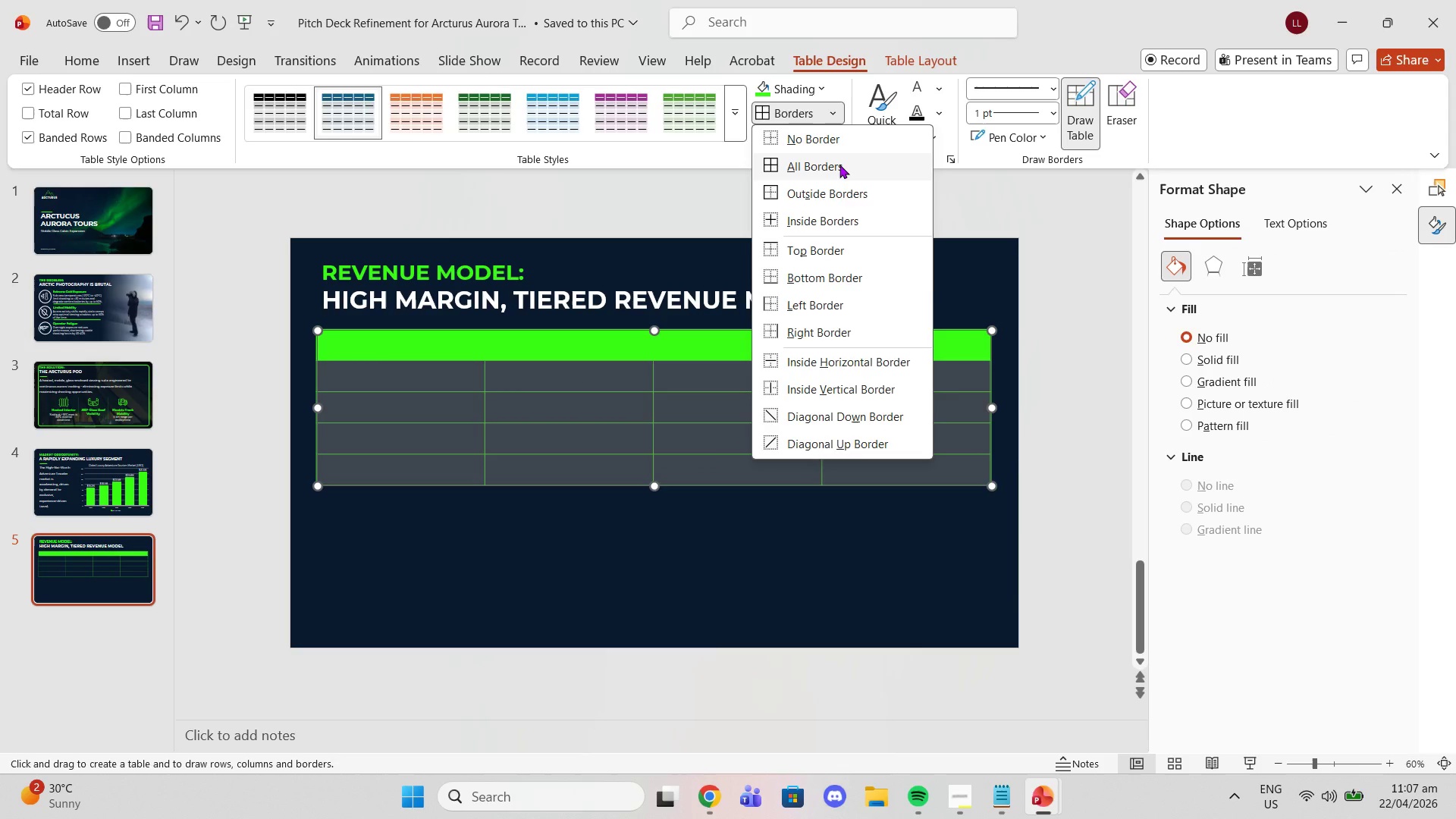 
left_click([839, 165])
 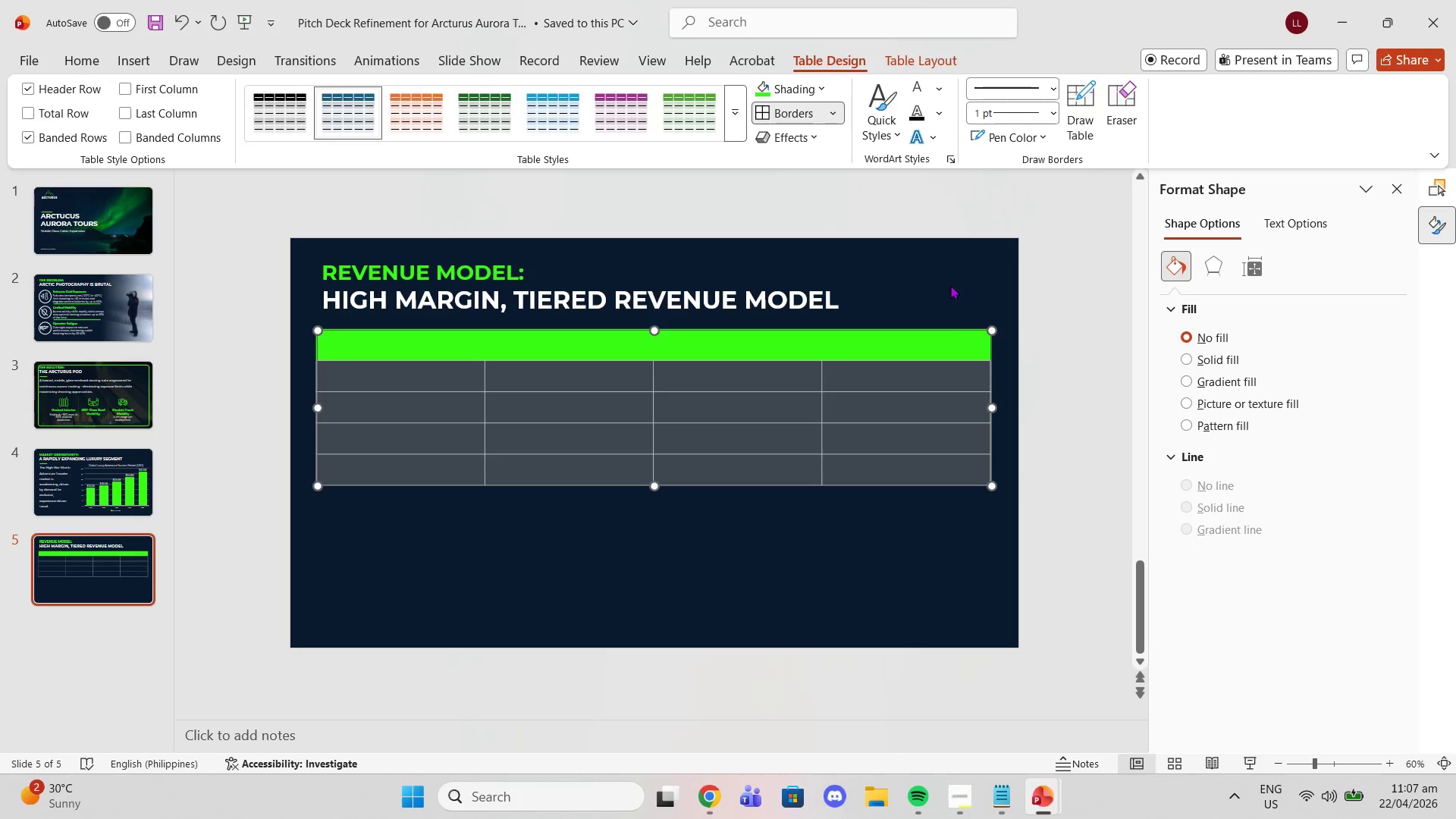 
left_click([963, 270])
 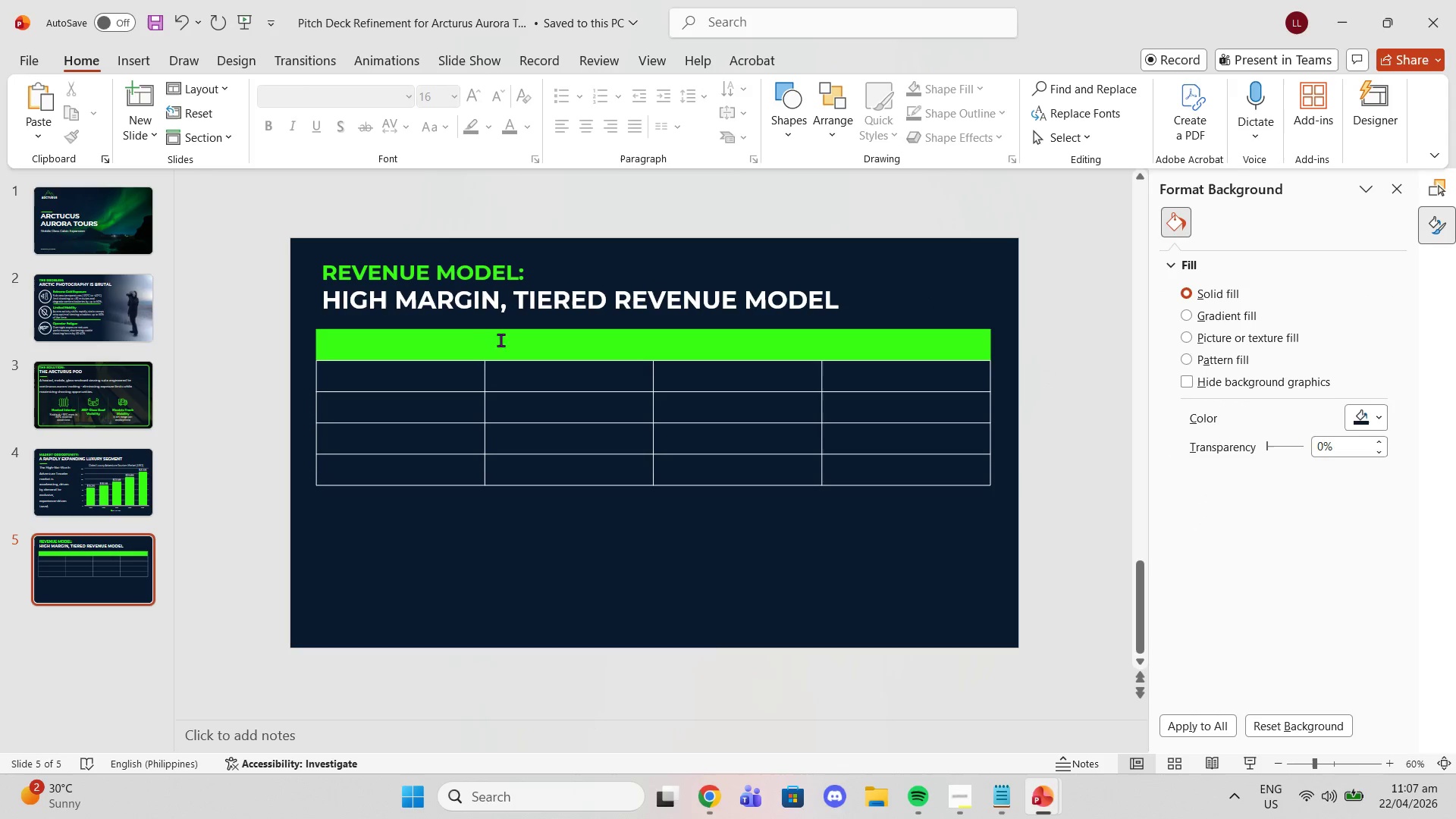 
left_click_drag(start_coordinate=[470, 339], to_coordinate=[860, 350])
 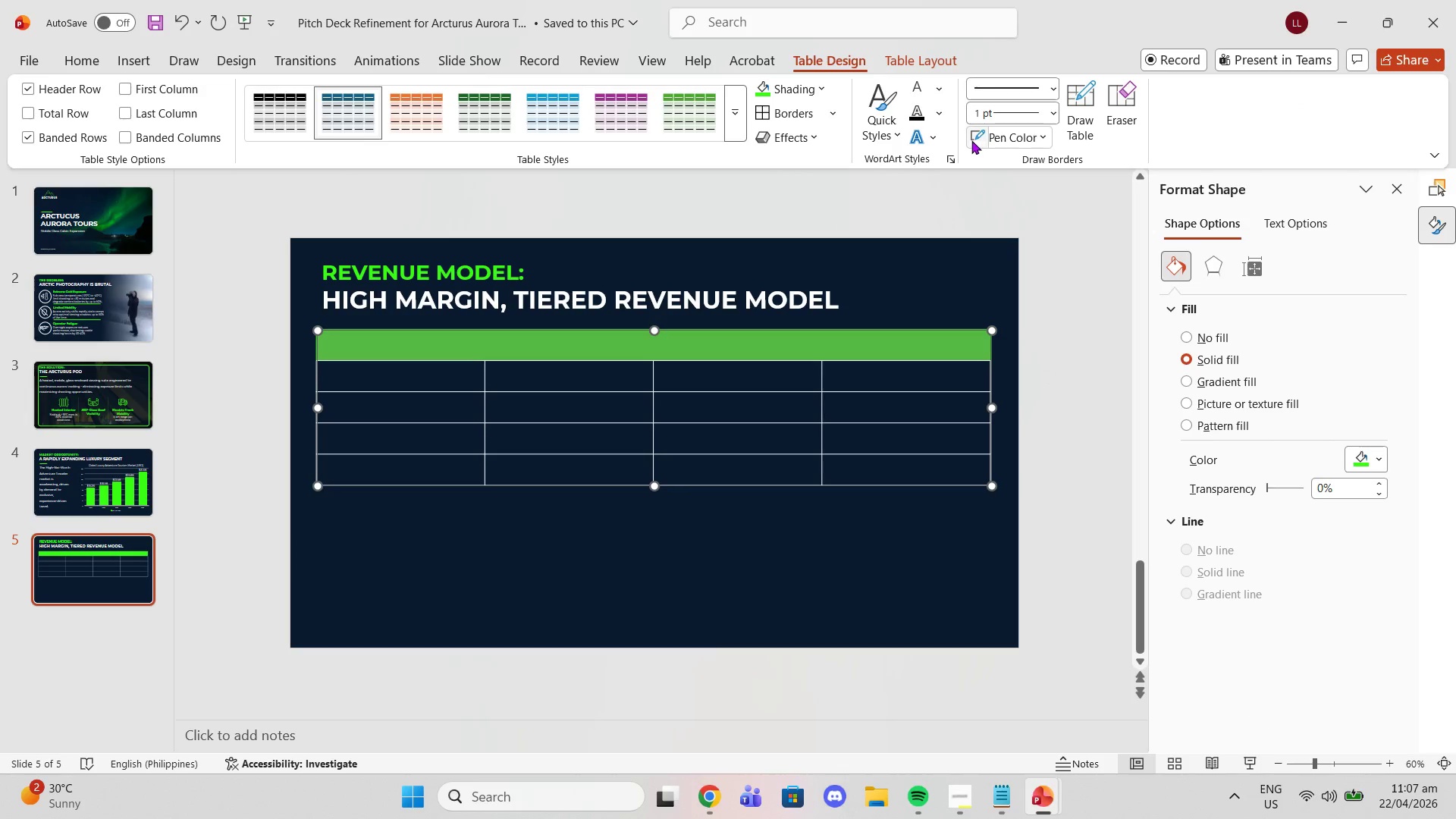 
left_click([971, 140])
 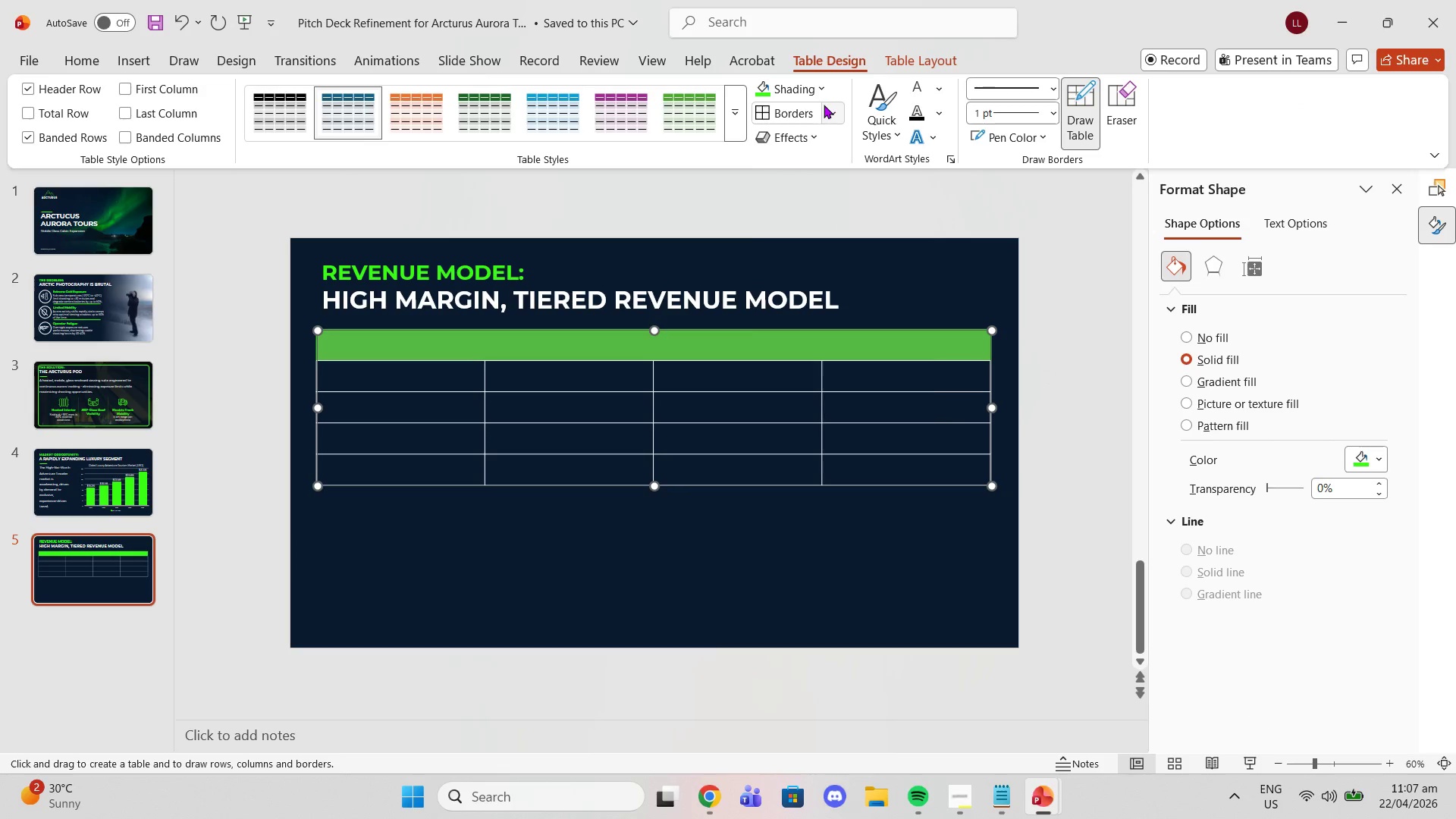 
left_click([824, 105])
 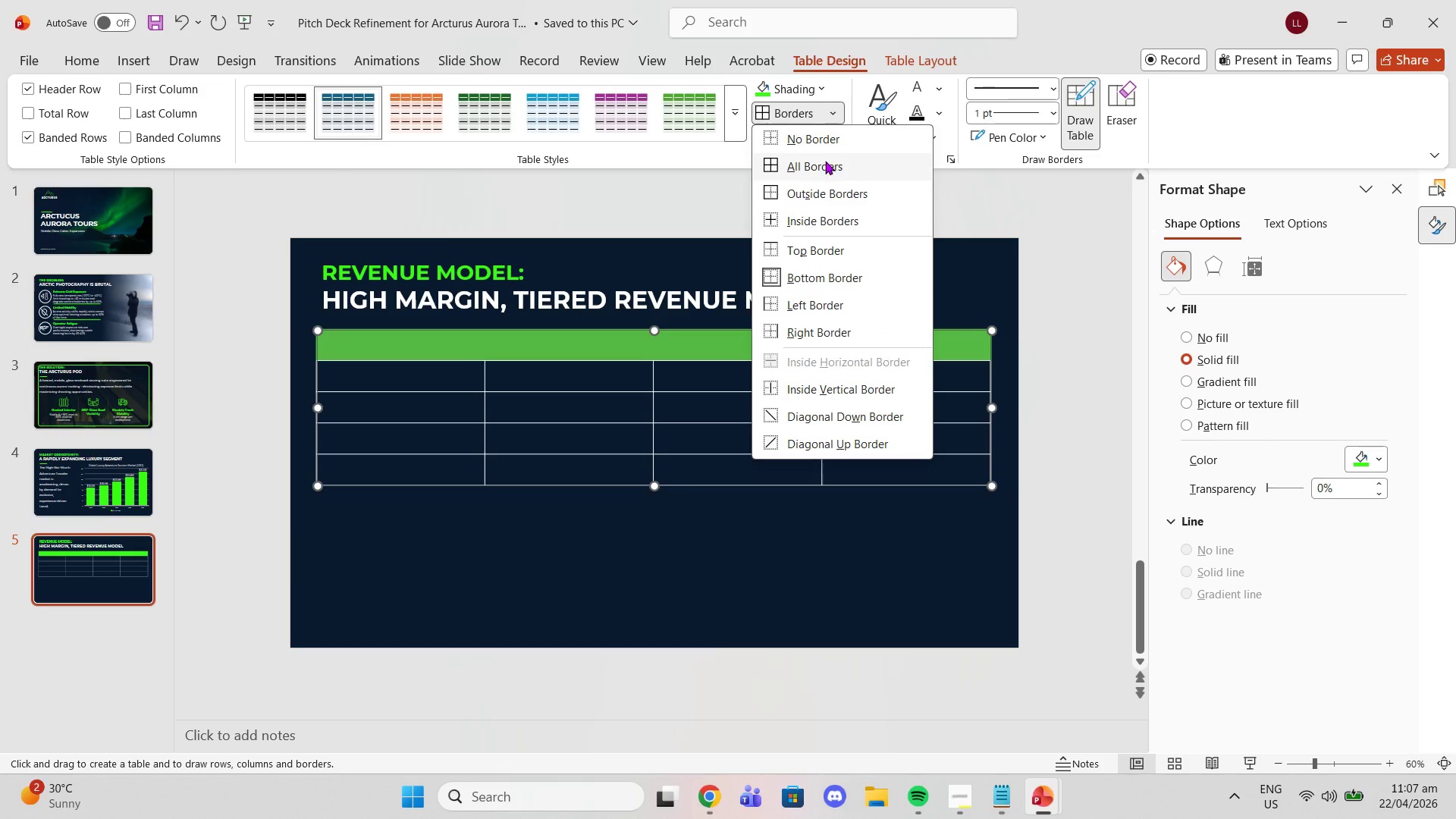 
left_click([825, 161])
 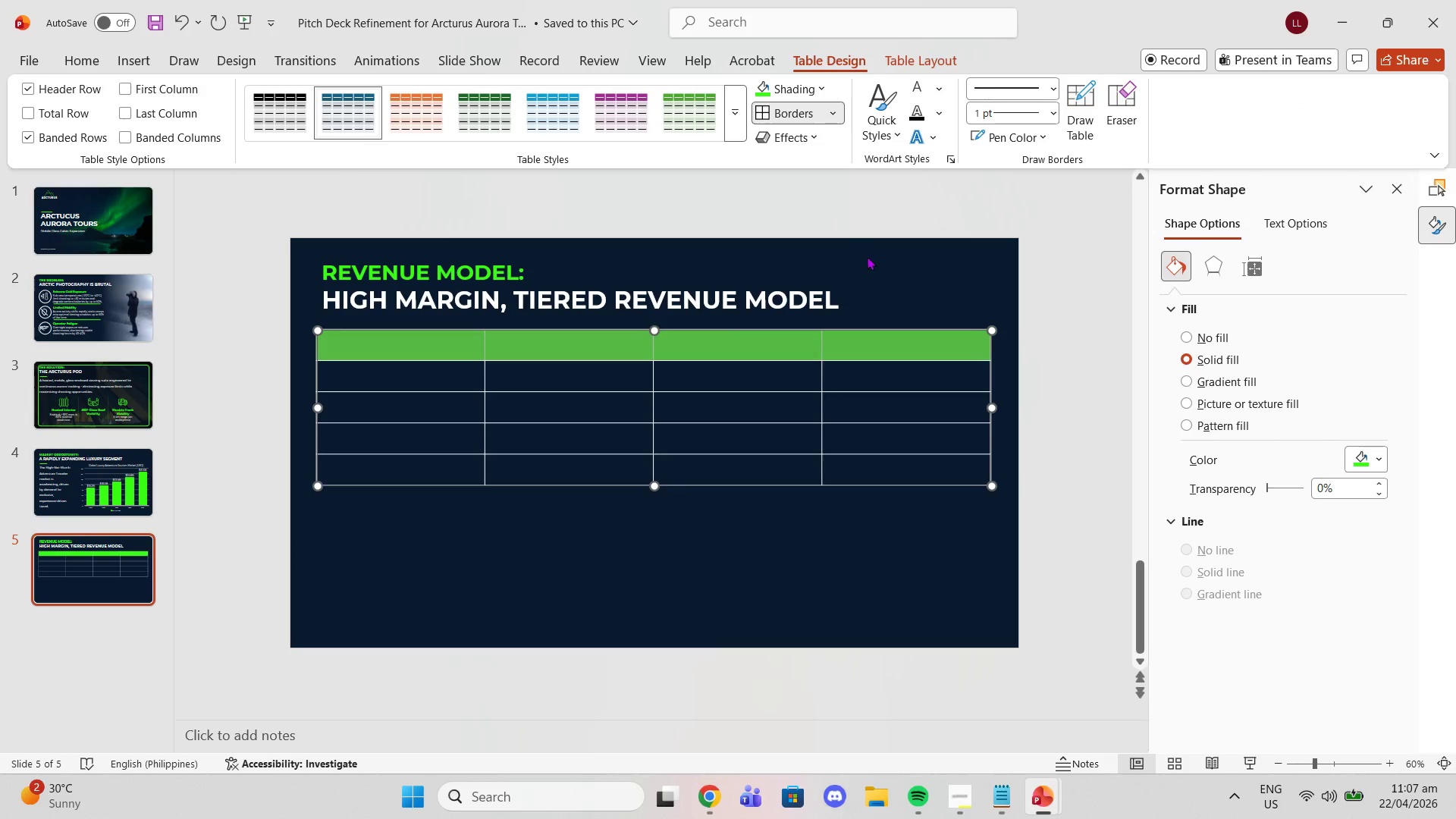 
left_click([867, 256])
 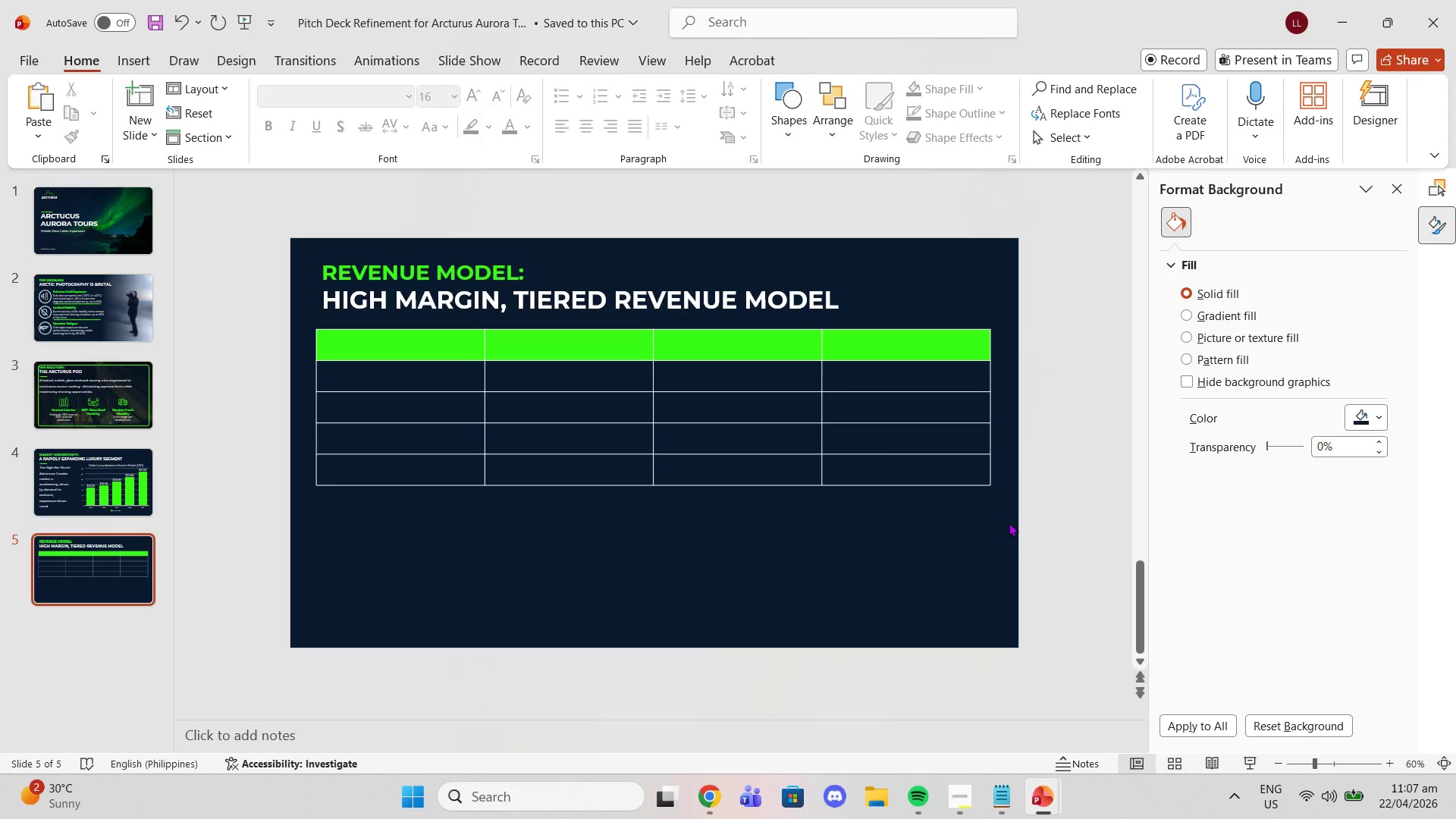 
wait(13.3)
 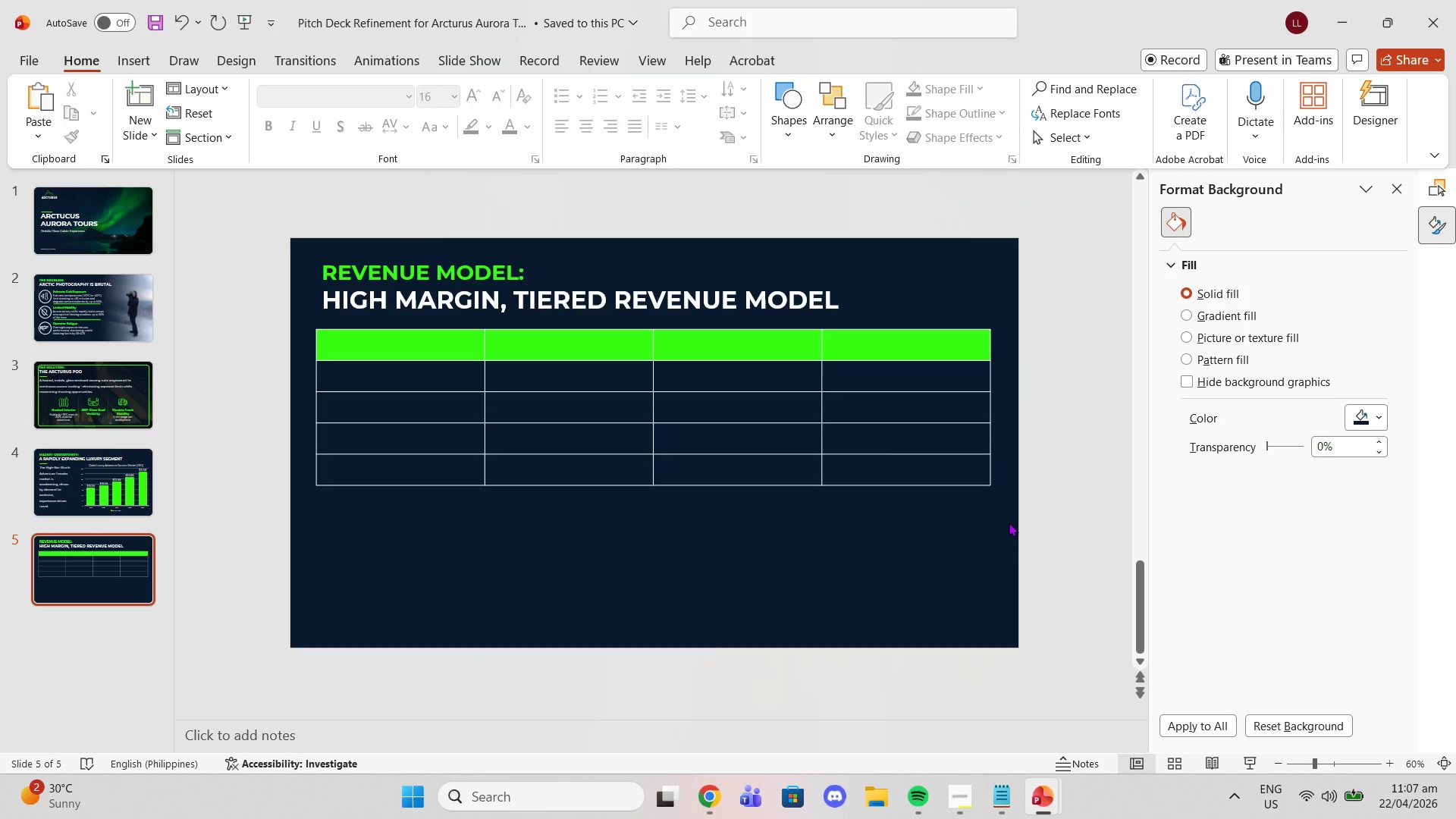 
left_click_drag(start_coordinate=[396, 344], to_coordinate=[852, 341])
 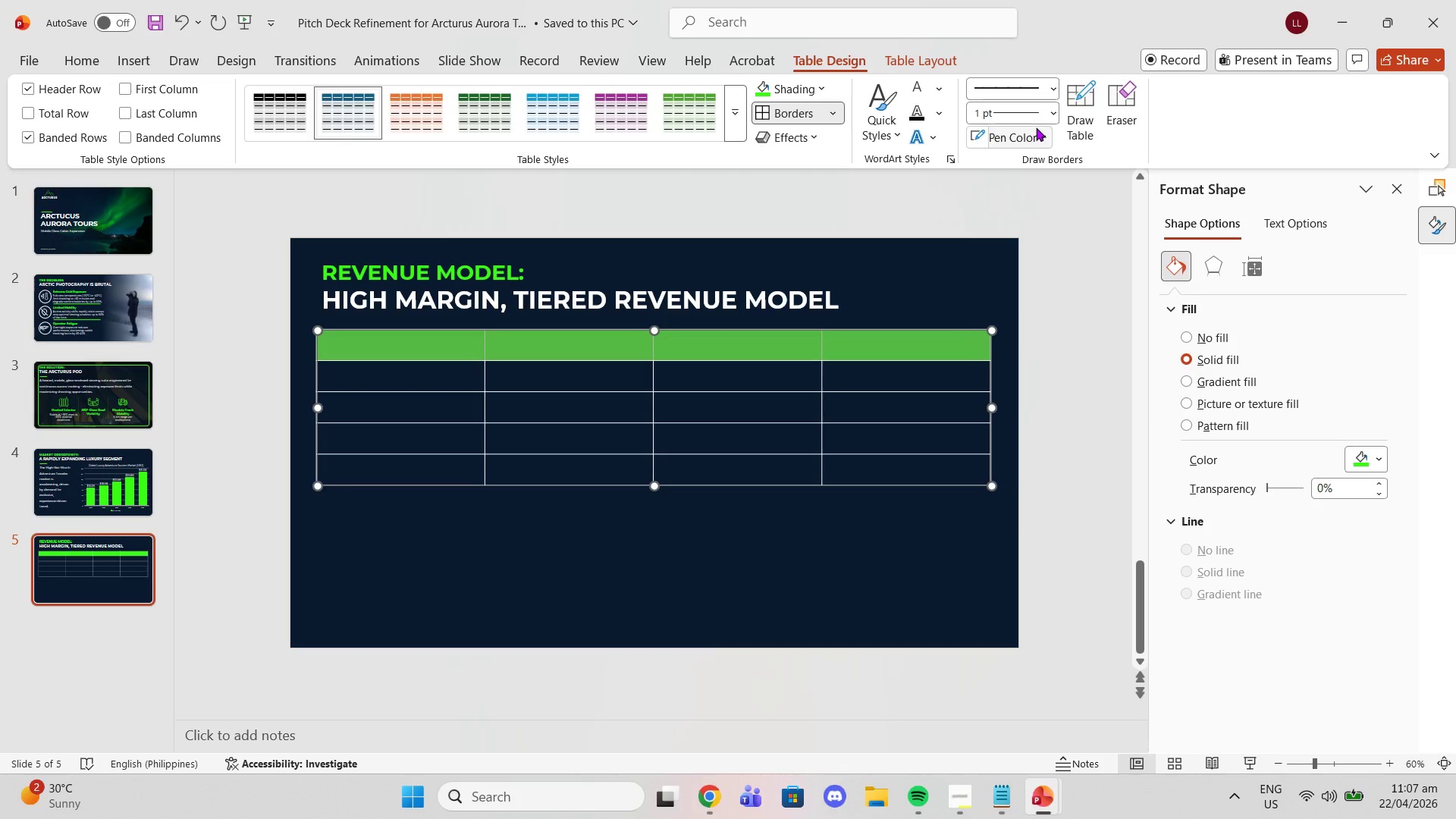 
left_click([1036, 127])
 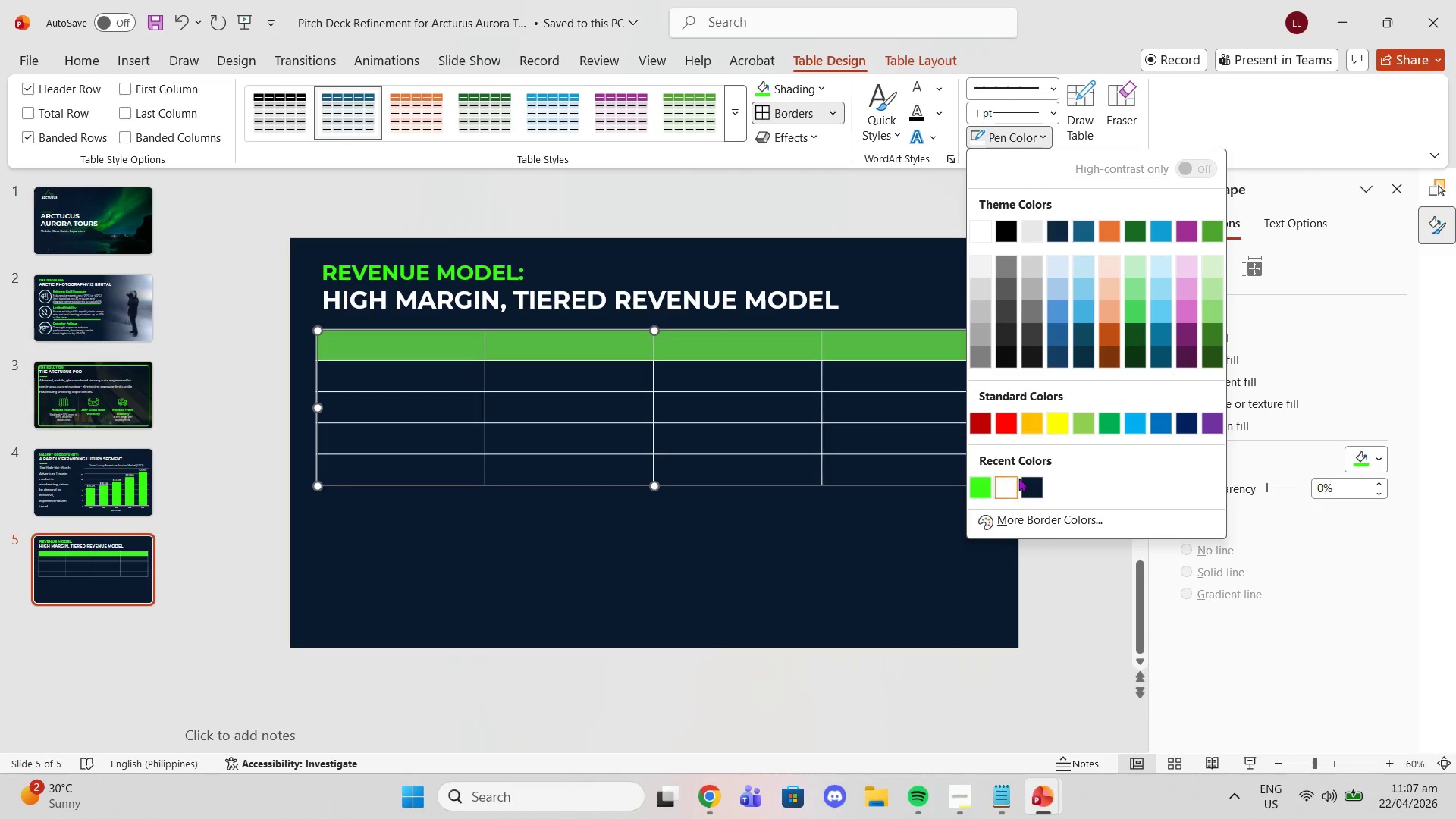 
left_click([1034, 481])
 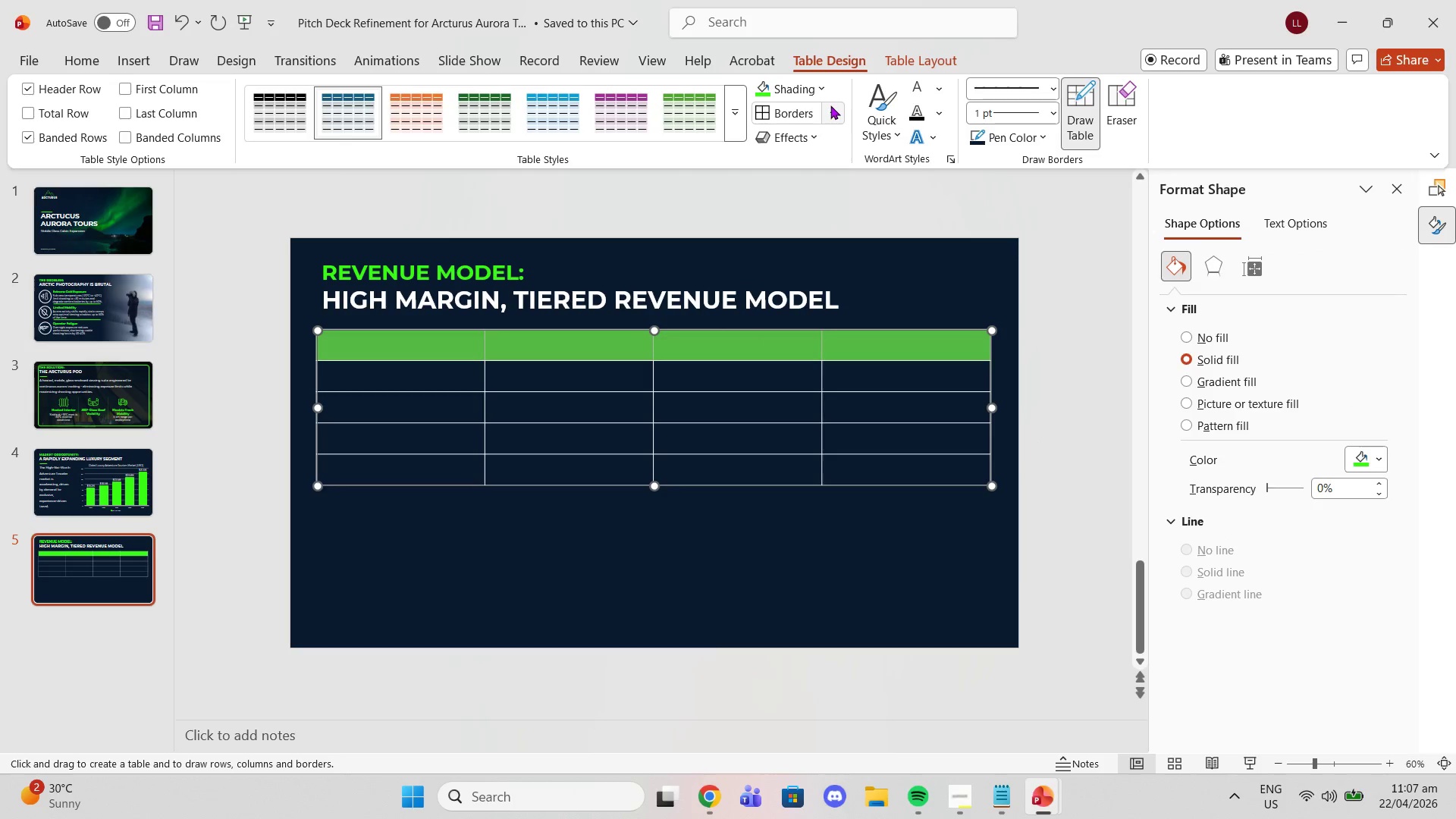 
left_click([830, 105])
 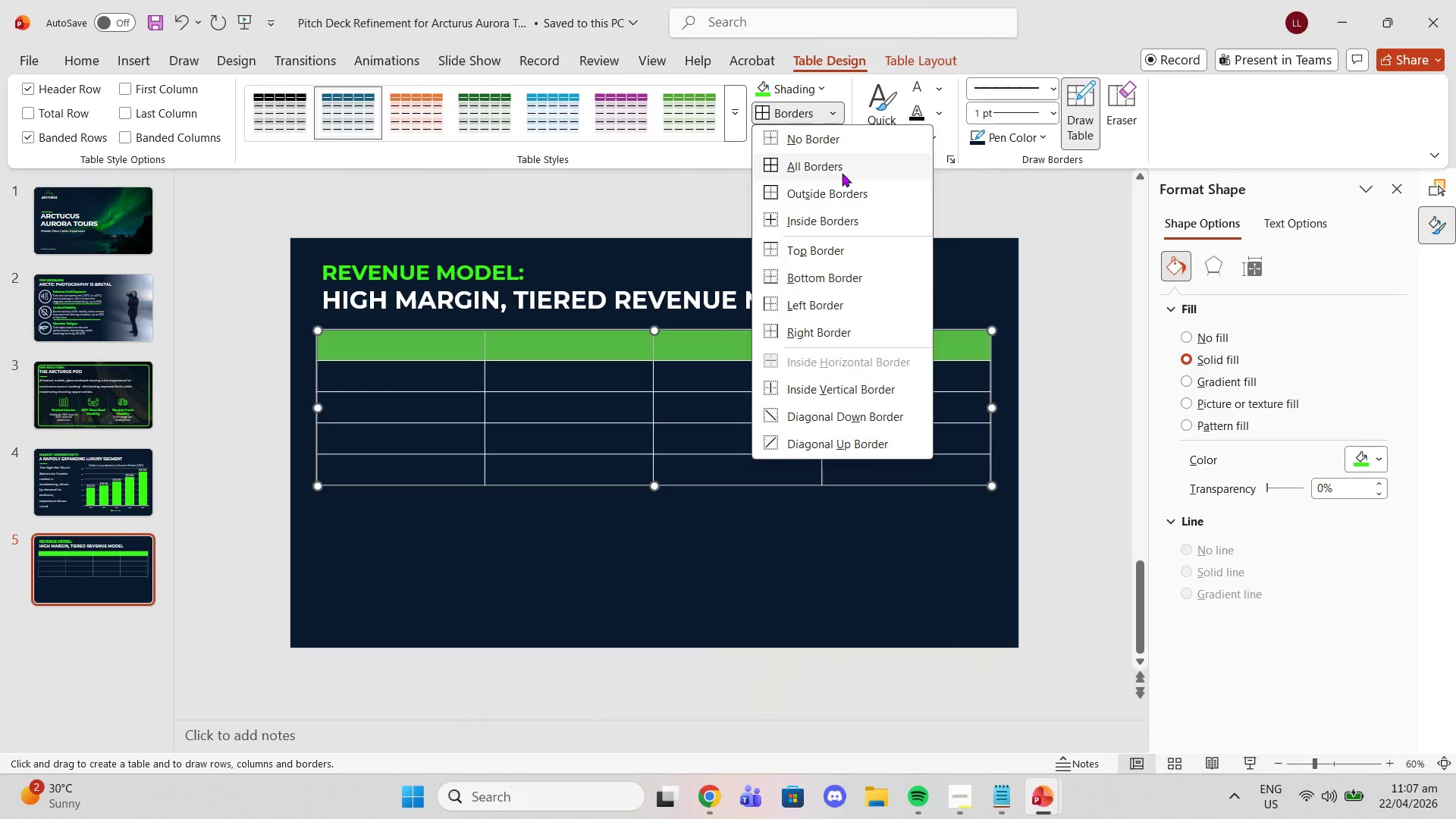 
left_click([841, 172])
 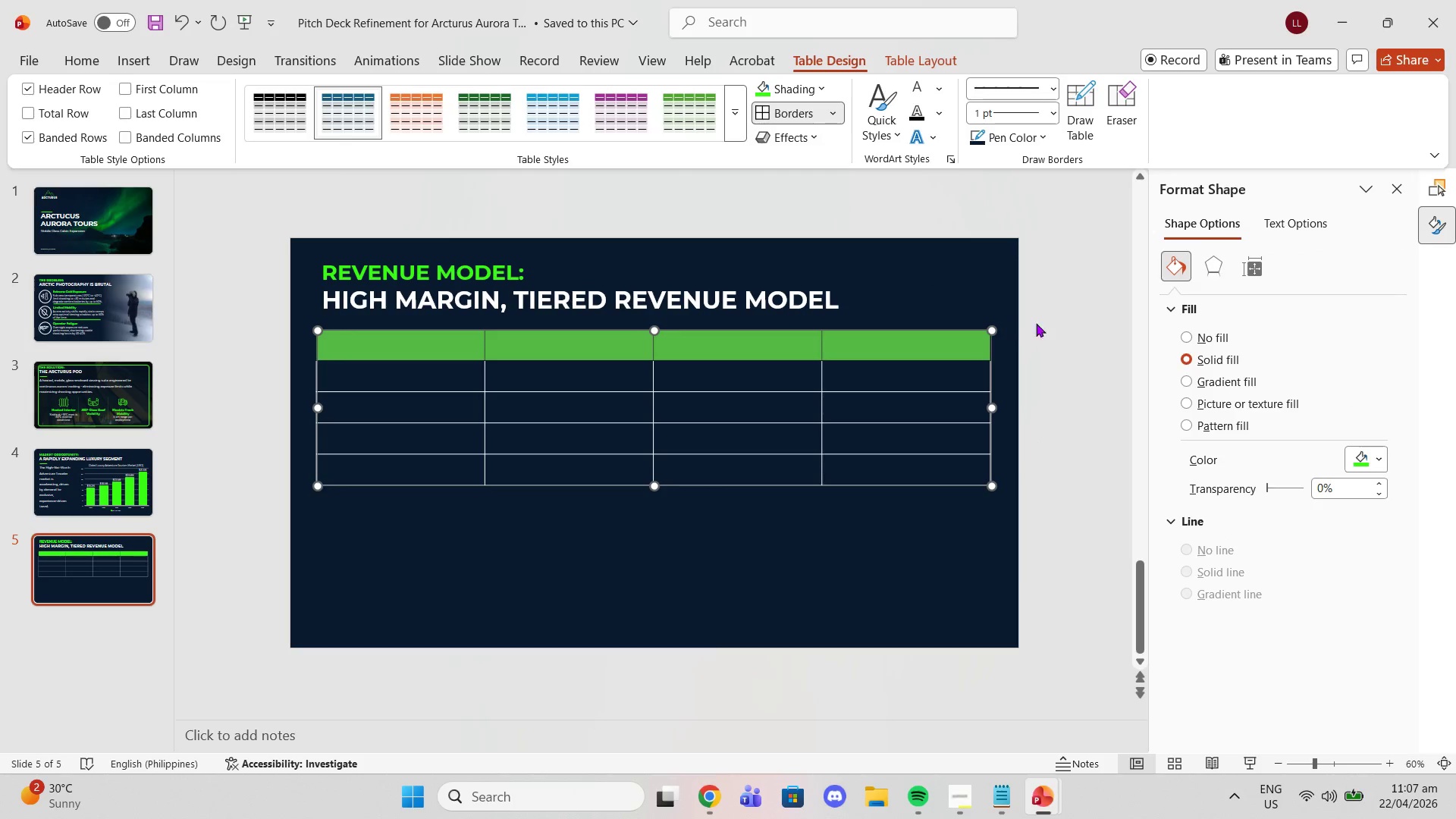 
left_click([1068, 305])
 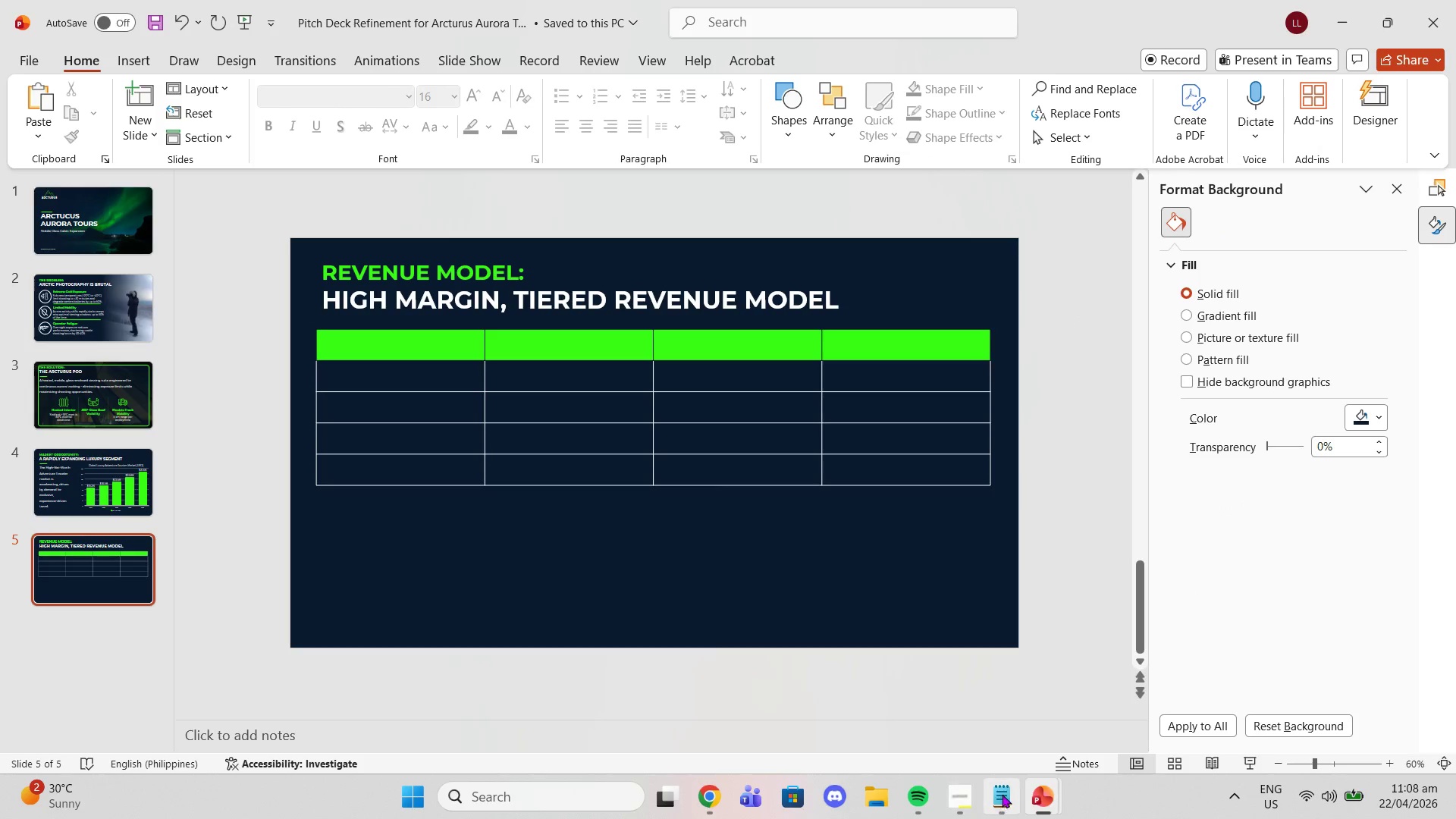 
scroll: coordinate [584, 572], scroll_direction: down, amount: 1.0
 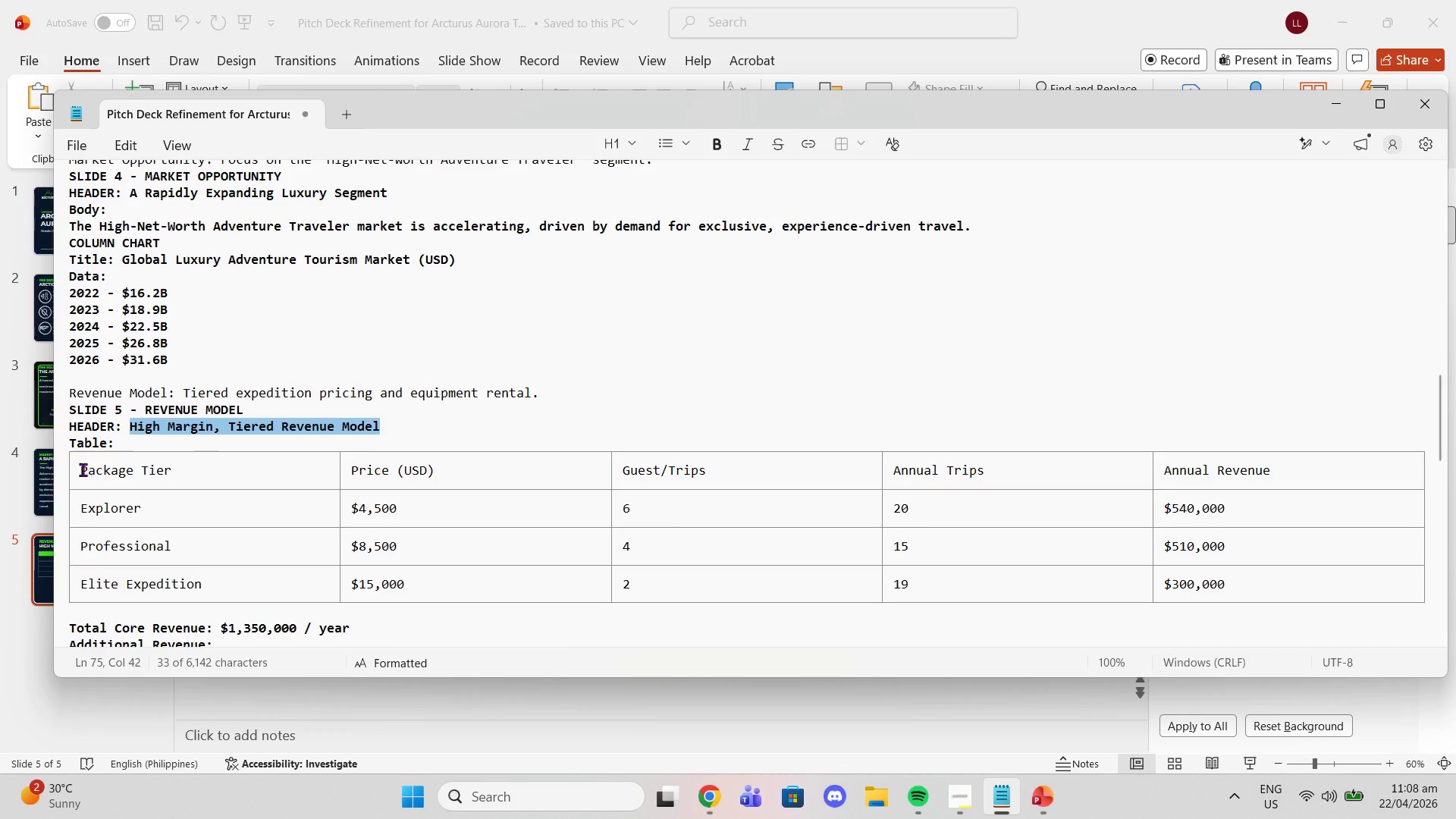 
left_click_drag(start_coordinate=[82, 469], to_coordinate=[1227, 466])
 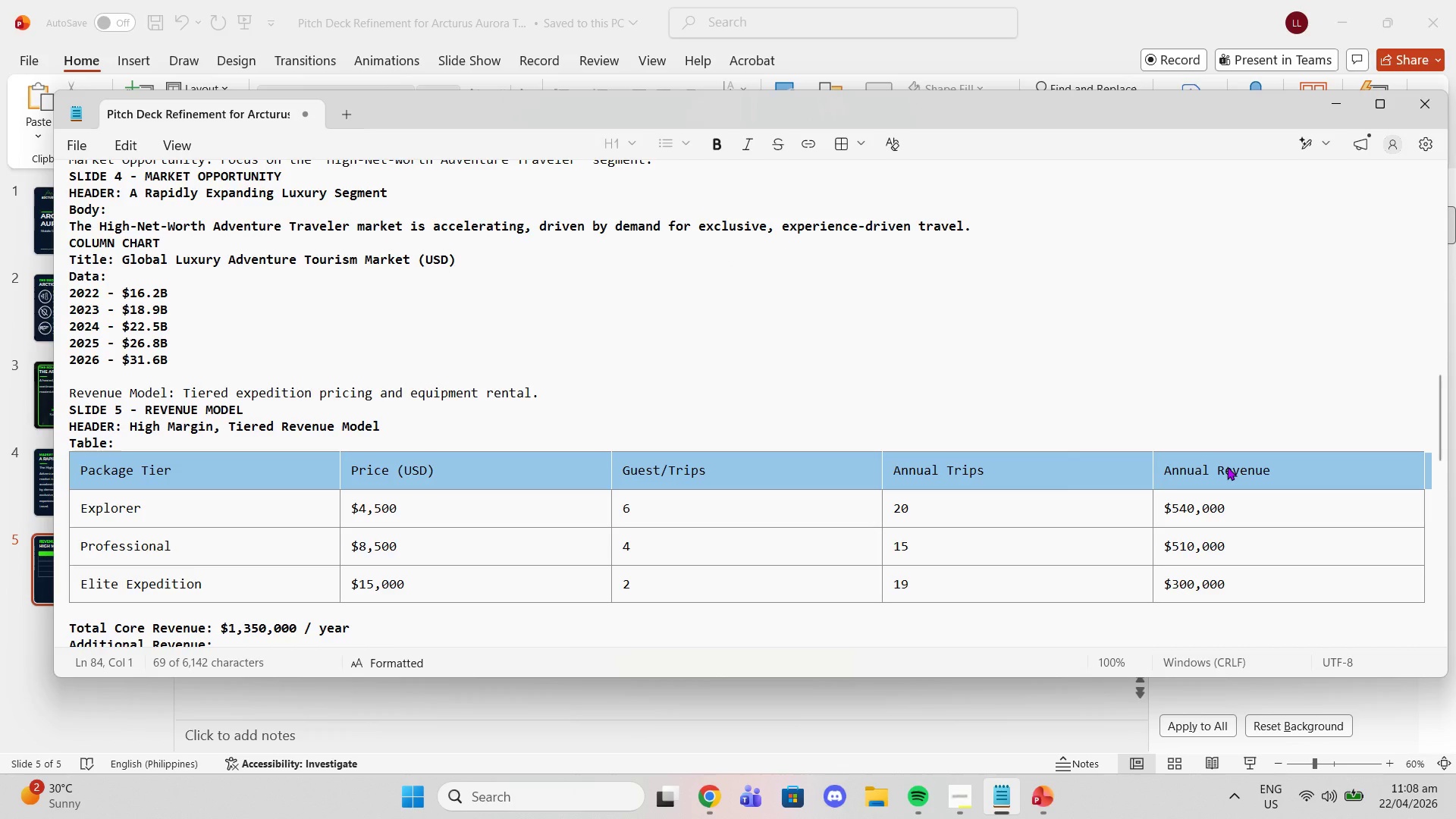 
key(Control+C)
 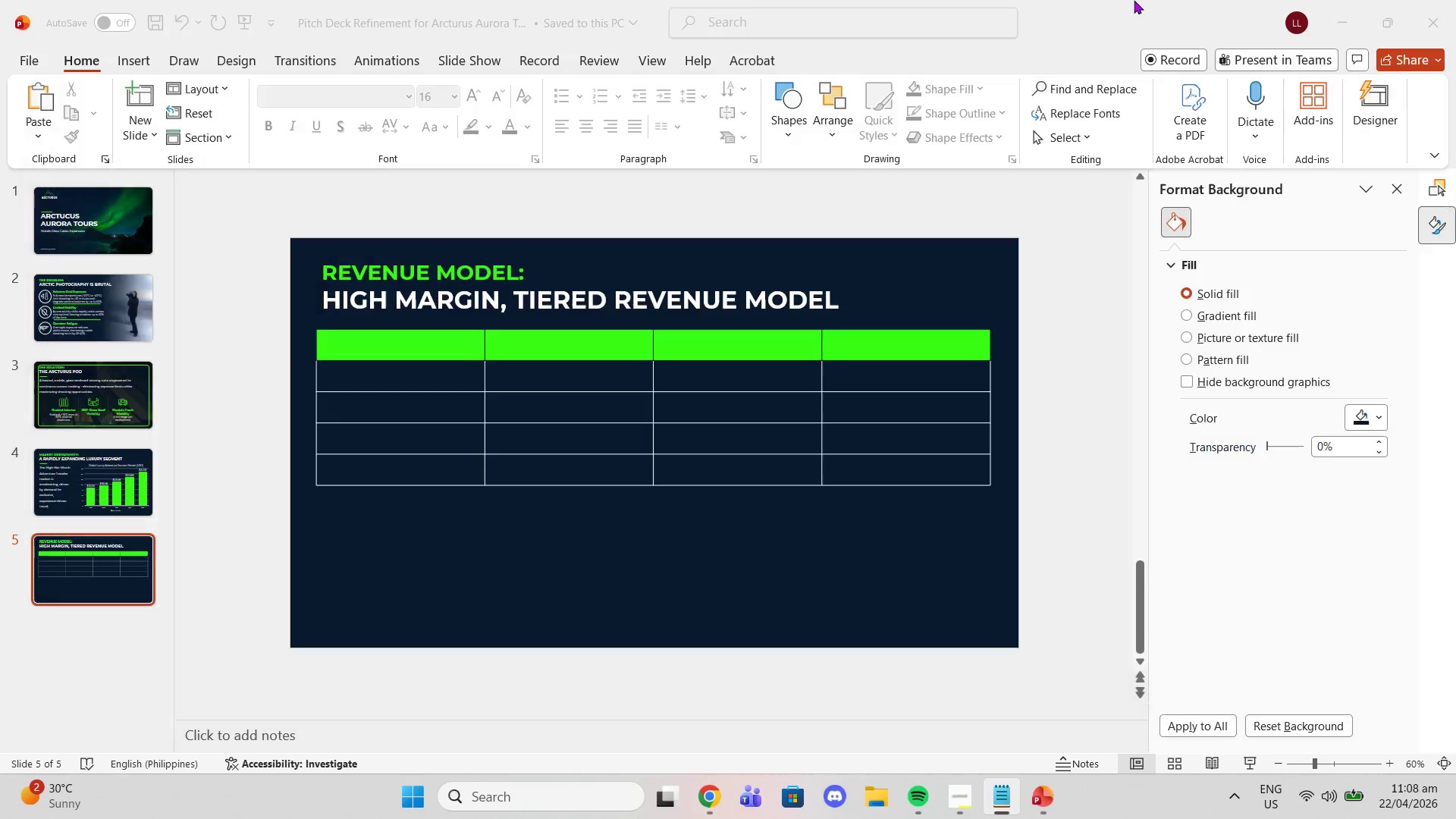 
left_click([1134, 0])
 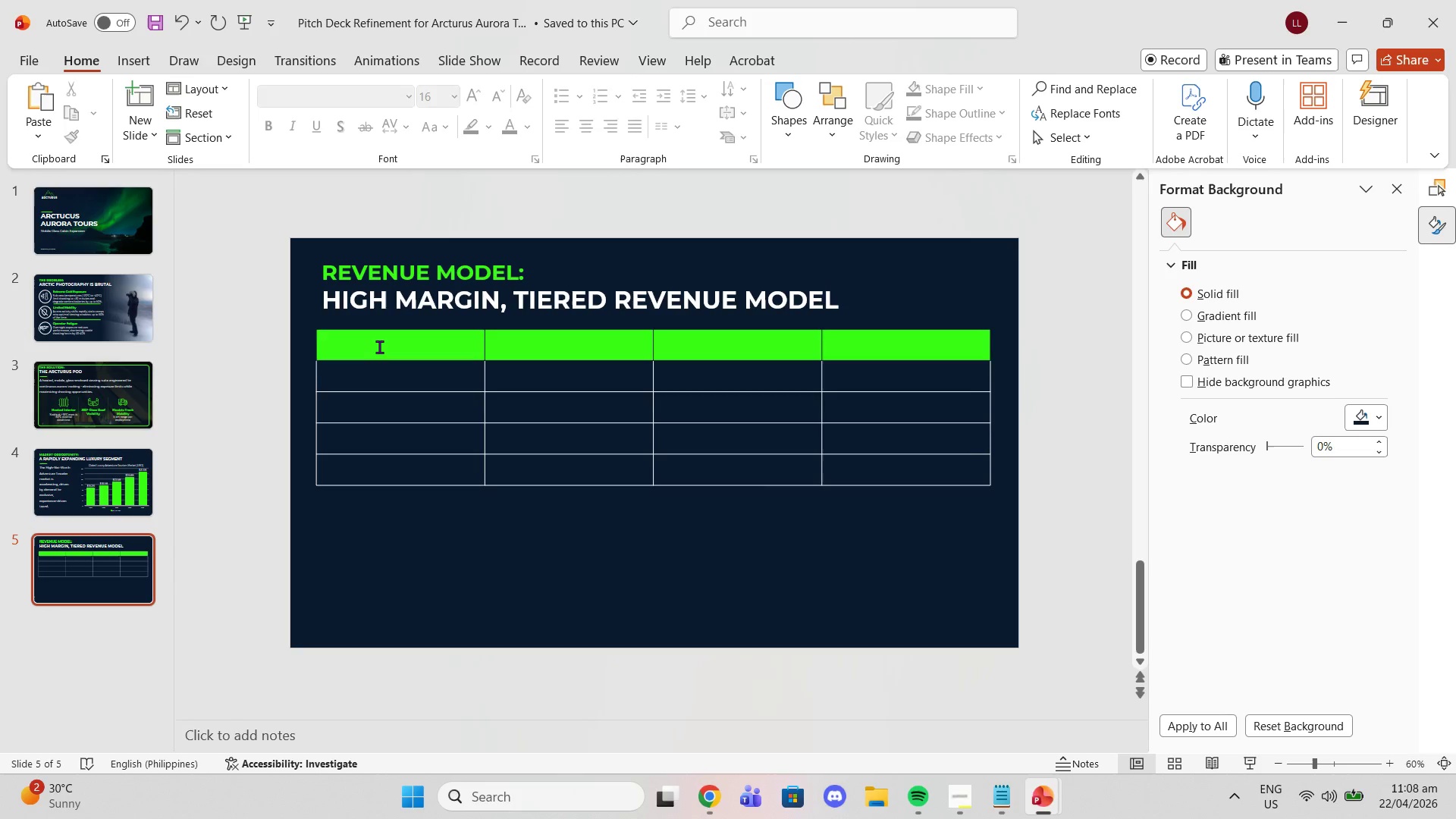 
left_click_drag(start_coordinate=[379, 347], to_coordinate=[874, 356])
 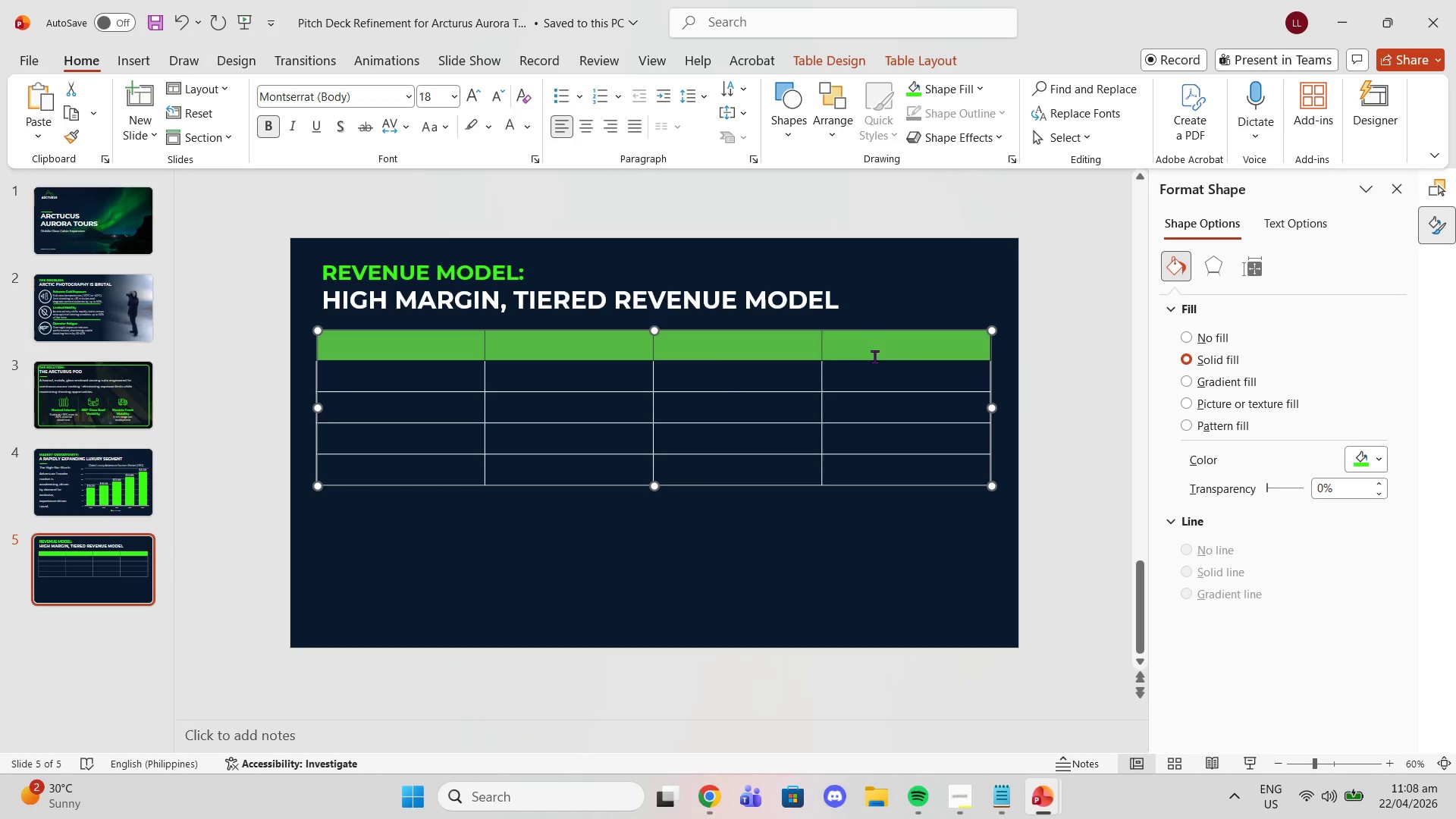 
hold_key(key=ControlLeft, duration=0.89)
 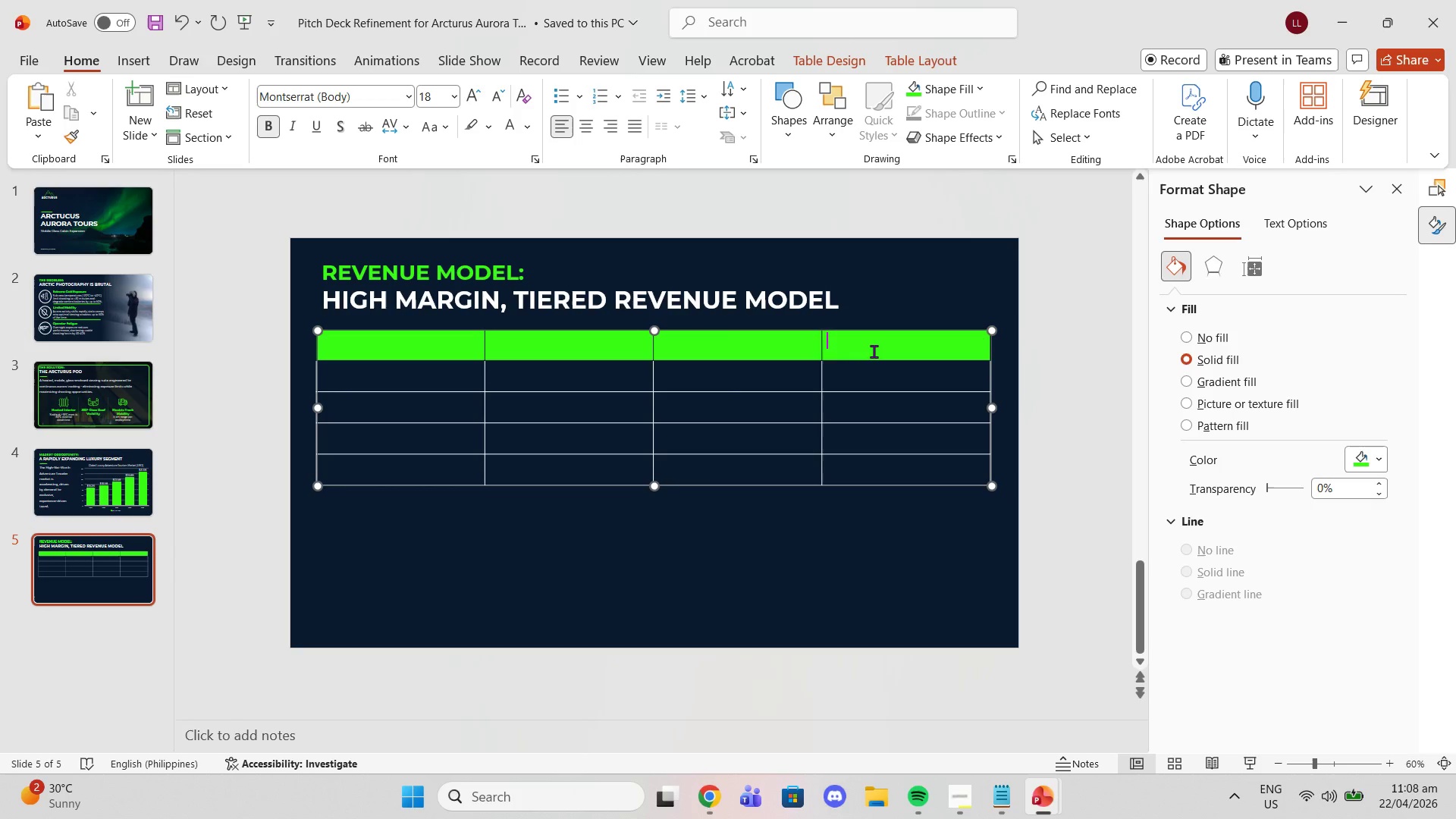 
left_click([874, 351])
 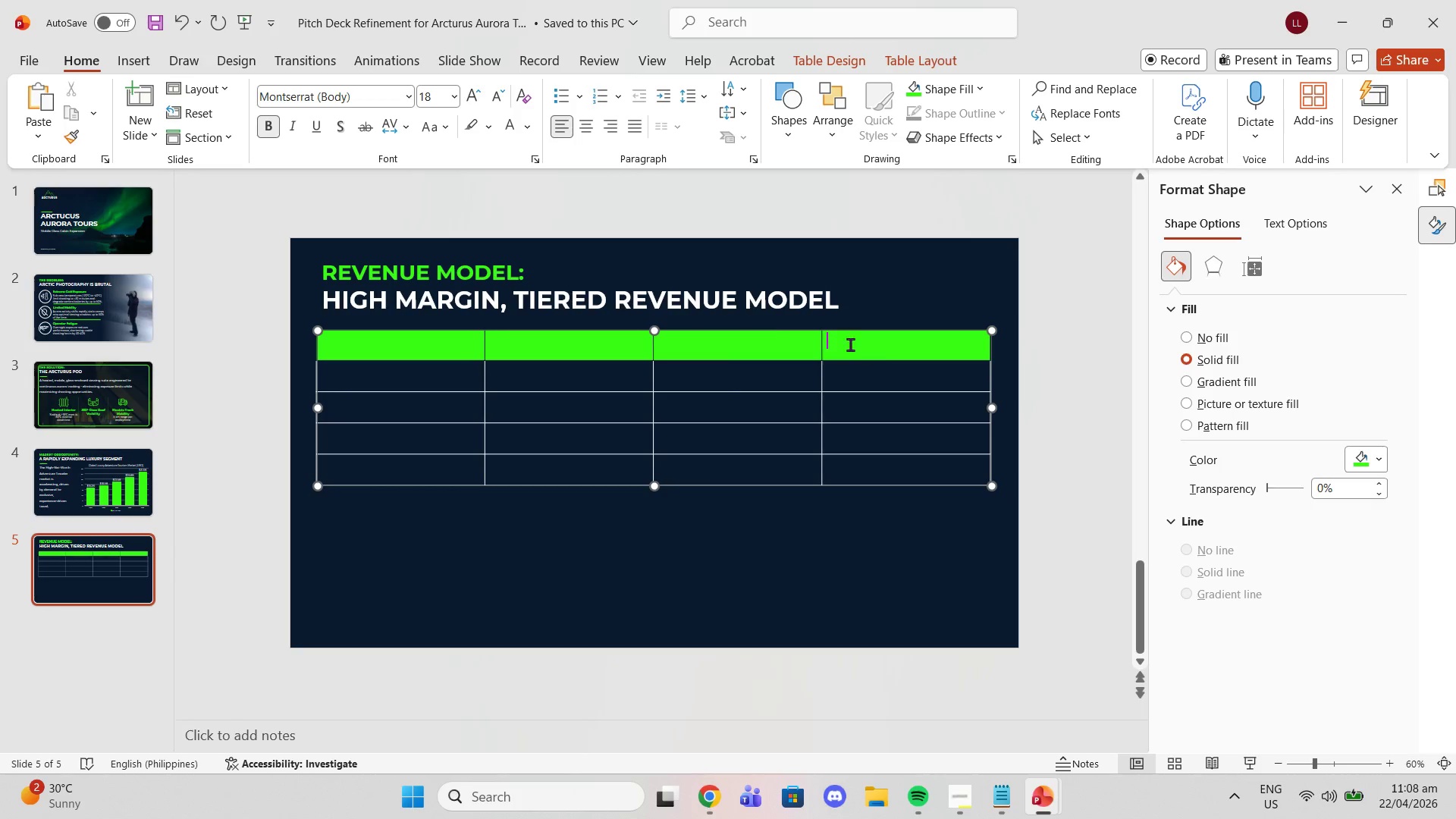 
left_click_drag(start_coordinate=[872, 347], to_coordinate=[450, 328])
 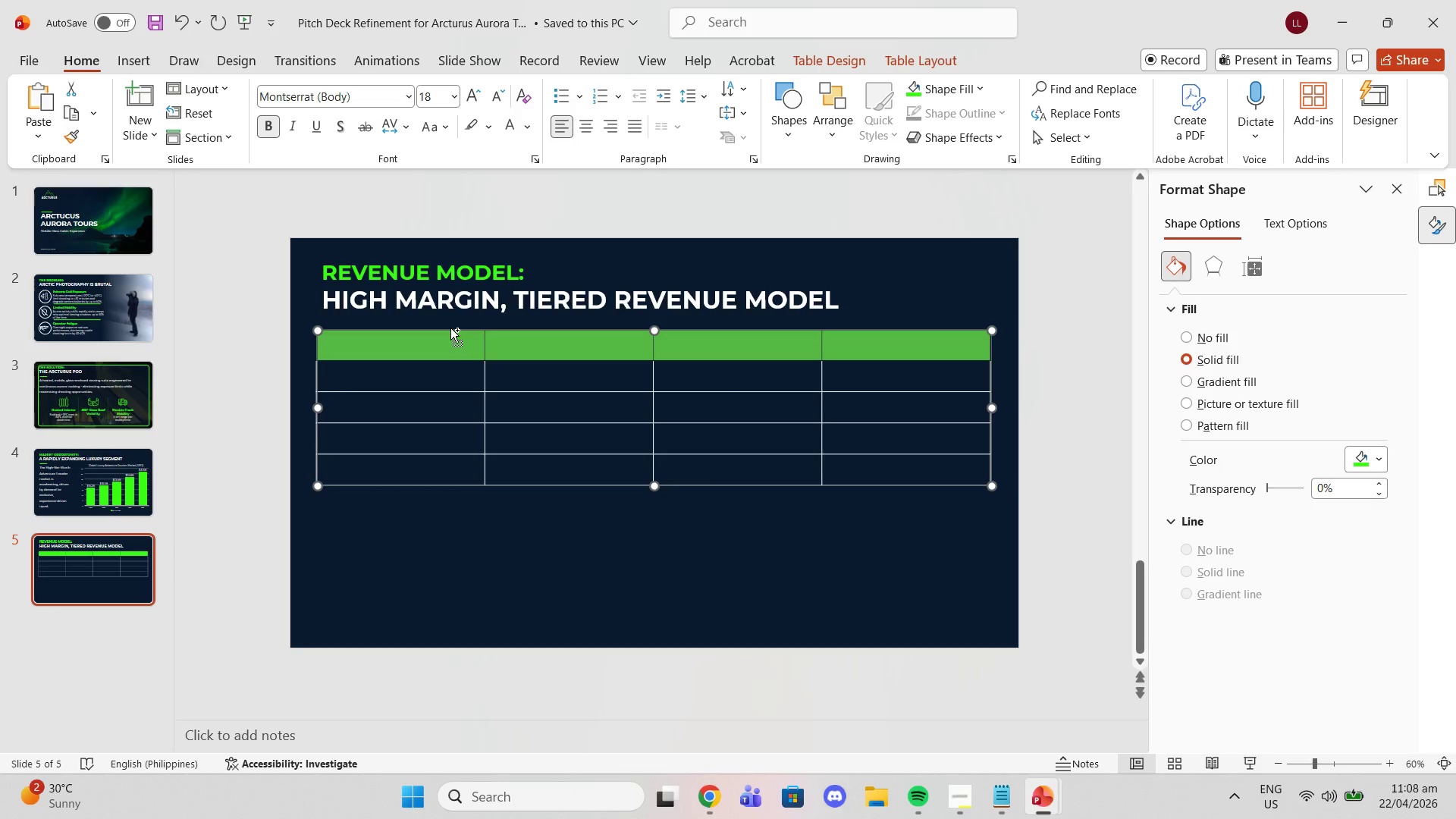 
key(Control+V)
 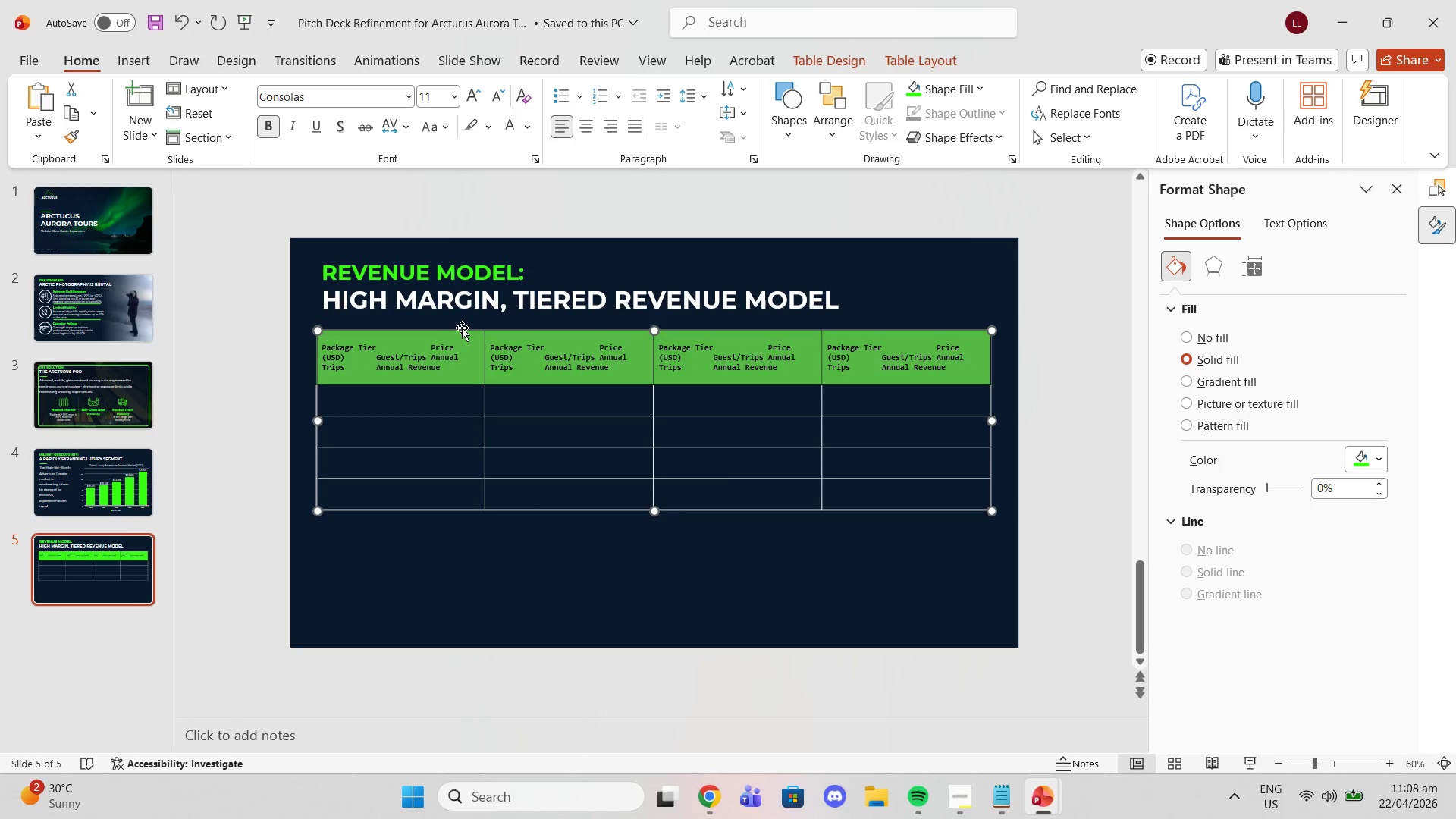 
key(Control+Z)
 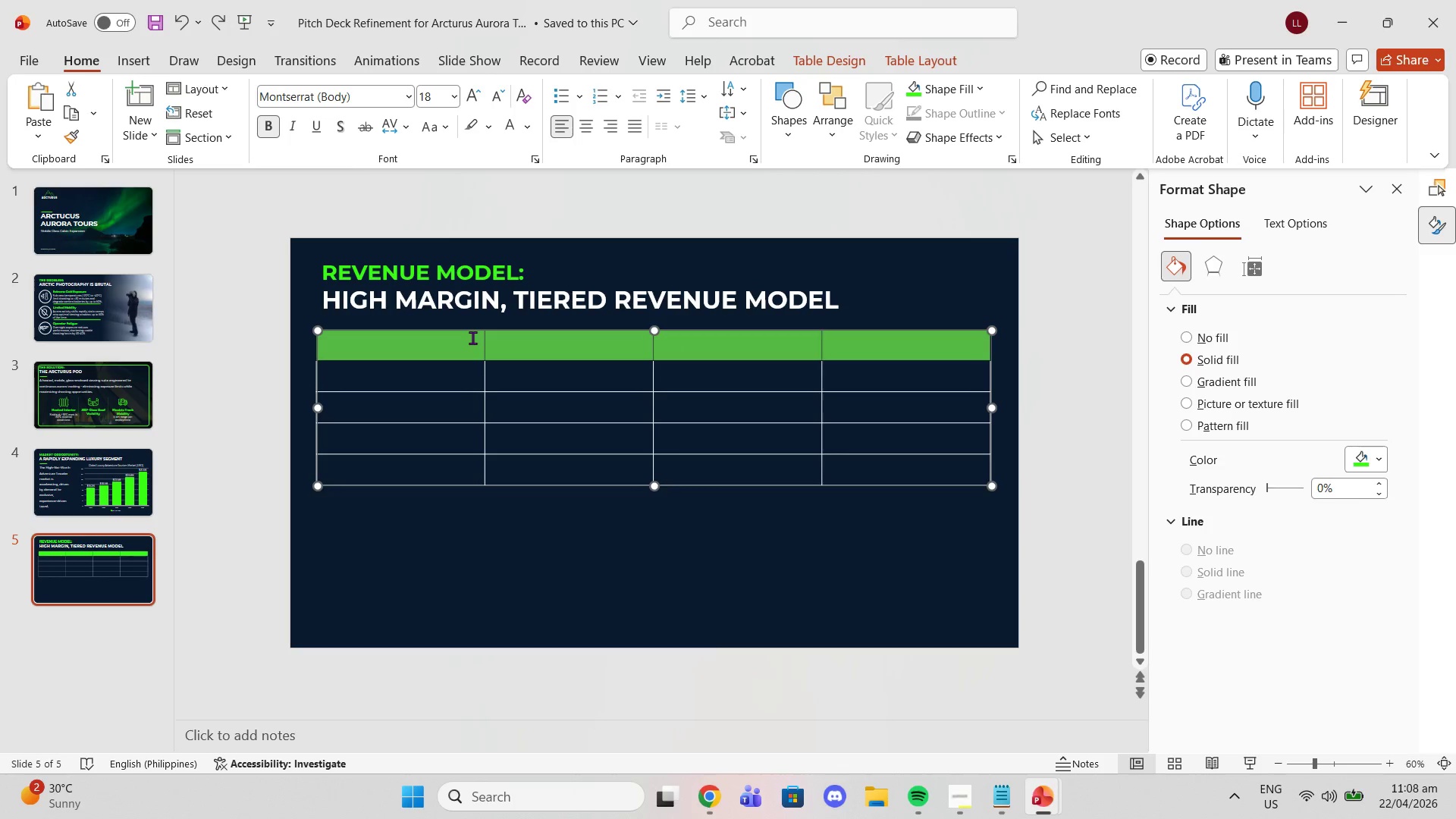 
left_click([472, 337])
 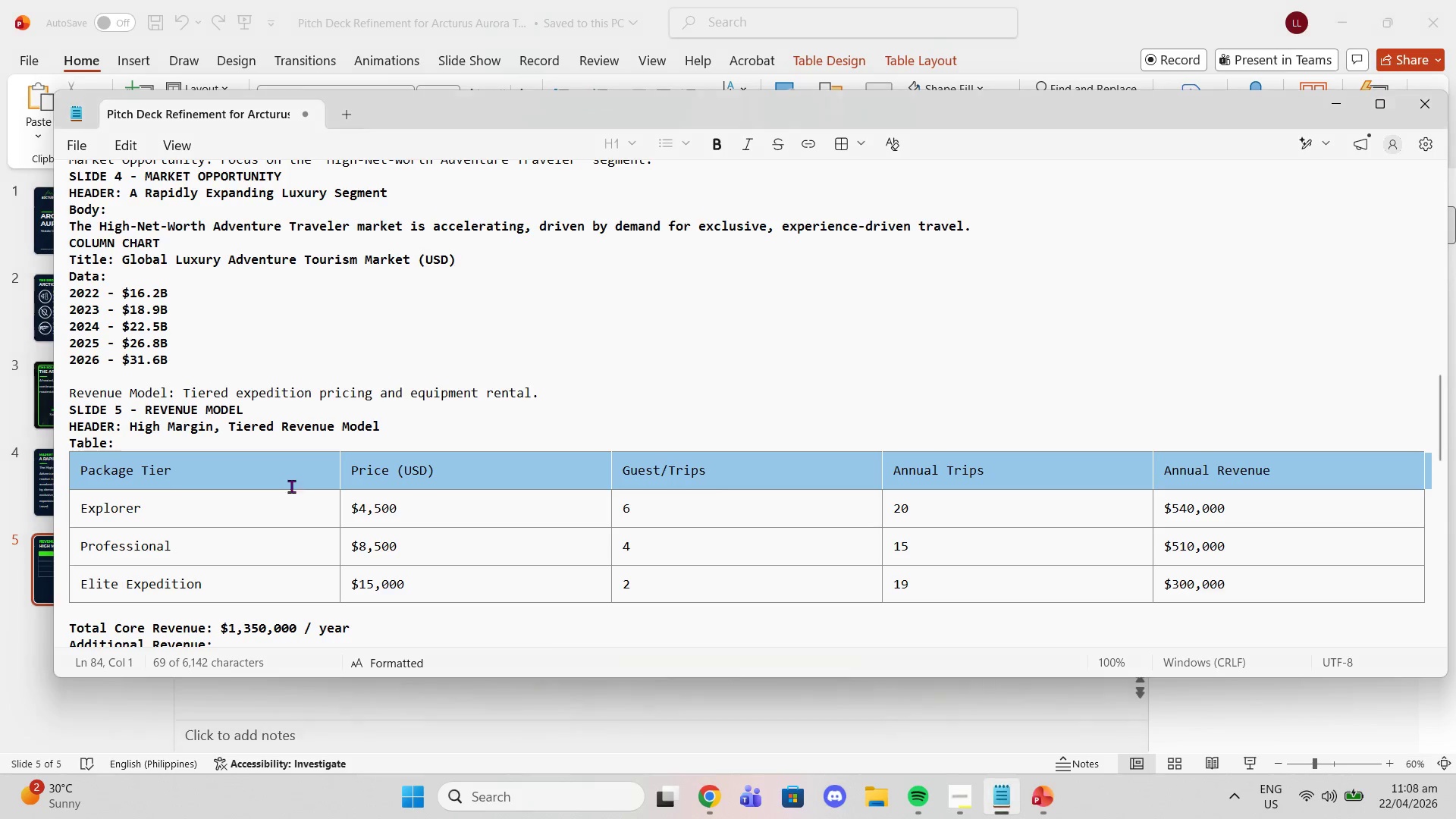 
left_click([245, 484])
 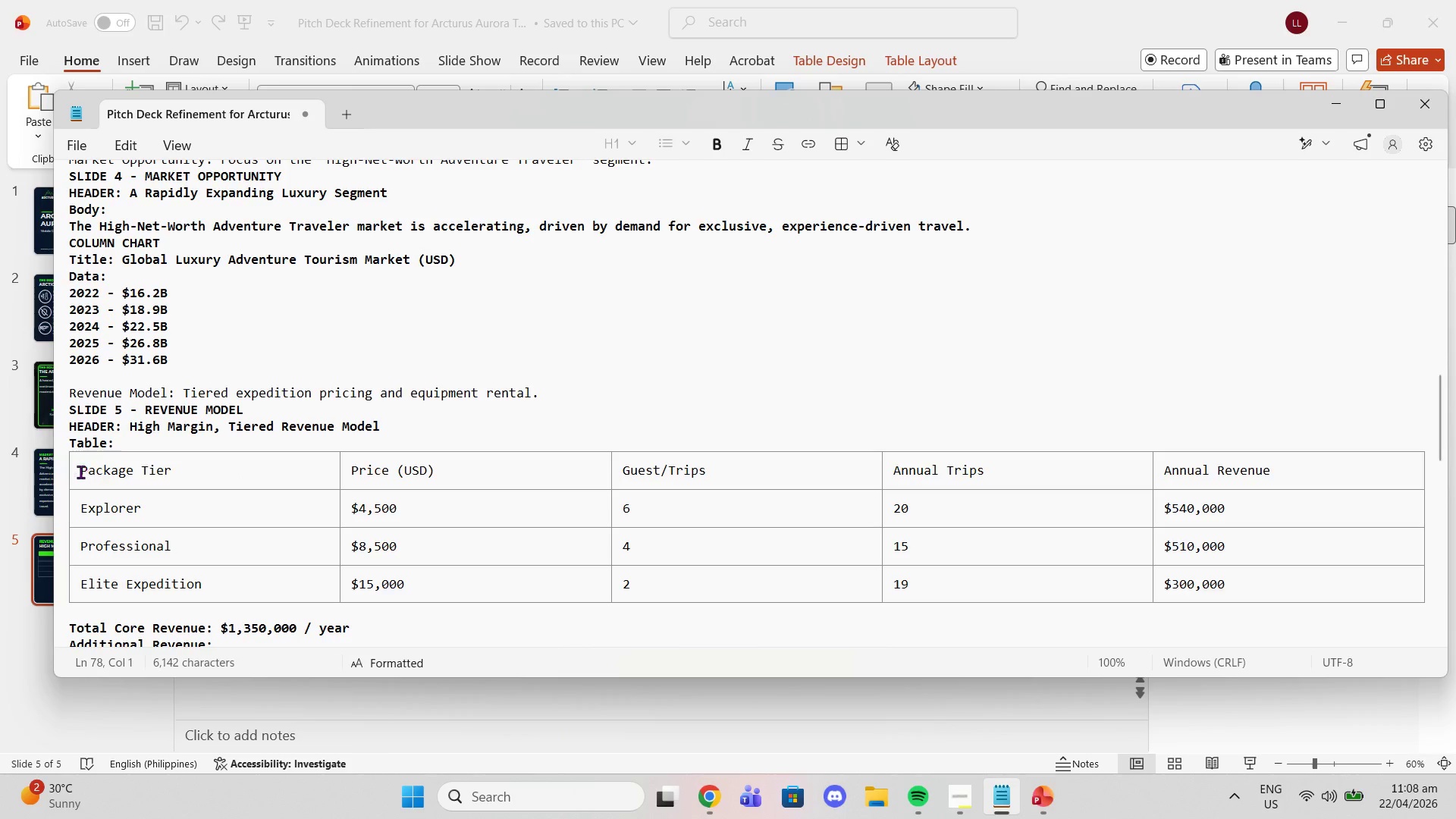 
left_click_drag(start_coordinate=[80, 471], to_coordinate=[220, 573])
 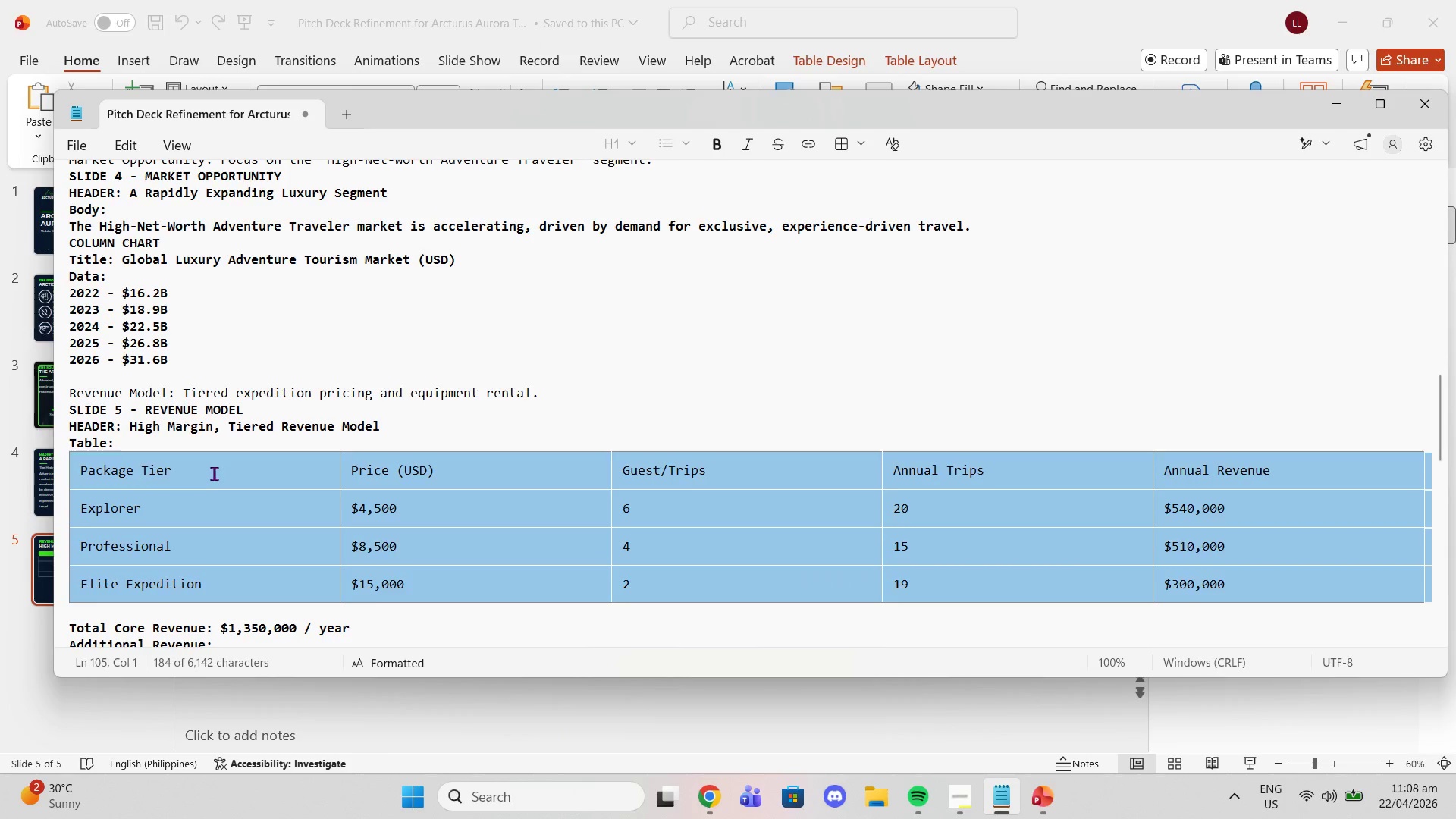 
left_click([214, 473])
 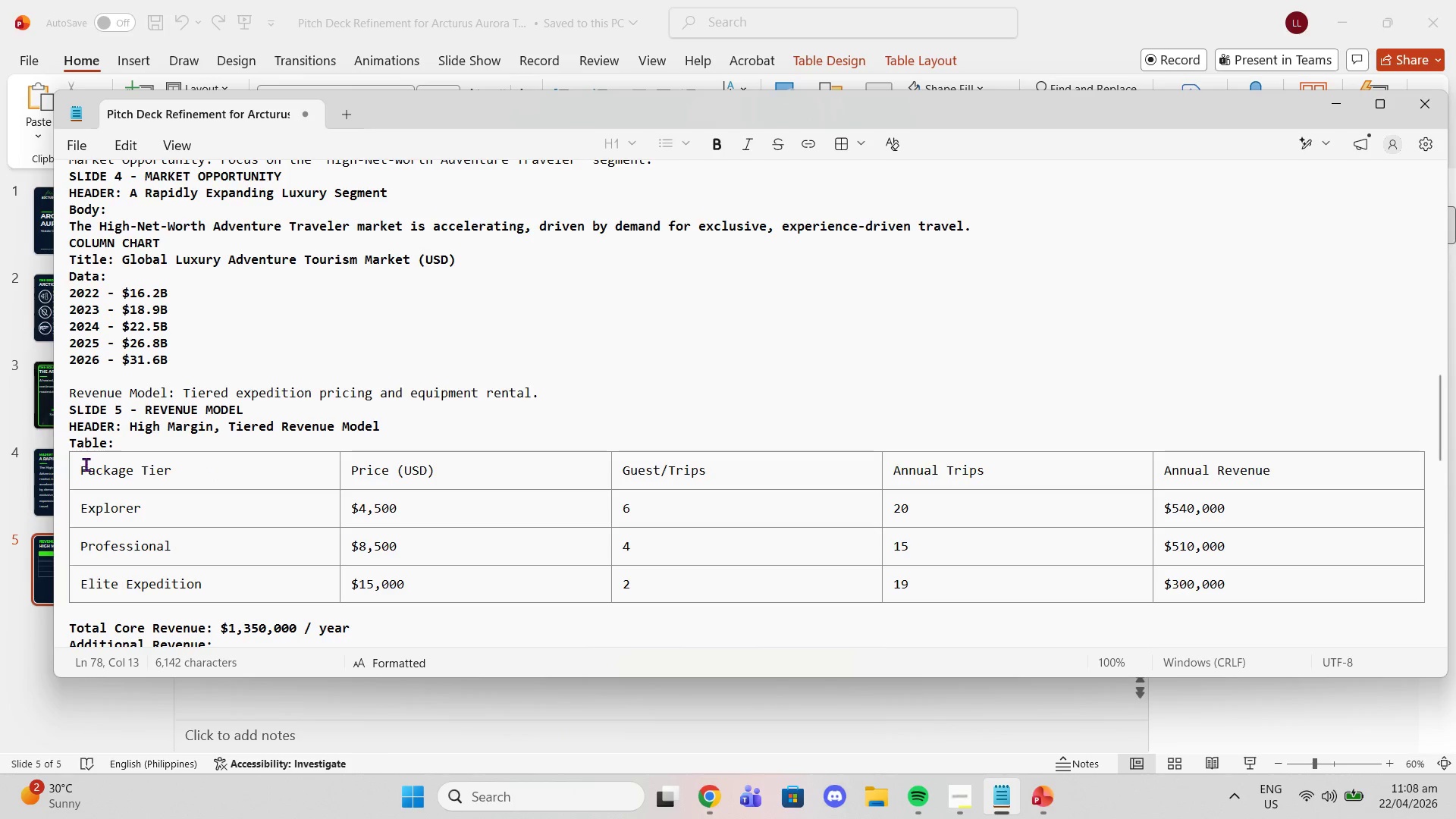 
left_click_drag(start_coordinate=[83, 464], to_coordinate=[204, 462])
 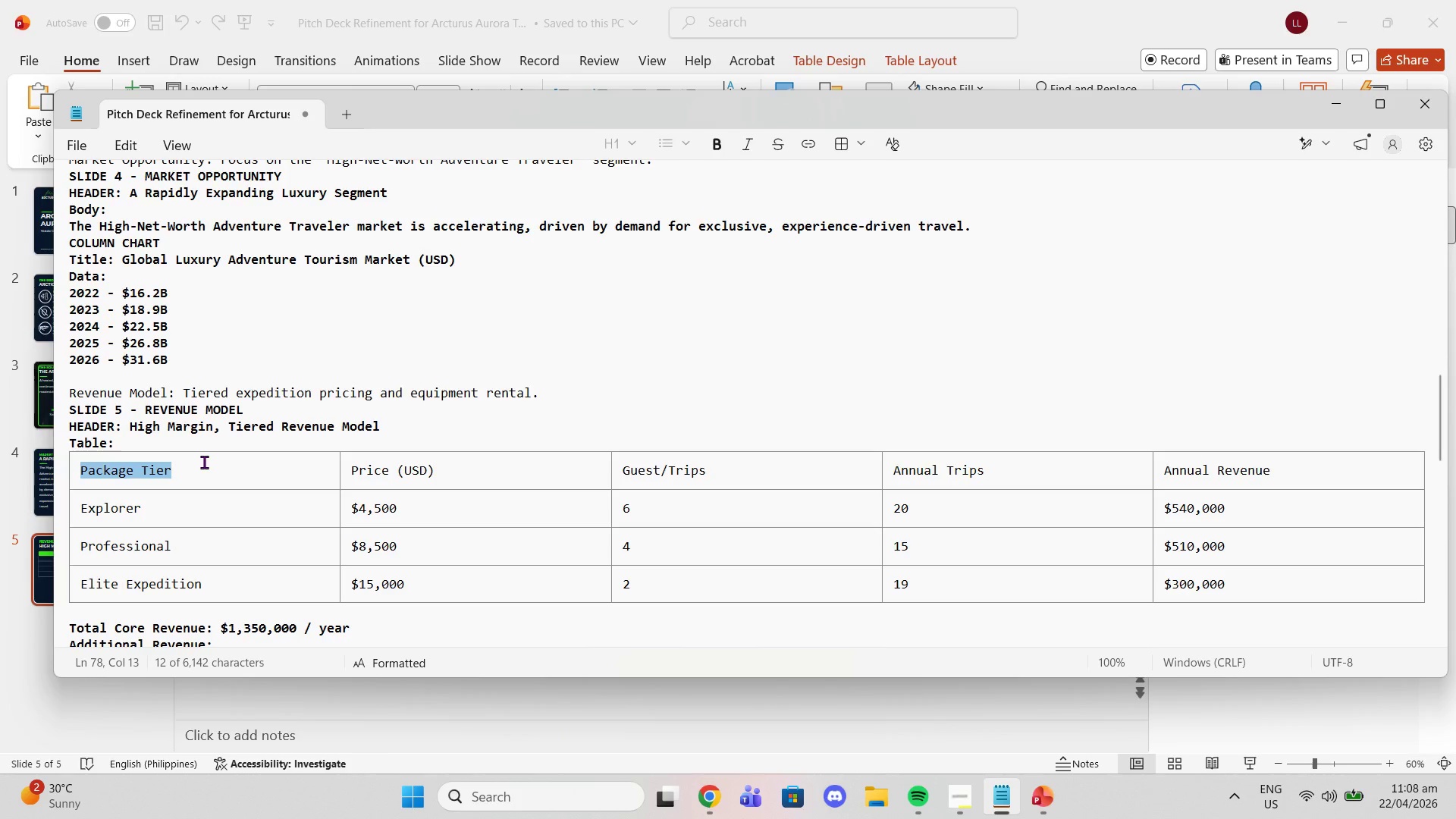 
key(Control+C)
 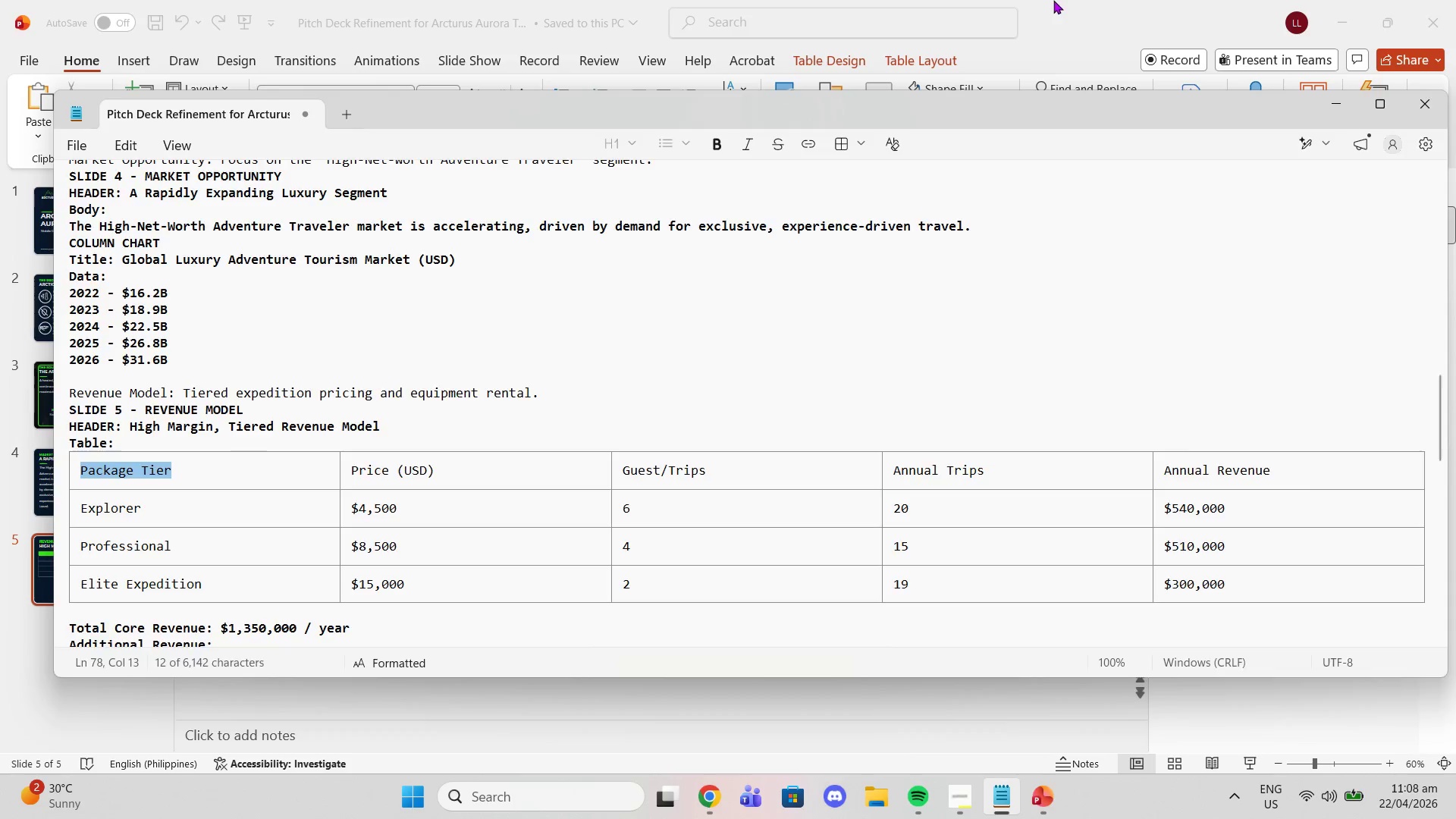 
left_click_drag(start_coordinate=[1052, 0], to_coordinate=[1056, 0])
 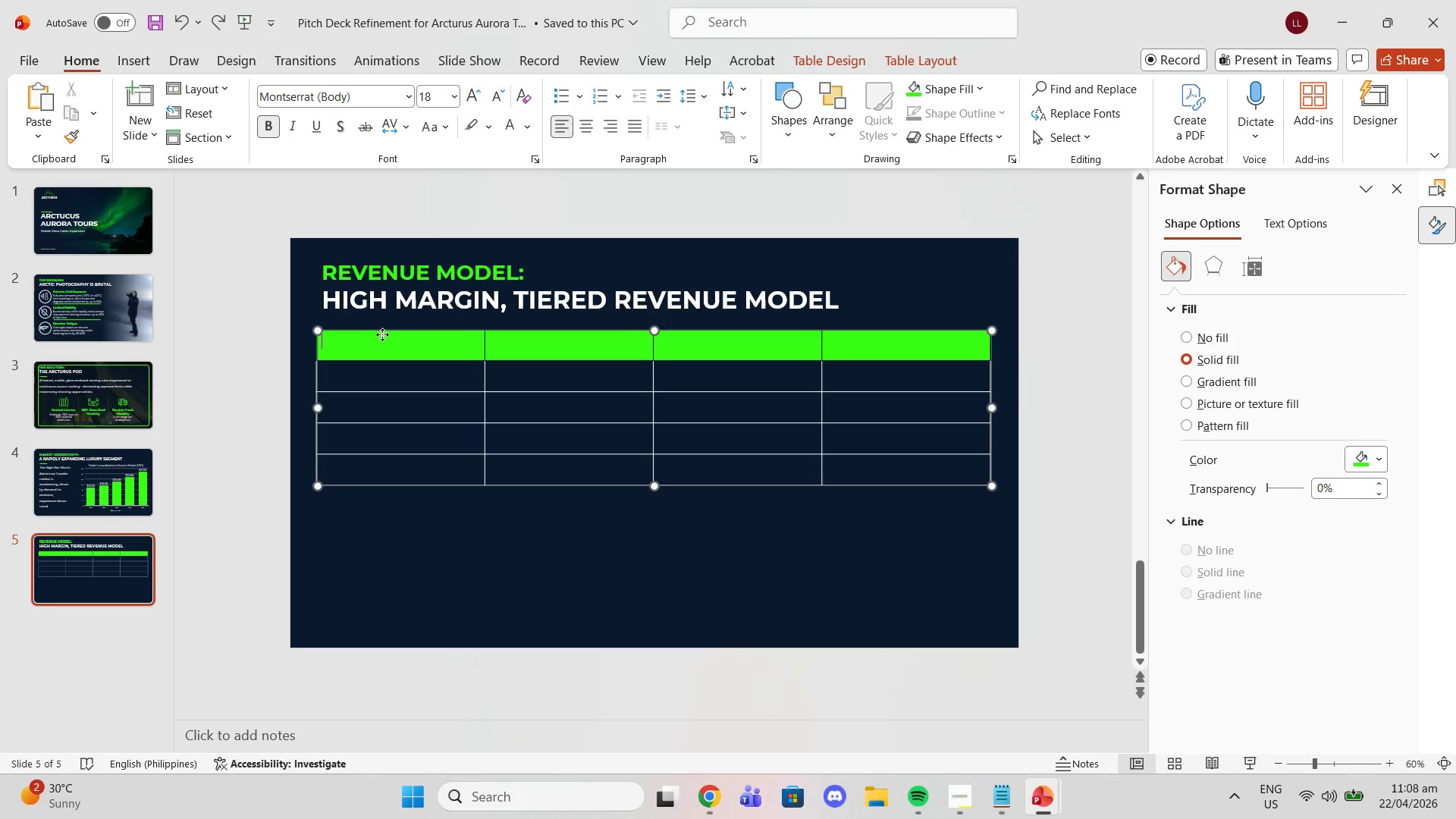 
left_click([382, 334])
 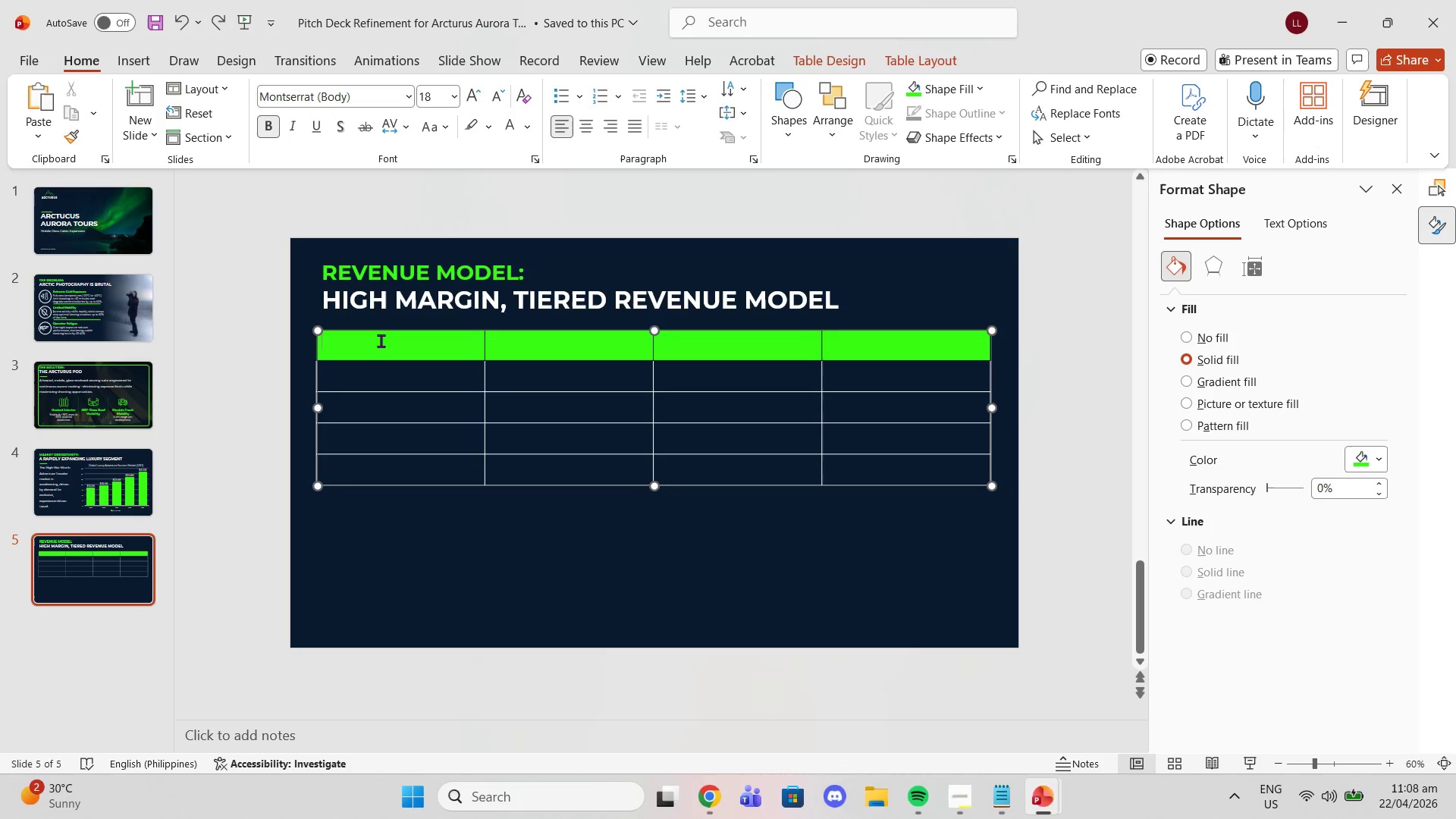 
key(Control+V)
 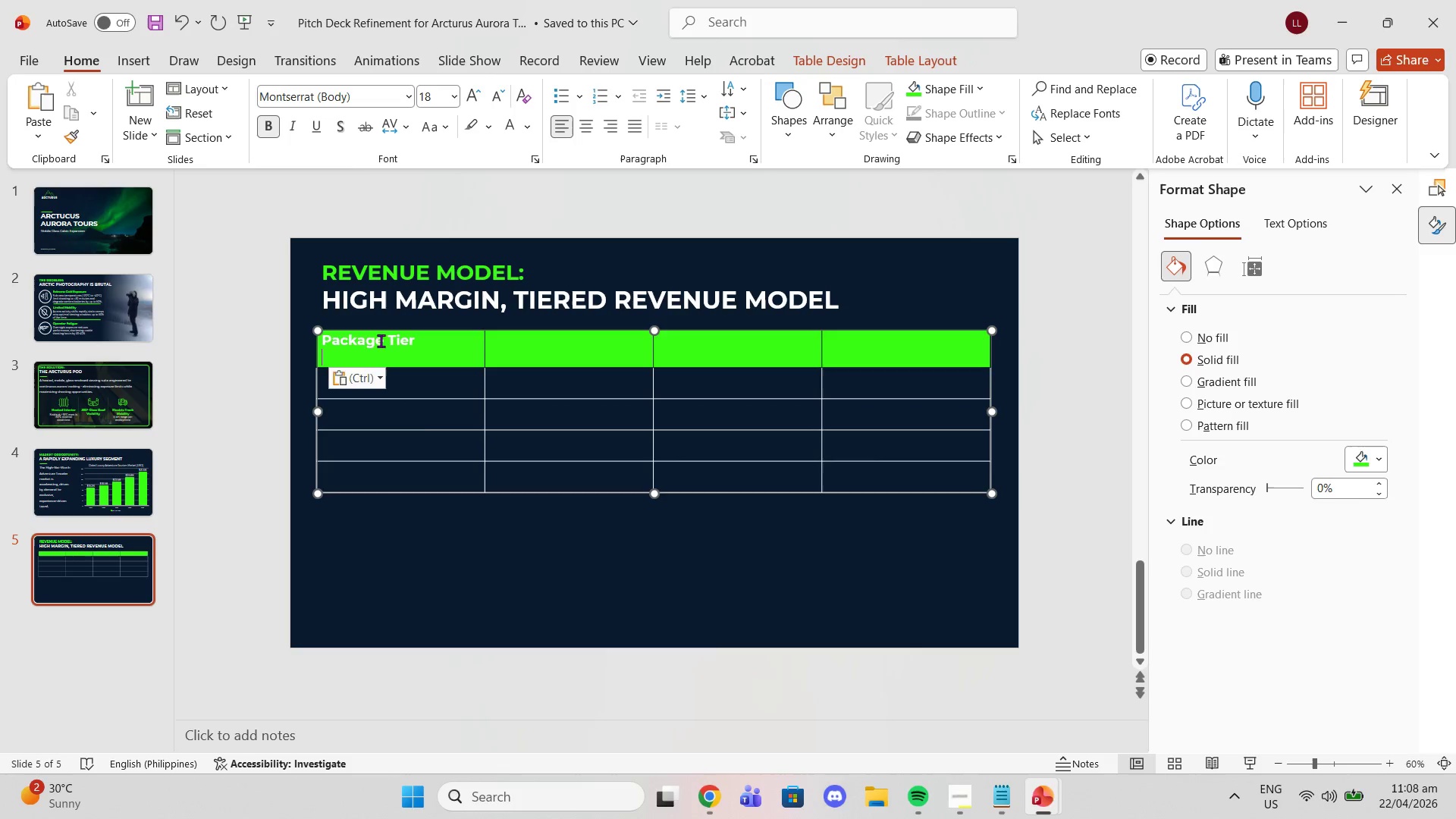 
key(Control+ControlLeft)
 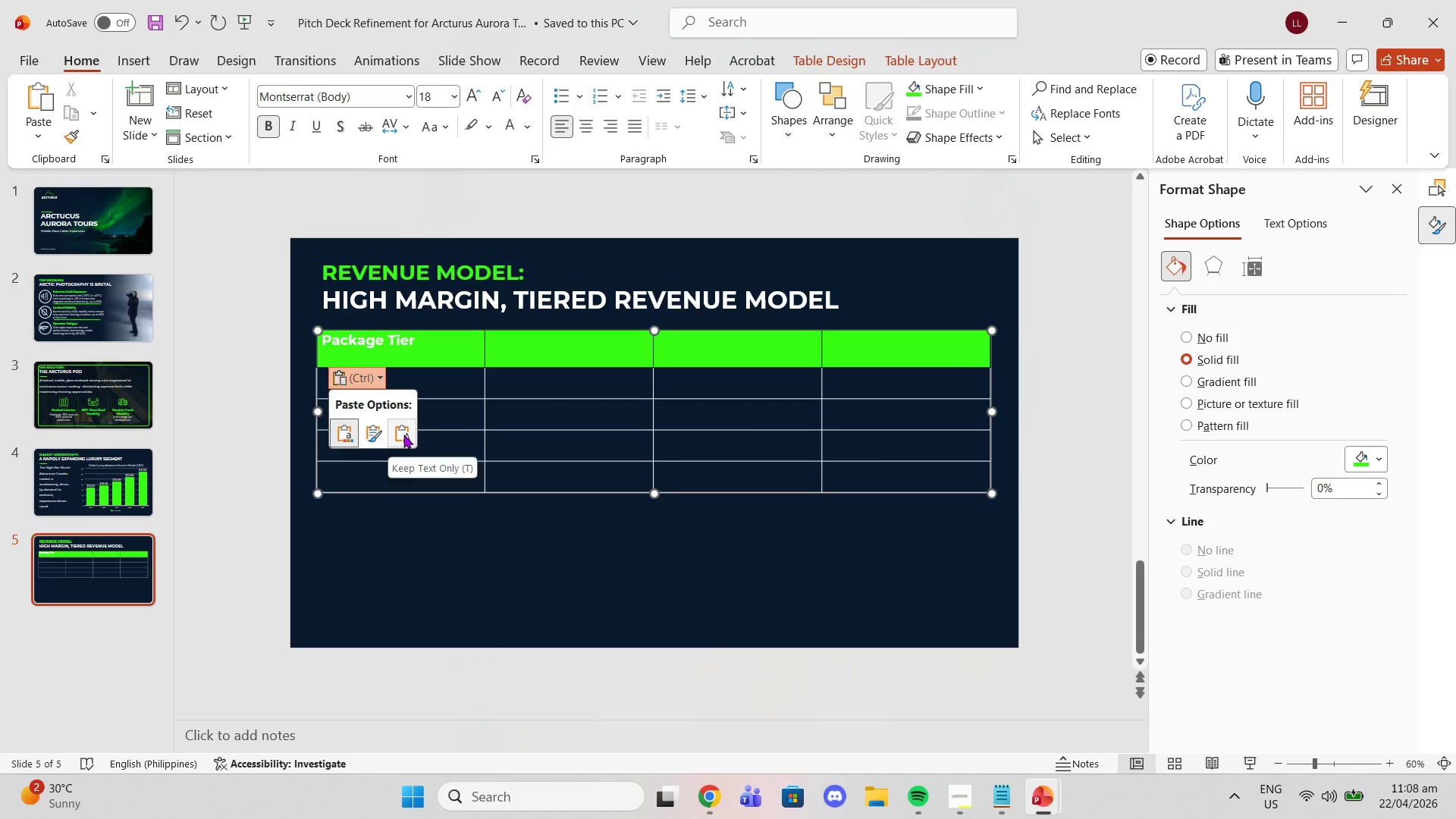 
left_click([403, 435])
 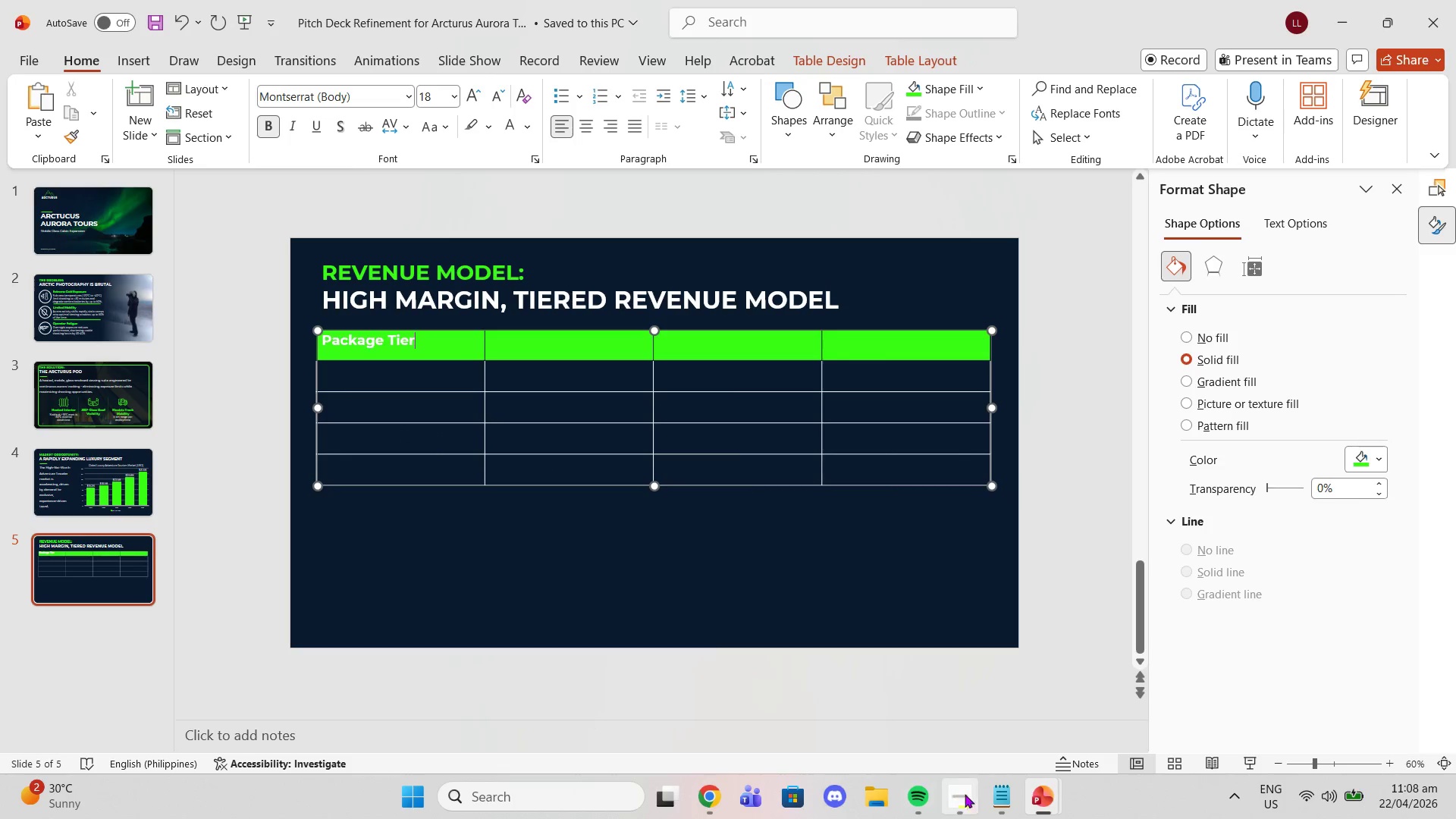 
left_click([995, 798])
 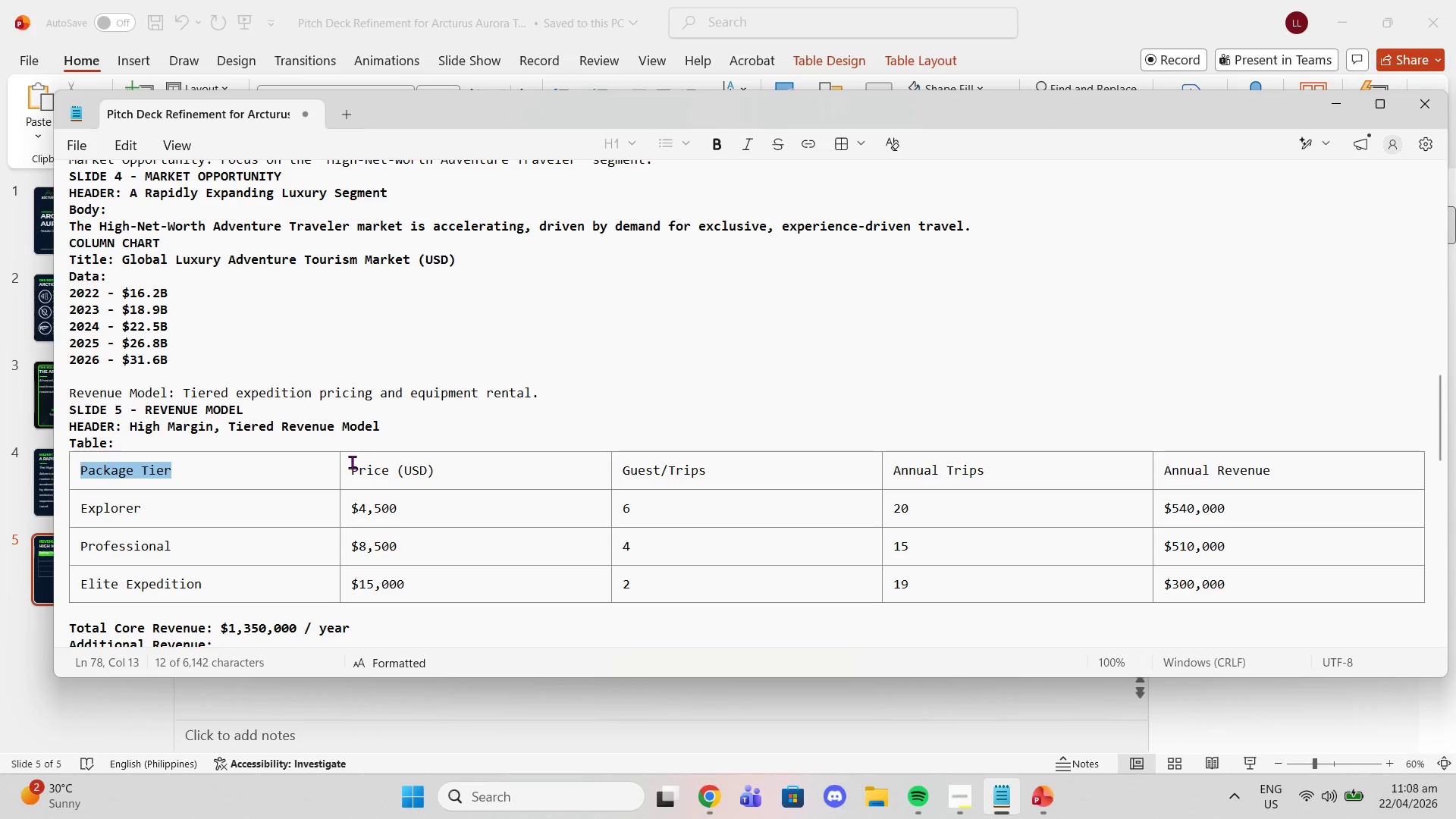 
left_click_drag(start_coordinate=[348, 463], to_coordinate=[391, 469])
 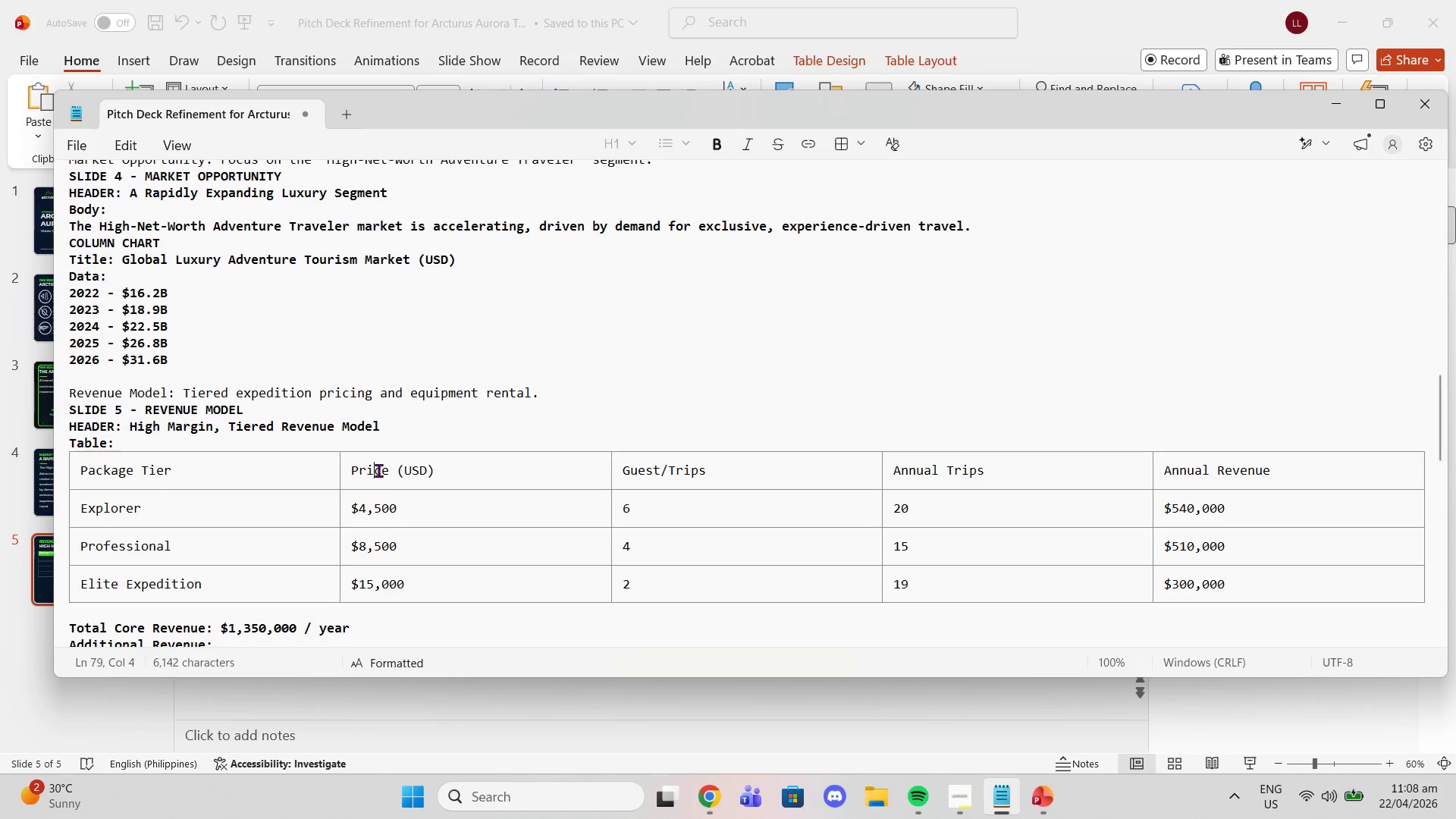 
double_click([378, 470])
 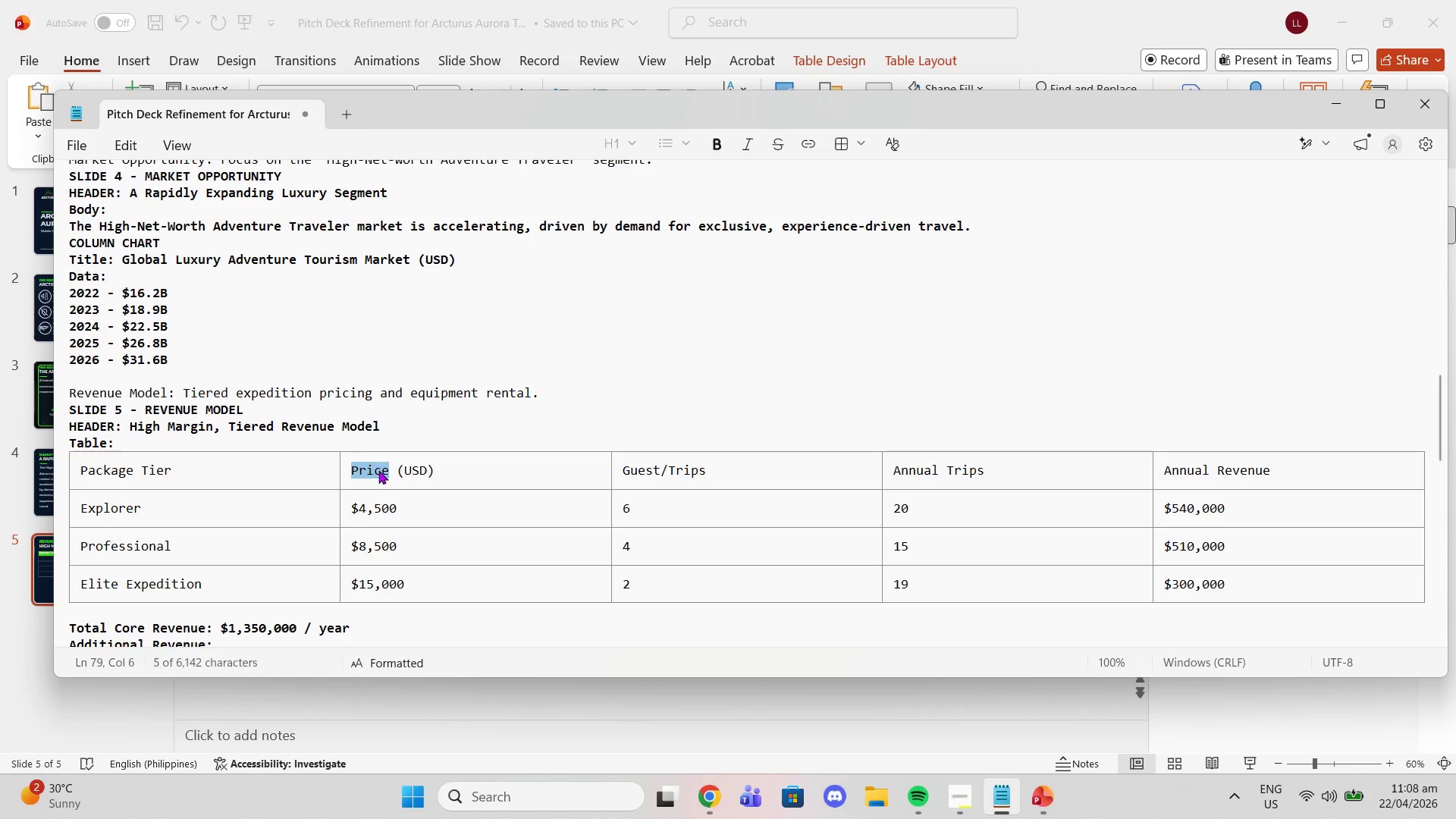 
triple_click([378, 470])
 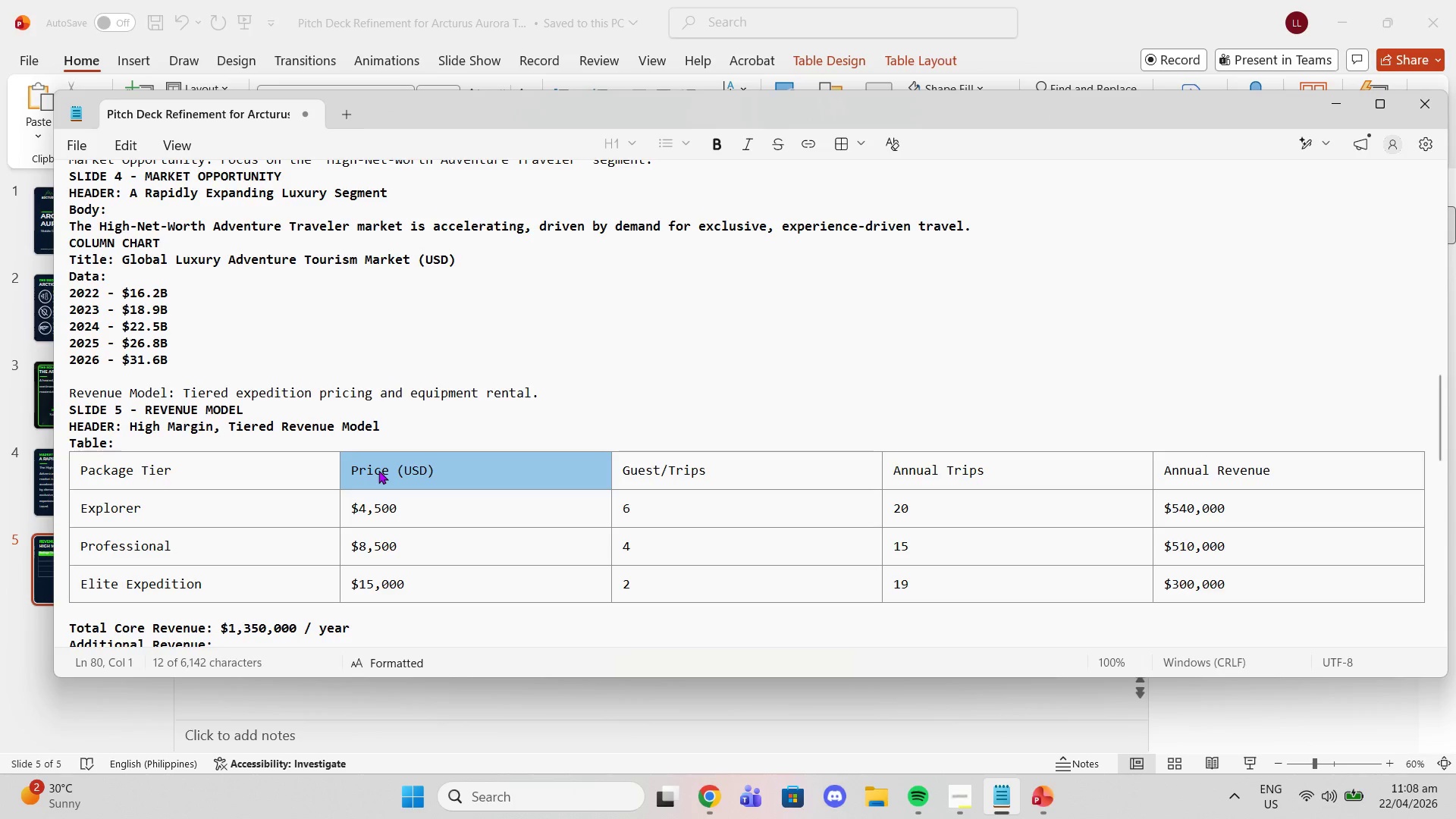 
triple_click([378, 470])
 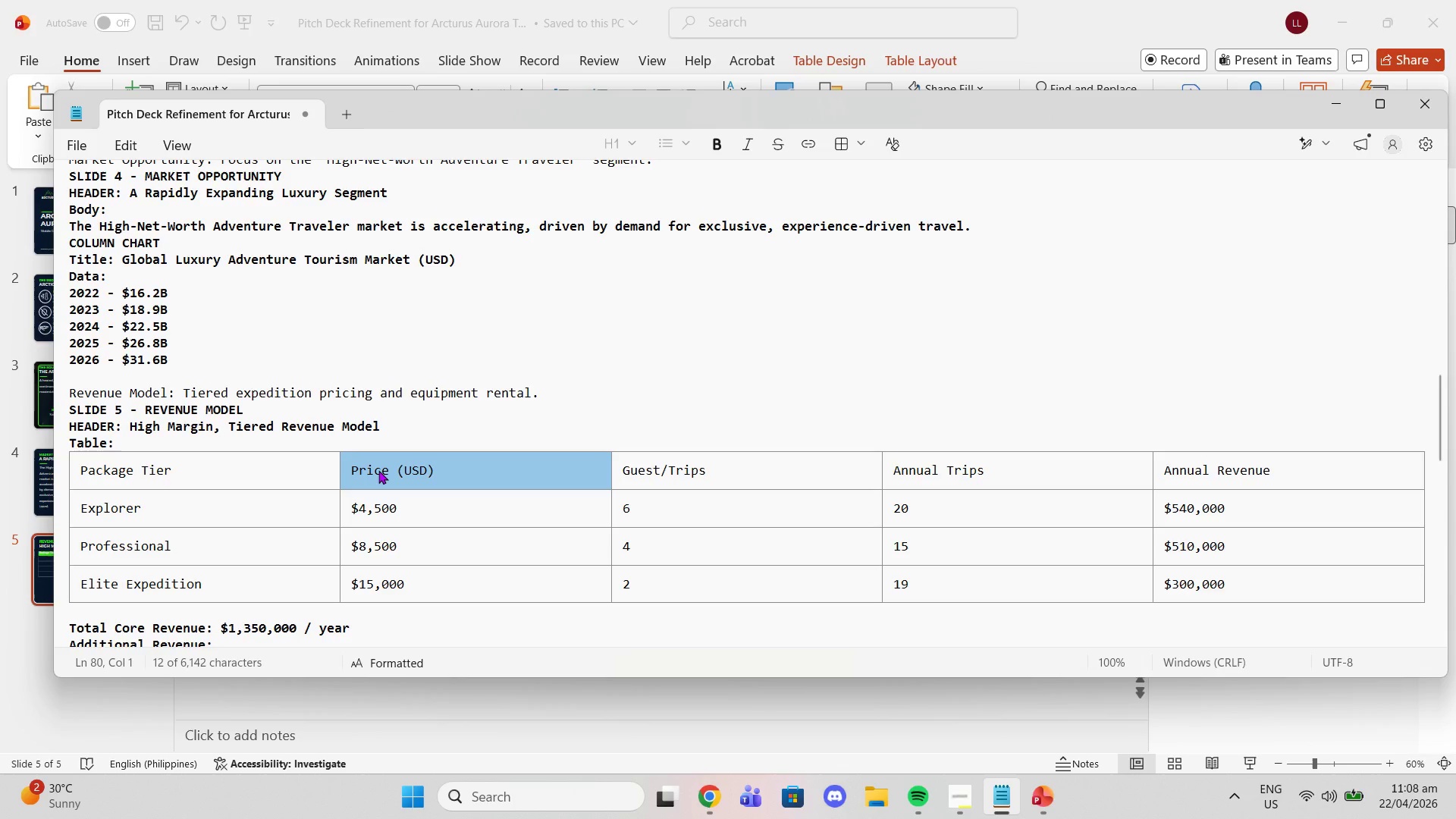 
key(Control+C)
 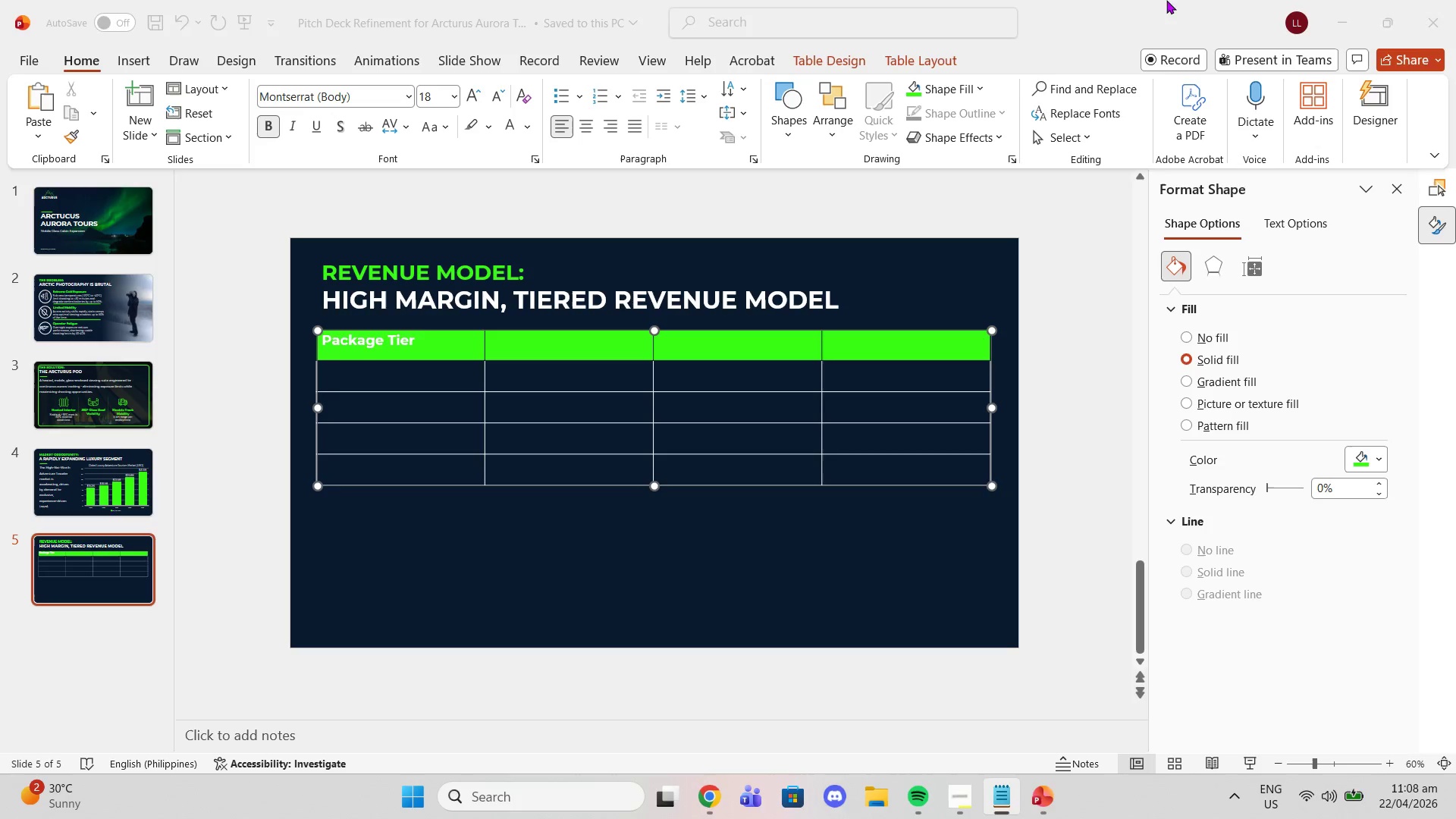 
left_click([1166, 0])
 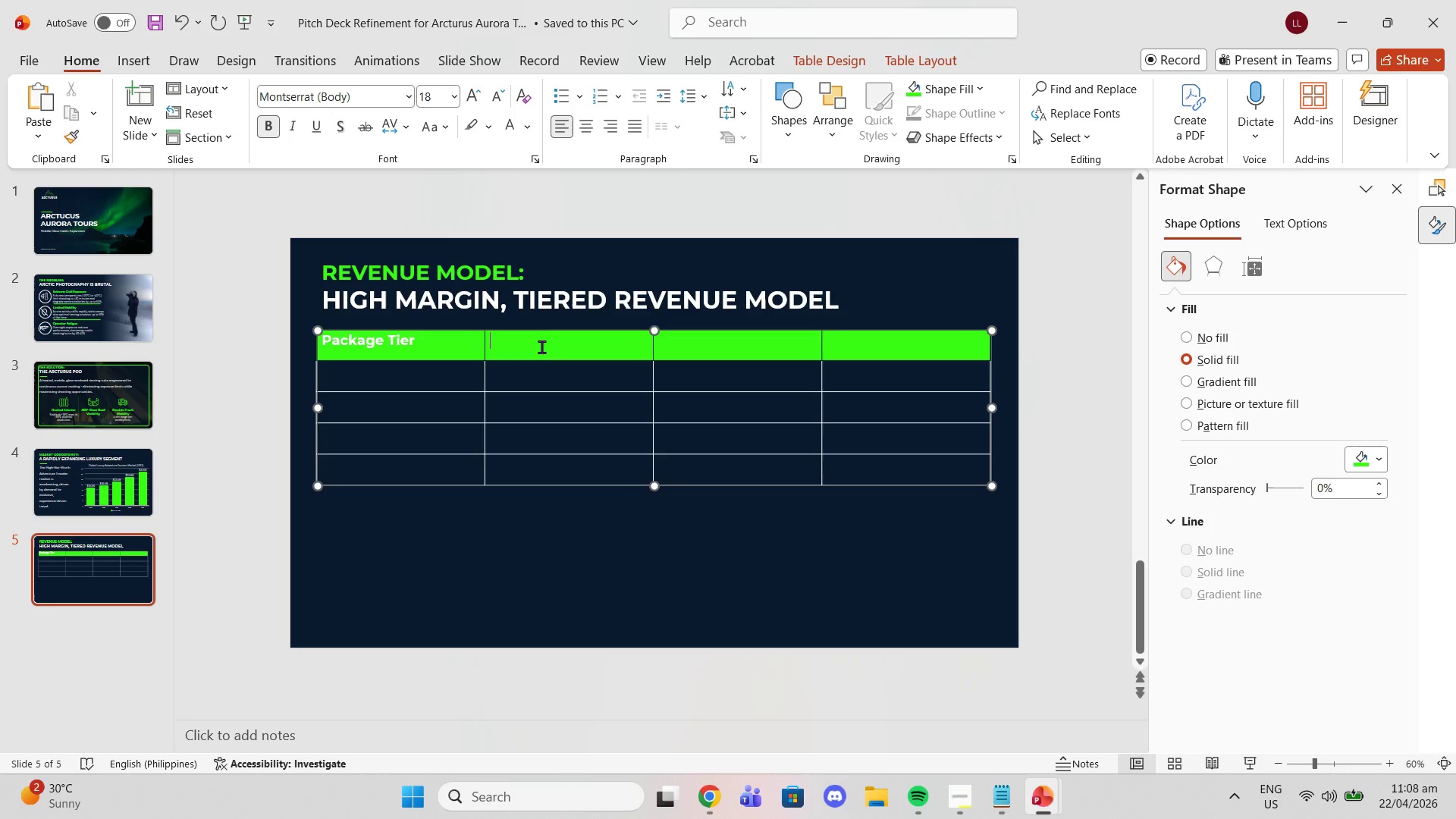 
double_click([541, 347])
 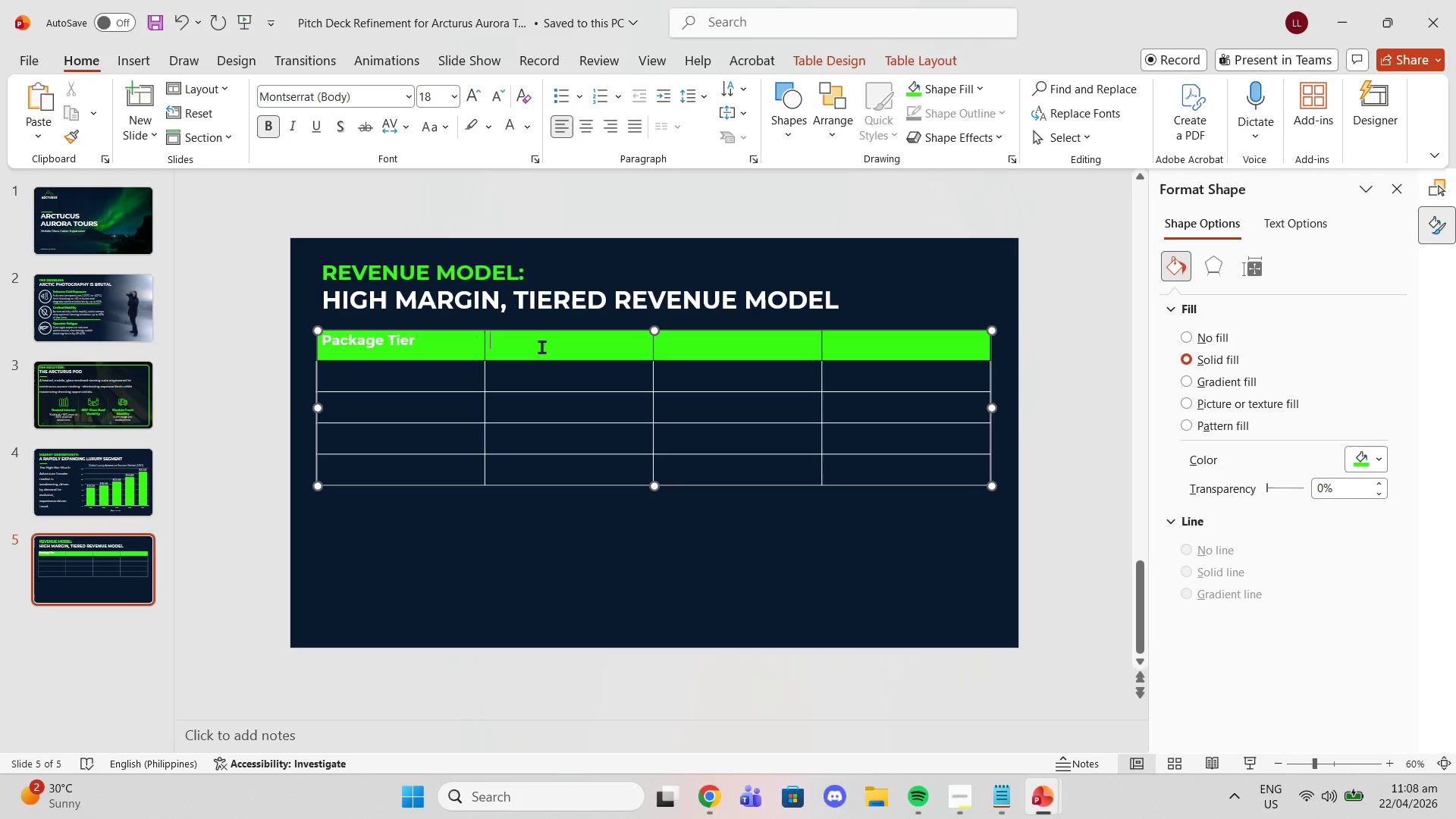 
key(Control+V)
 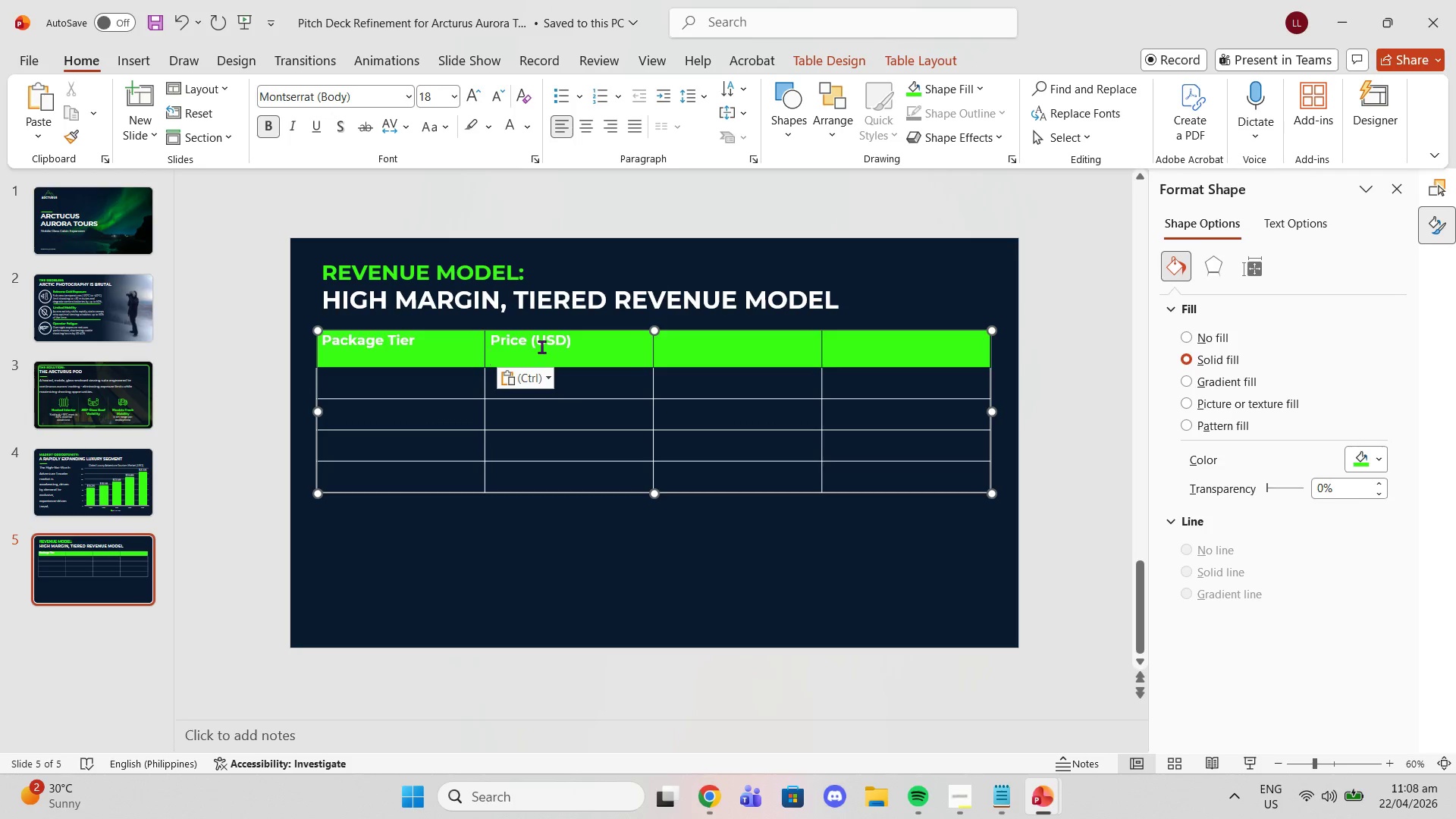 
key(Control+ControlLeft)
 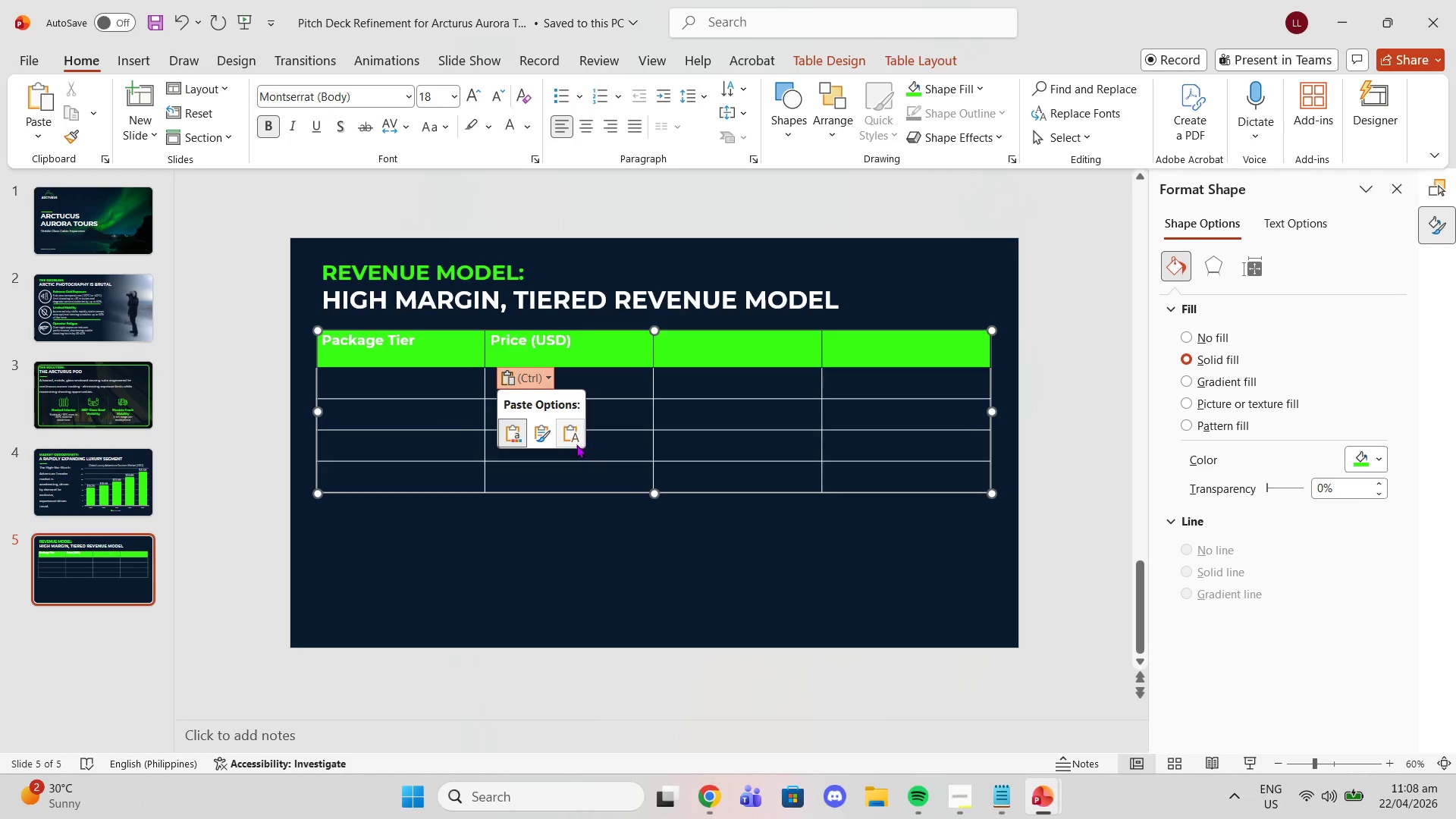 
left_click([576, 444])
 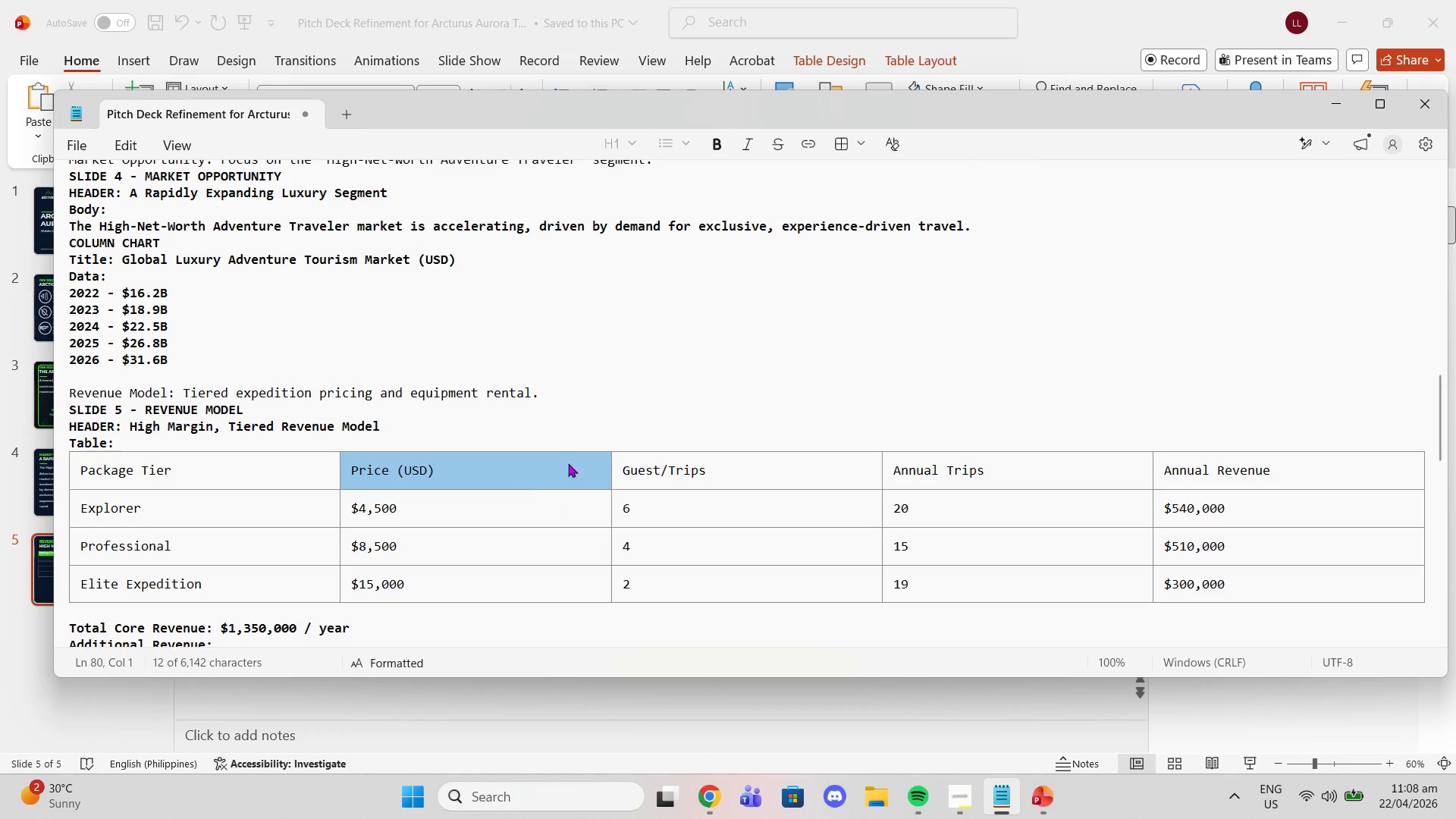 
double_click([663, 475])
 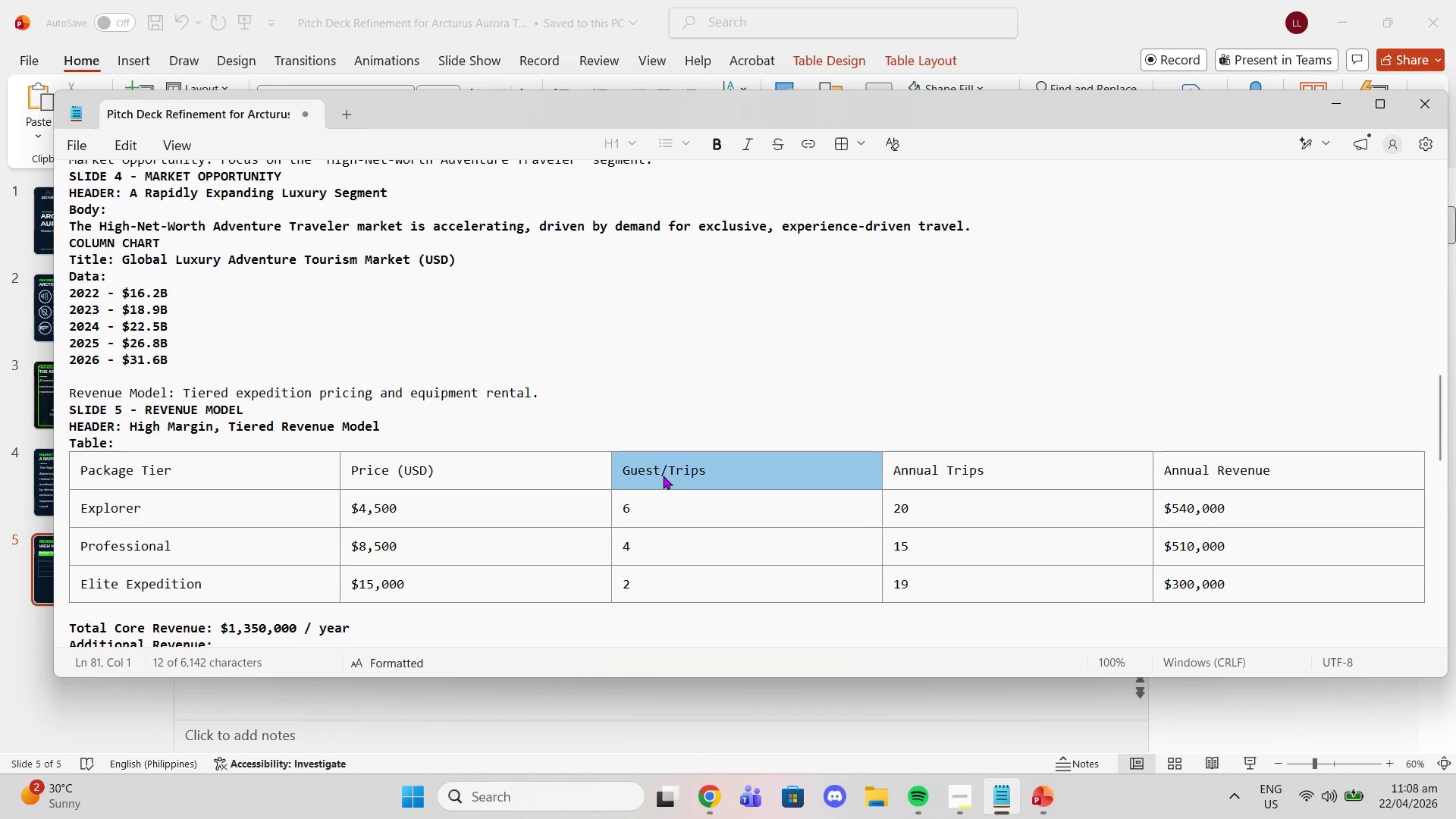 
triple_click([663, 475])
 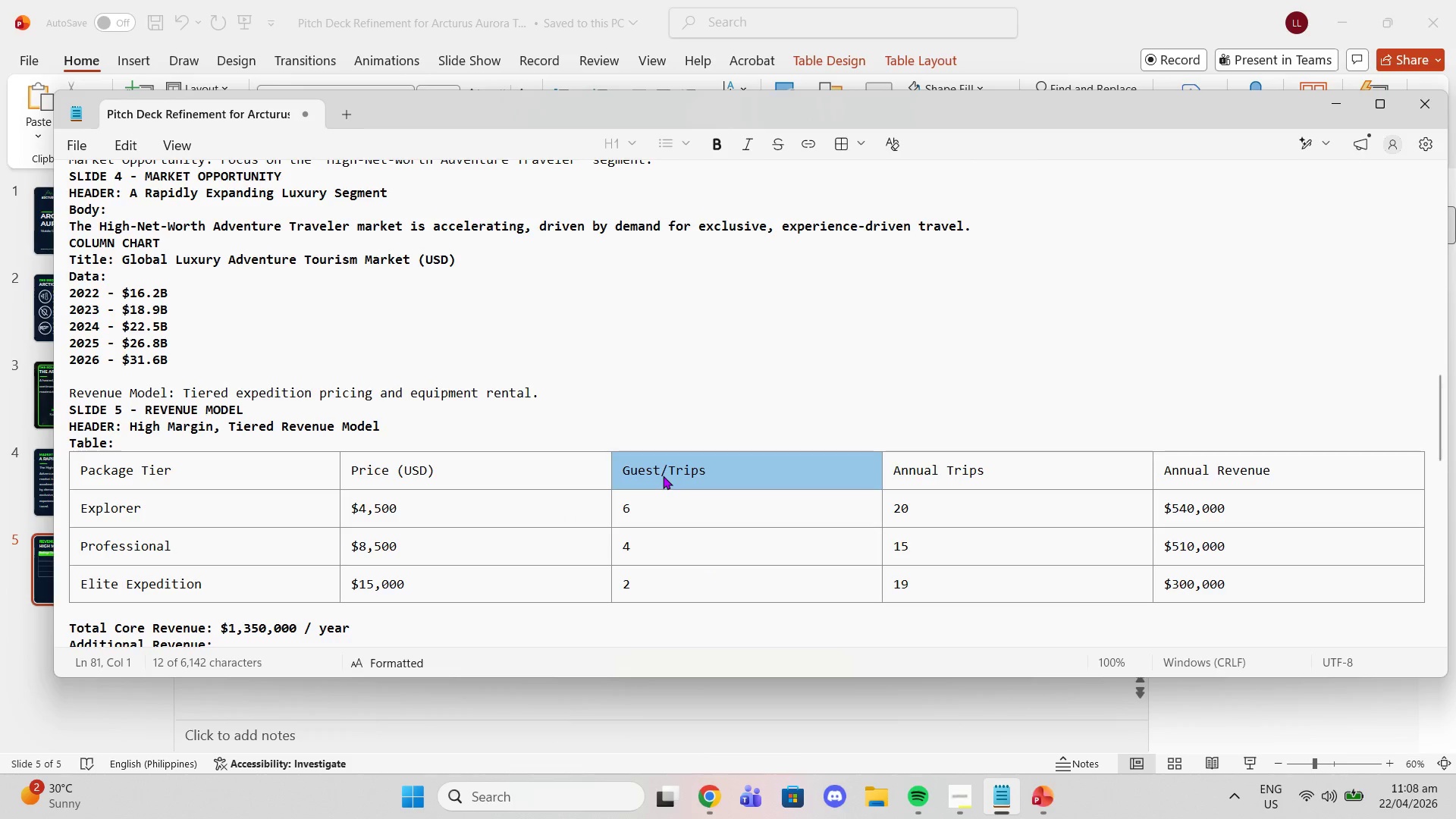 
key(Control+C)
 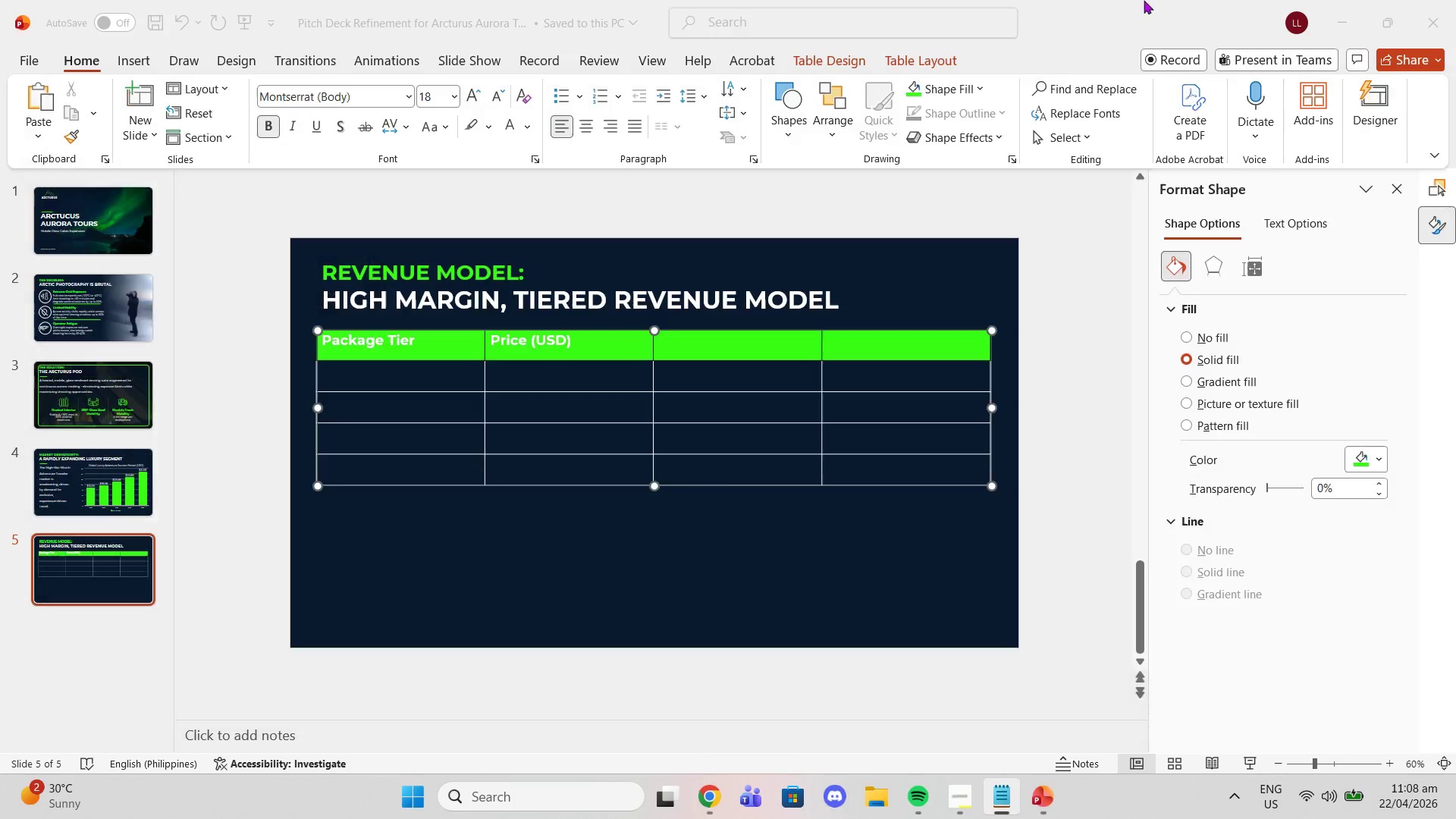 
left_click([1144, 0])
 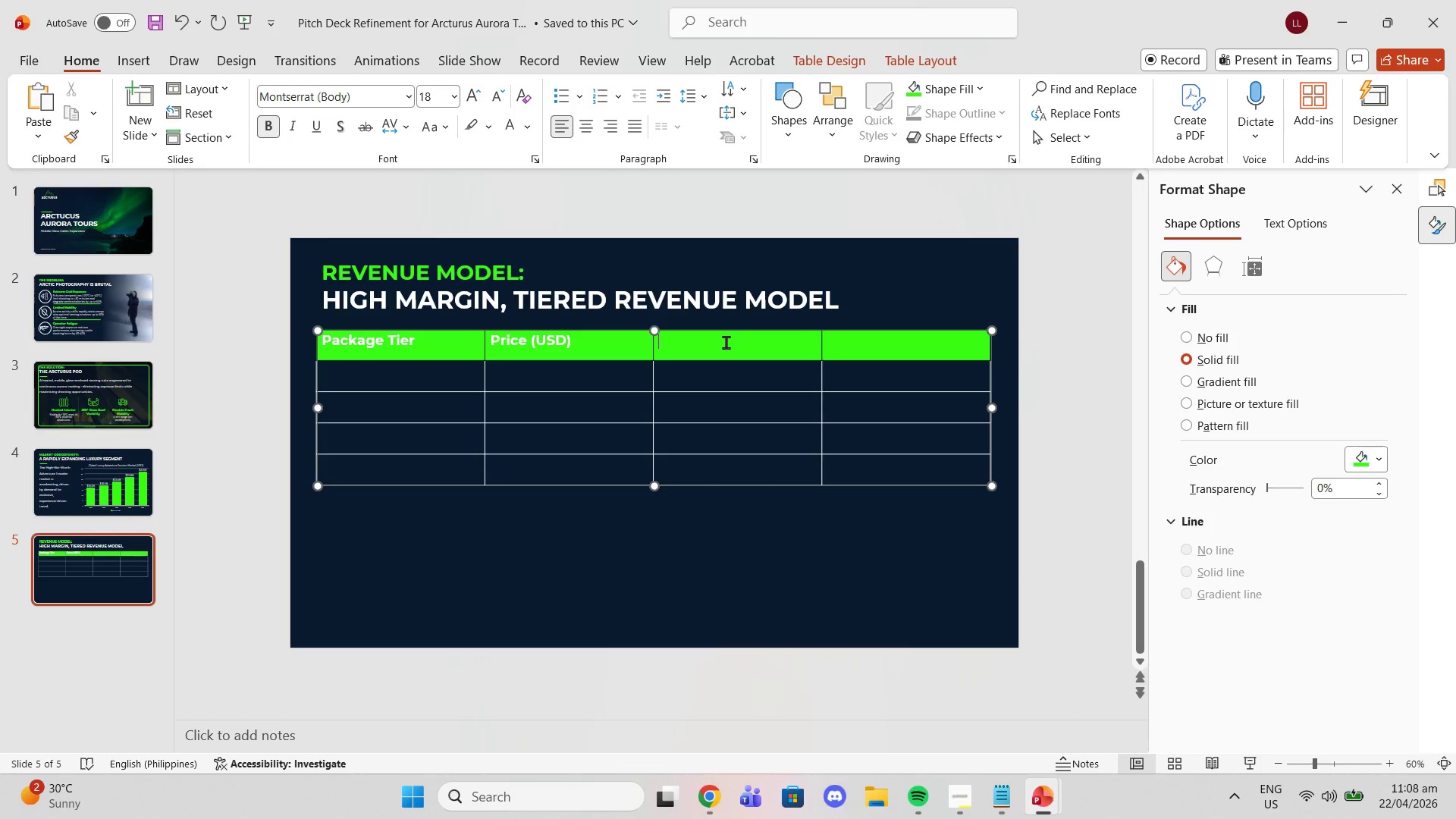 
double_click([726, 342])
 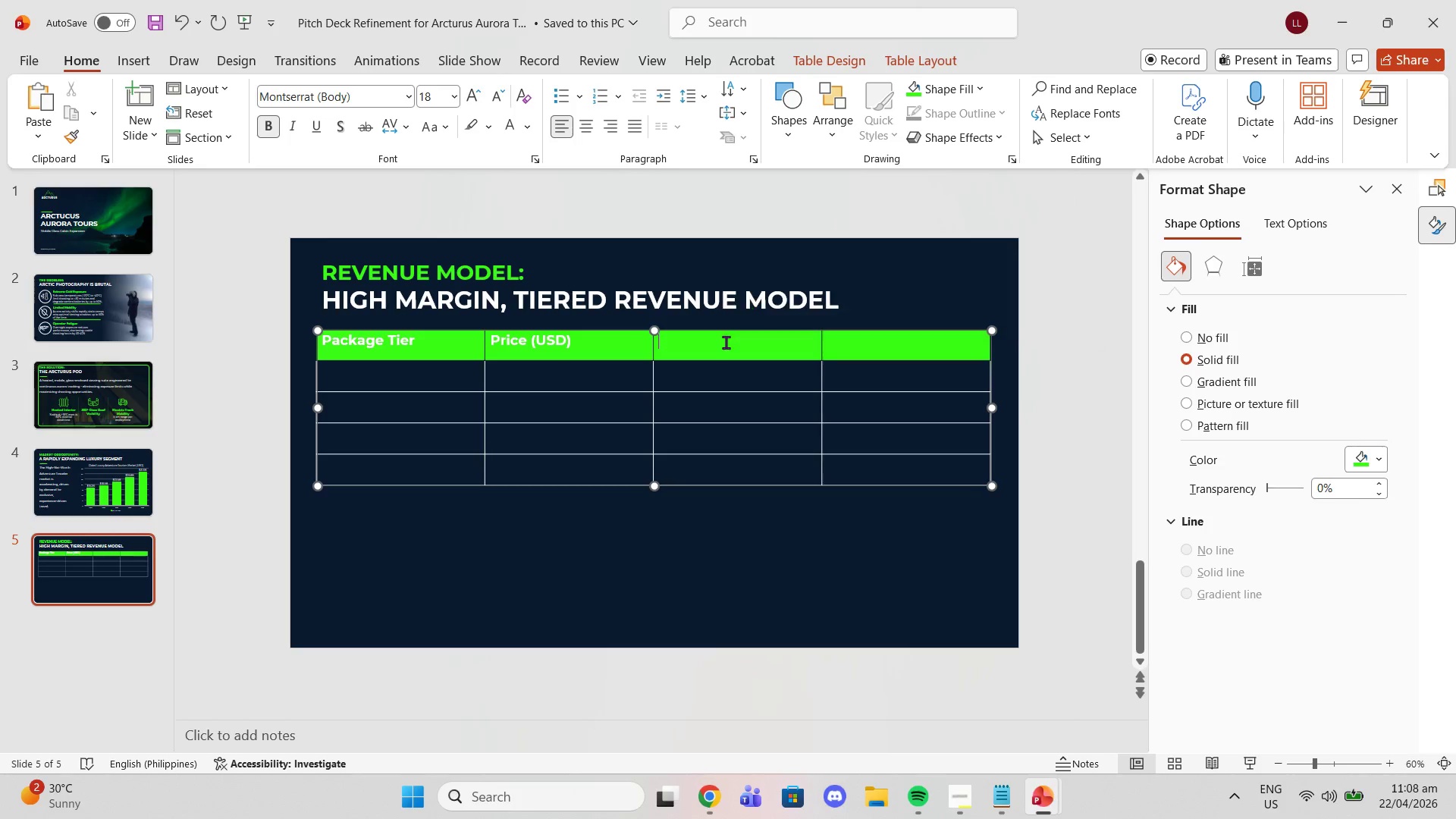 
key(Control+V)
 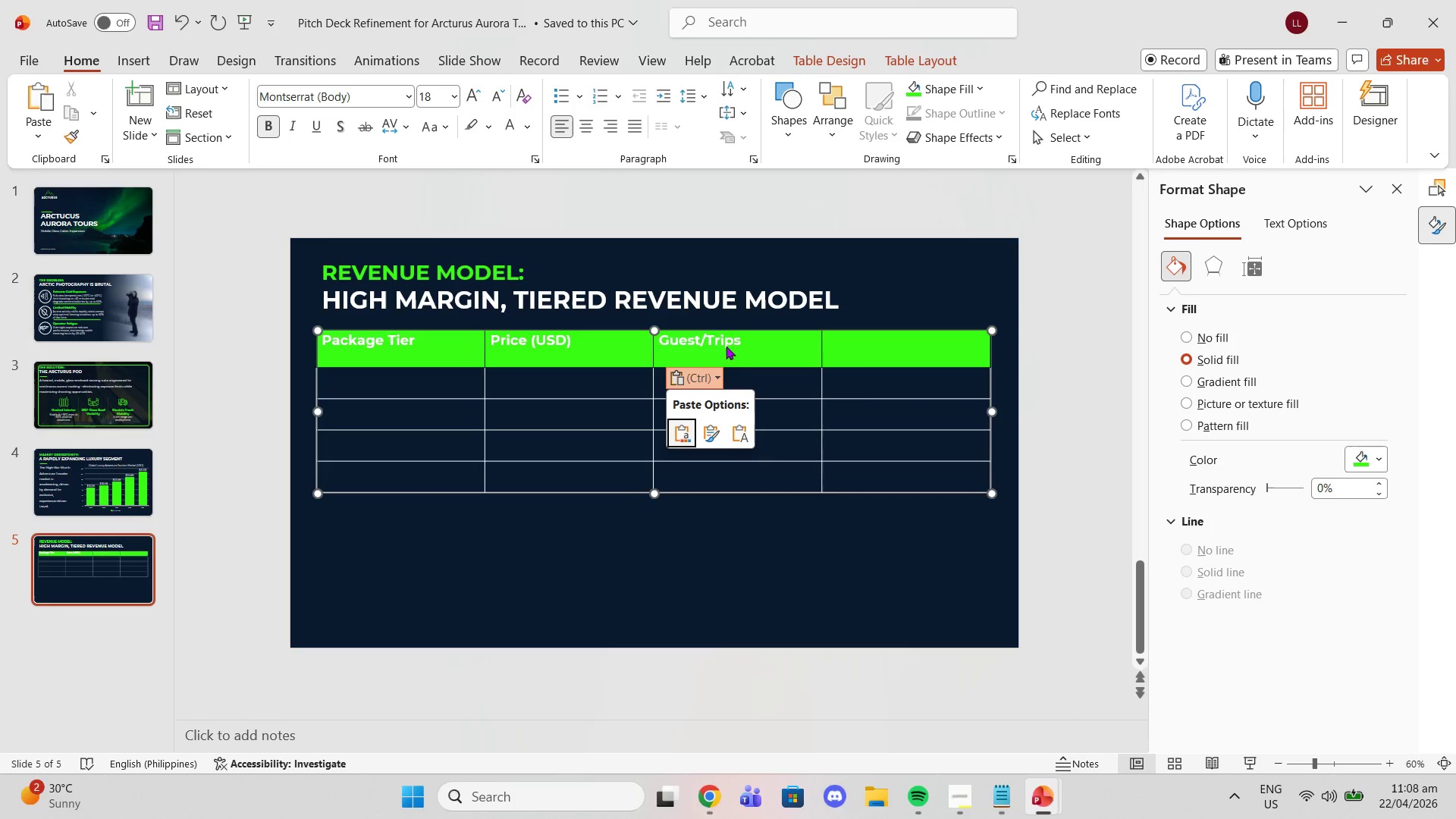 
key(Control+ControlLeft)
 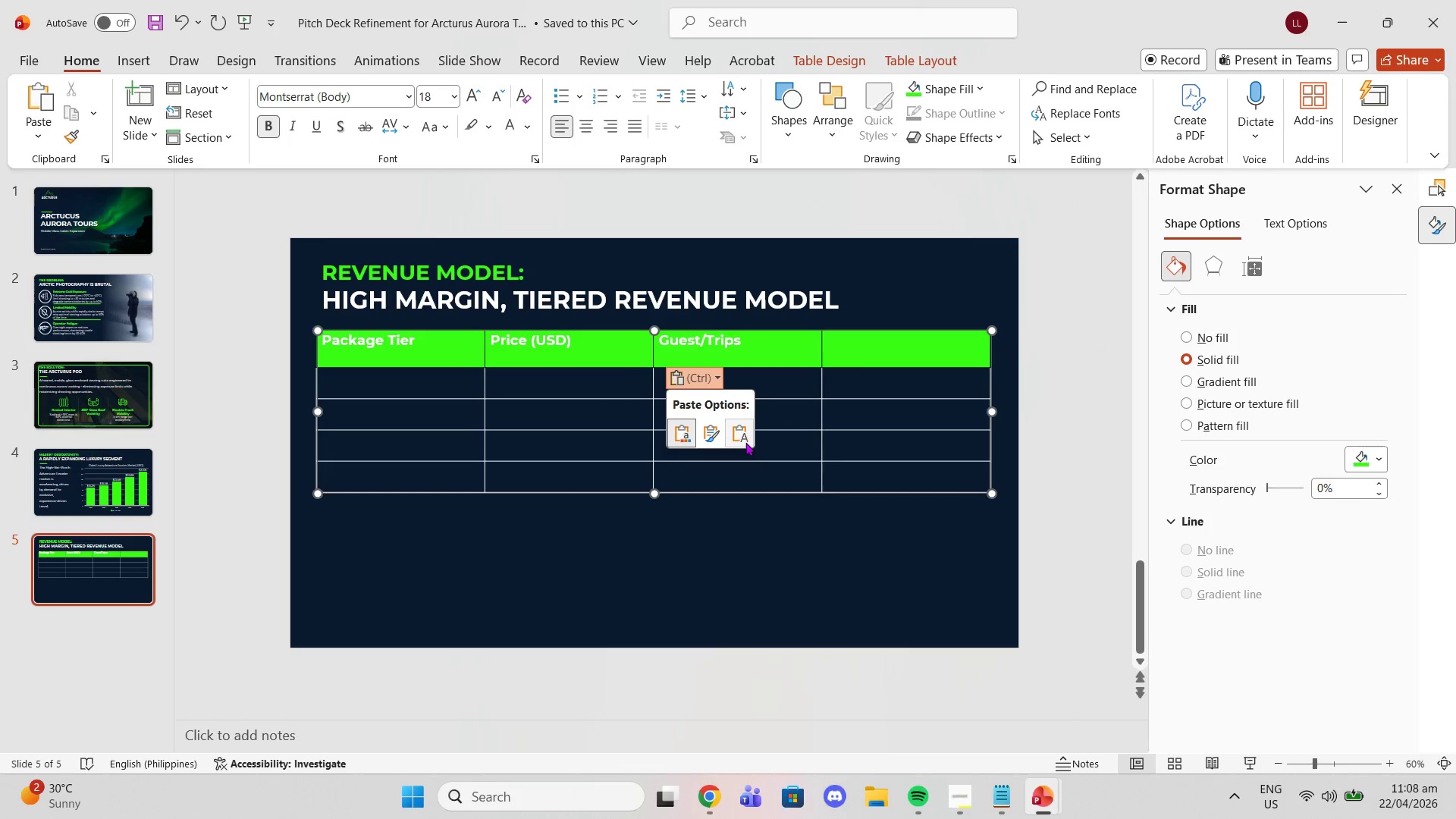 
left_click([745, 442])
 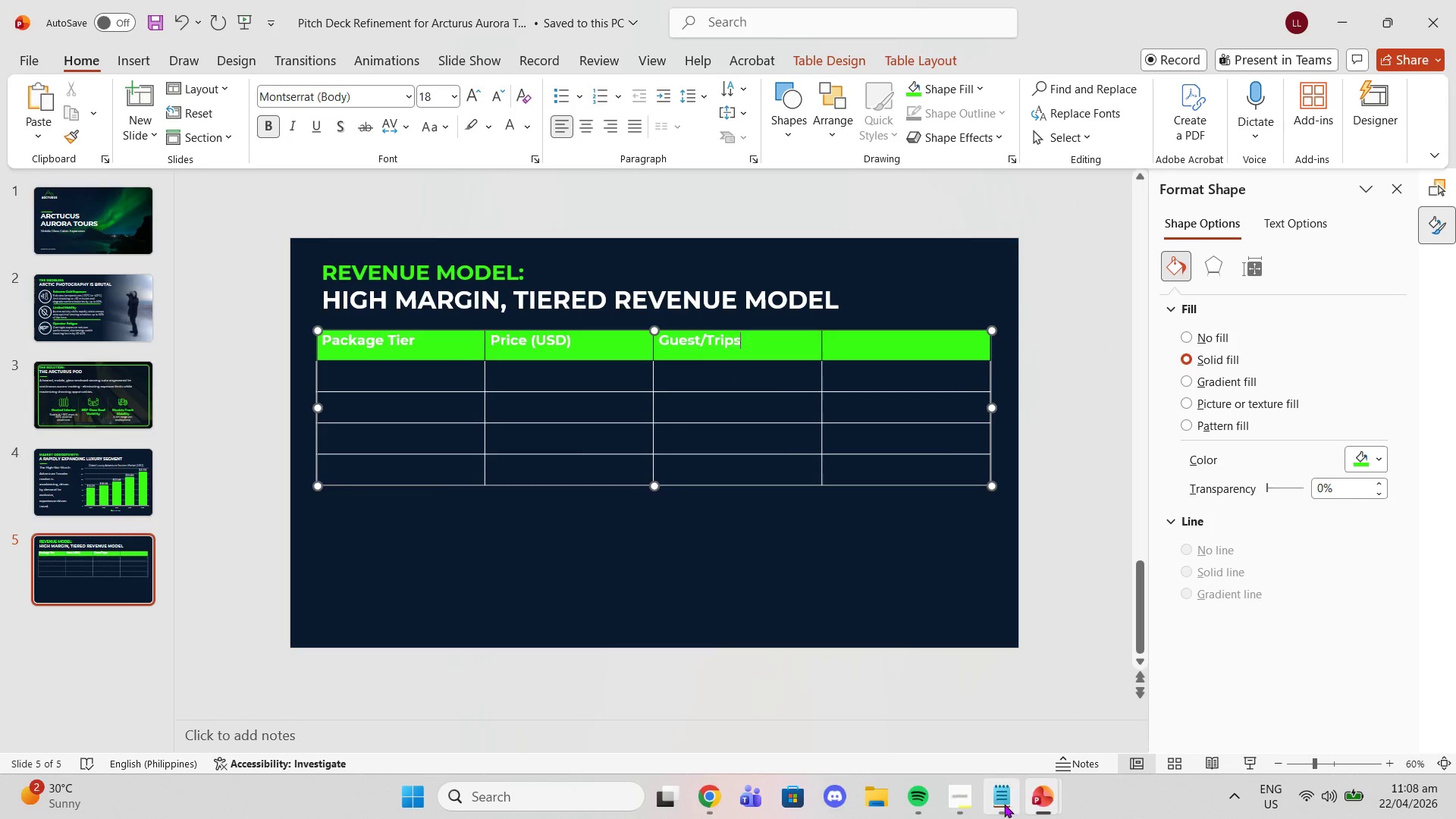 
left_click([1005, 804])
 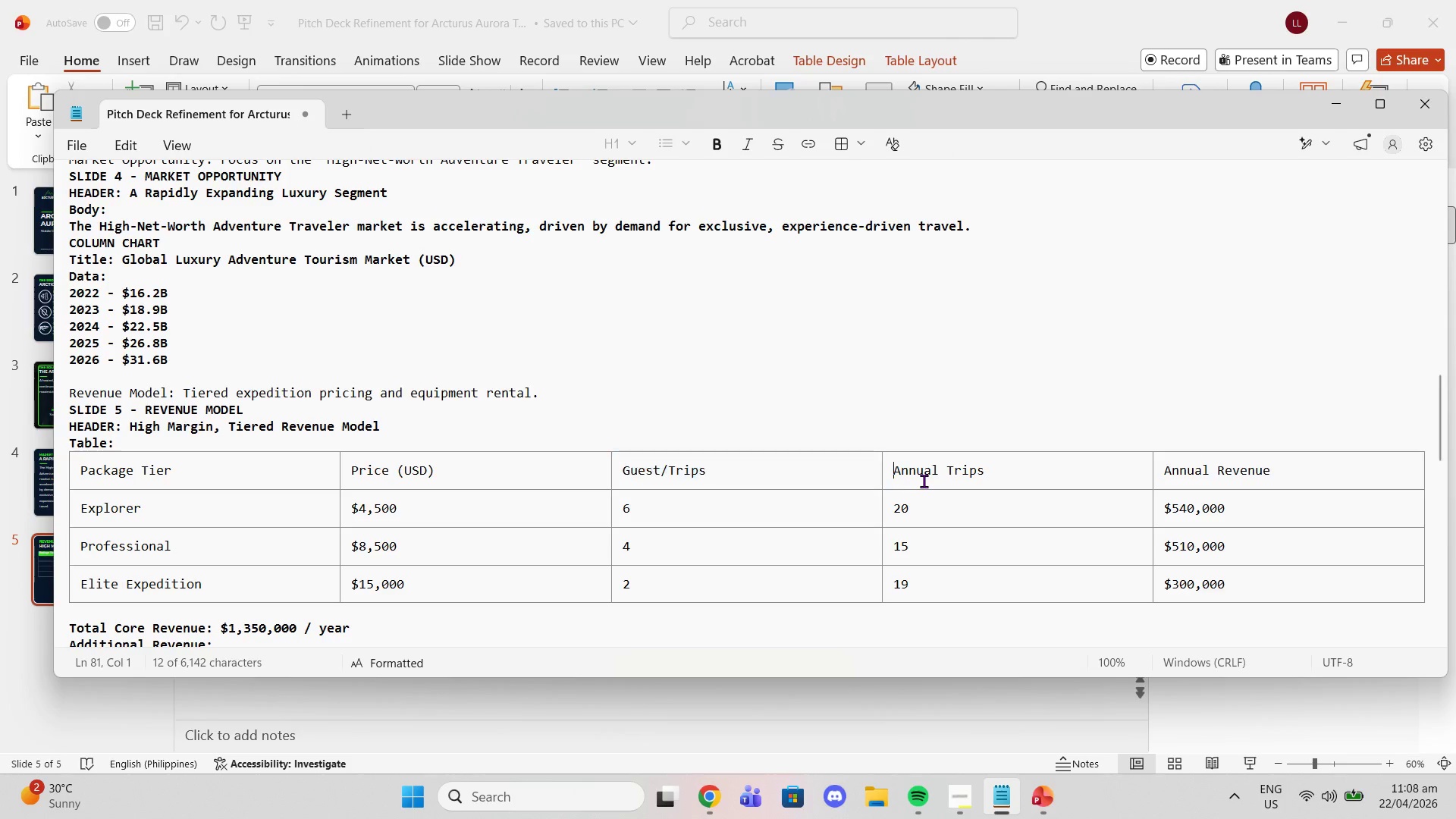 
double_click([924, 481])
 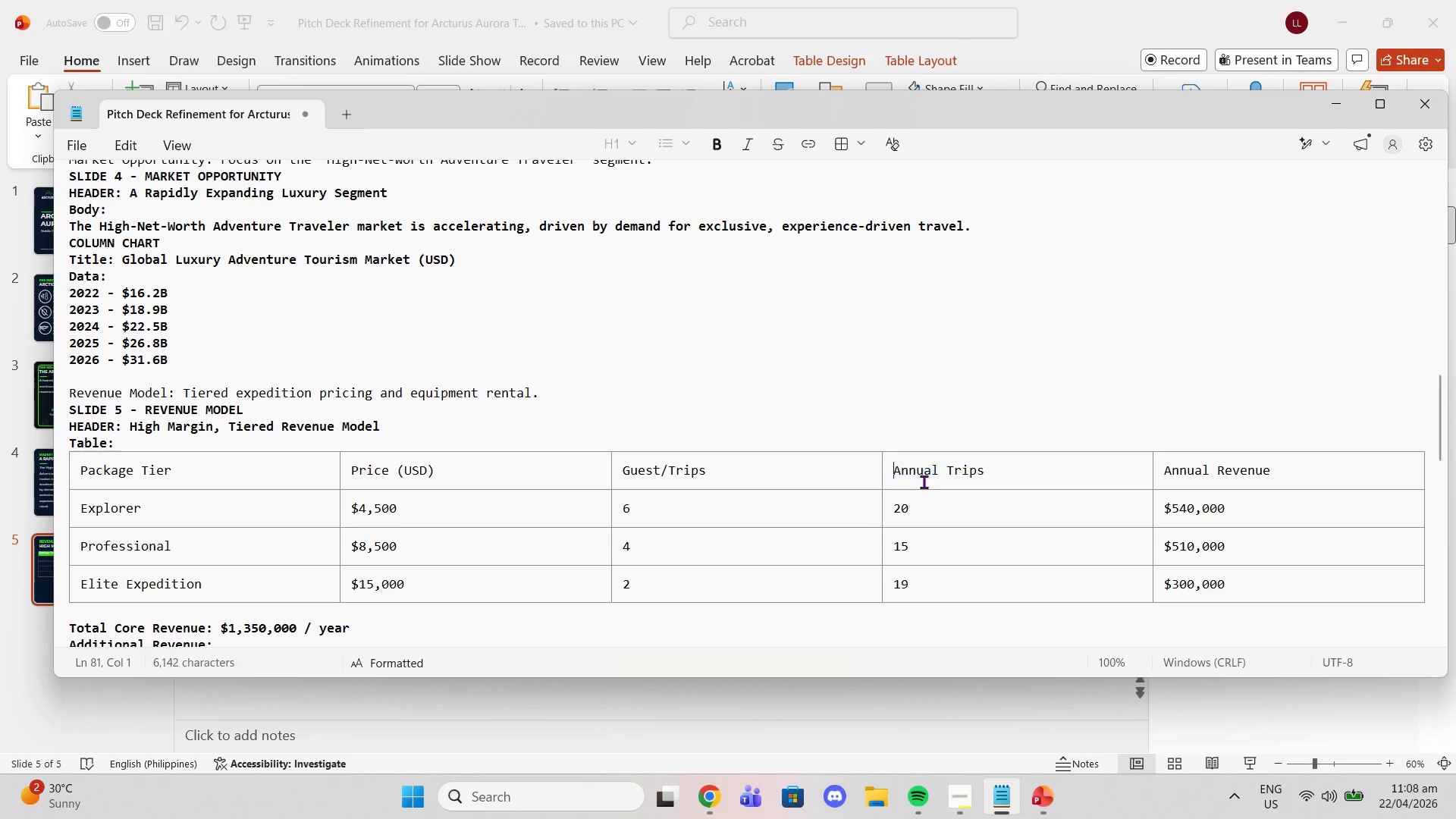 
triple_click([924, 481])
 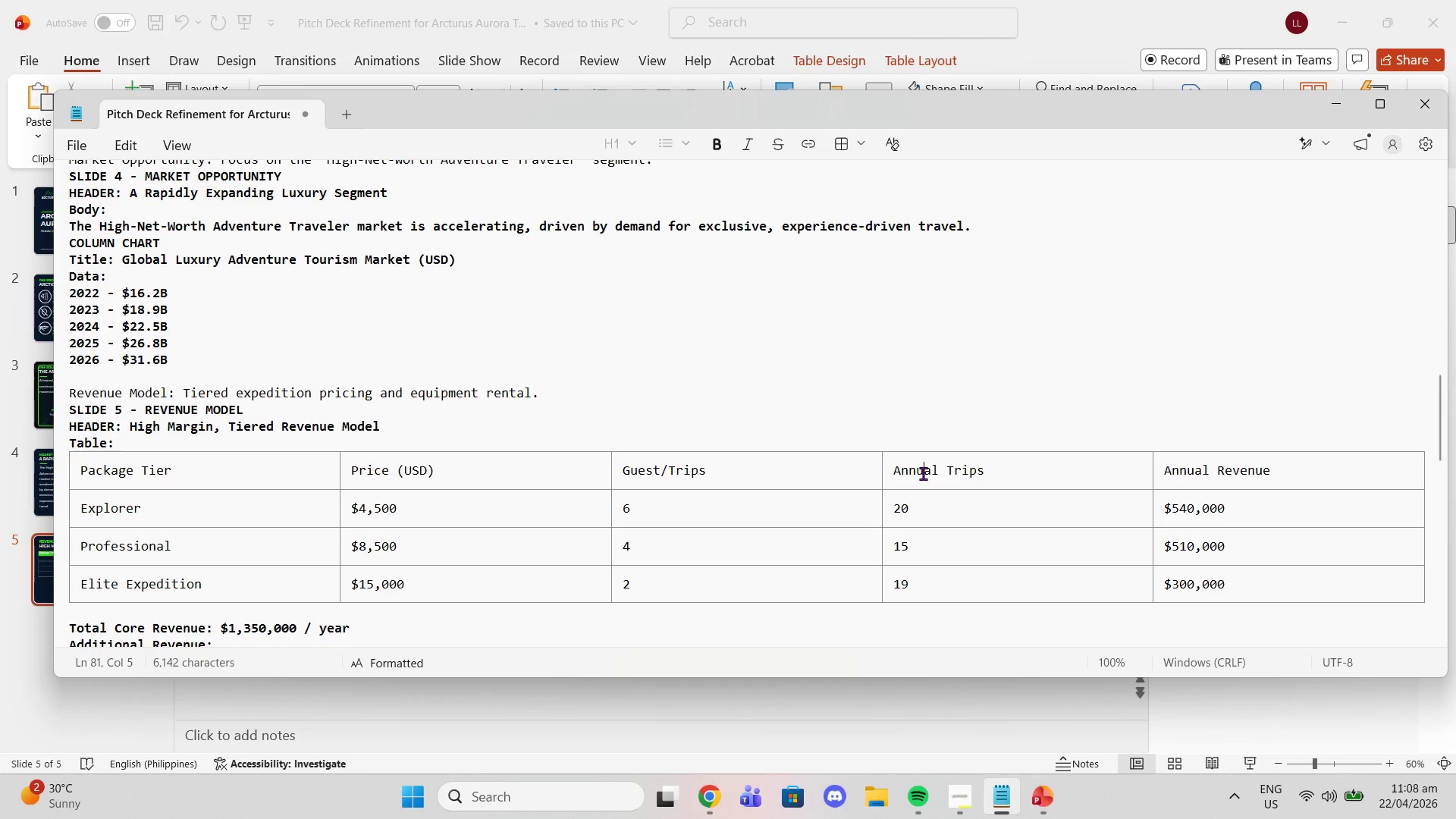 
double_click([923, 473])
 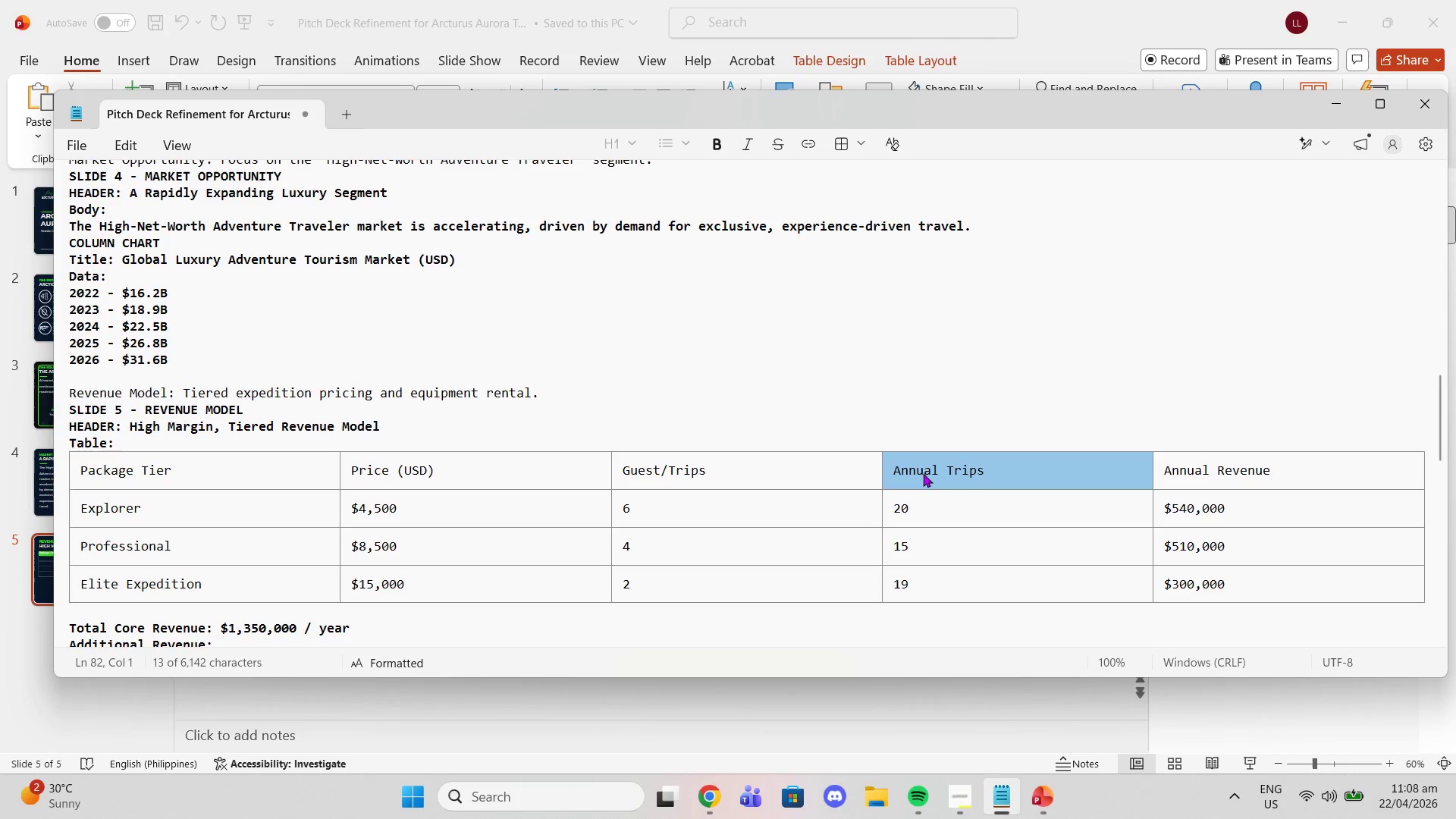 
triple_click([923, 473])
 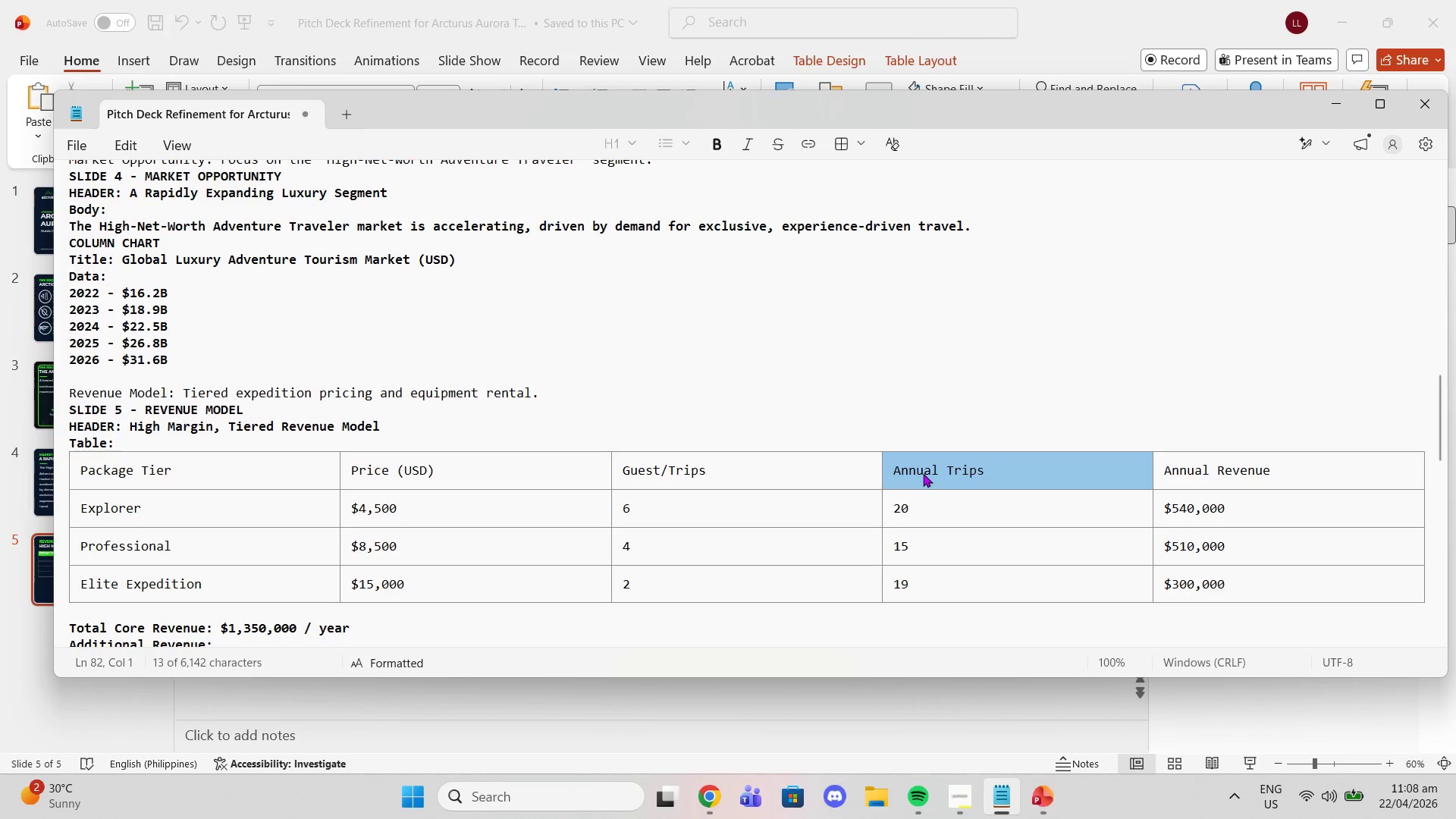 
key(Control+C)
 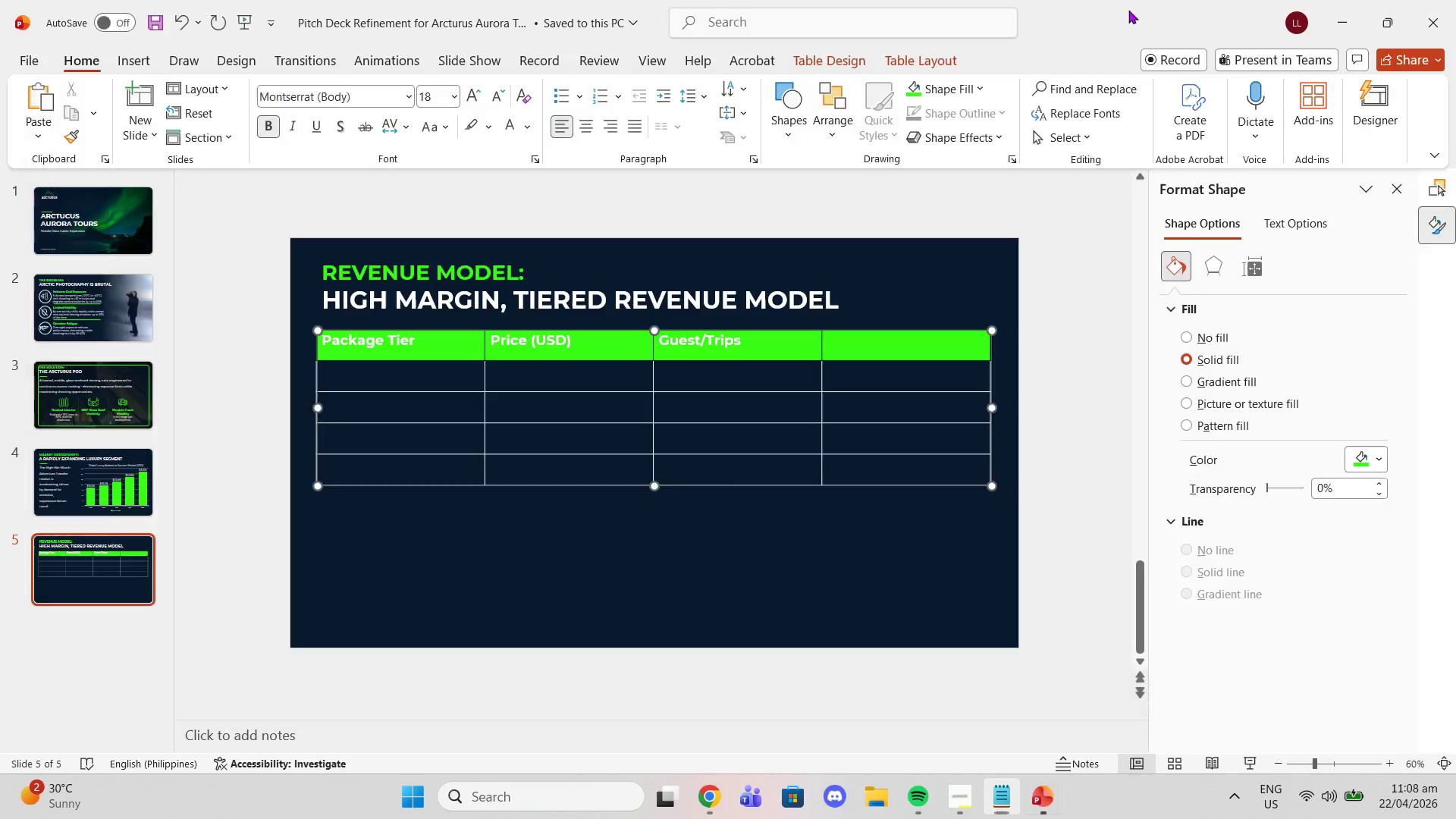 
left_click([1128, 10])
 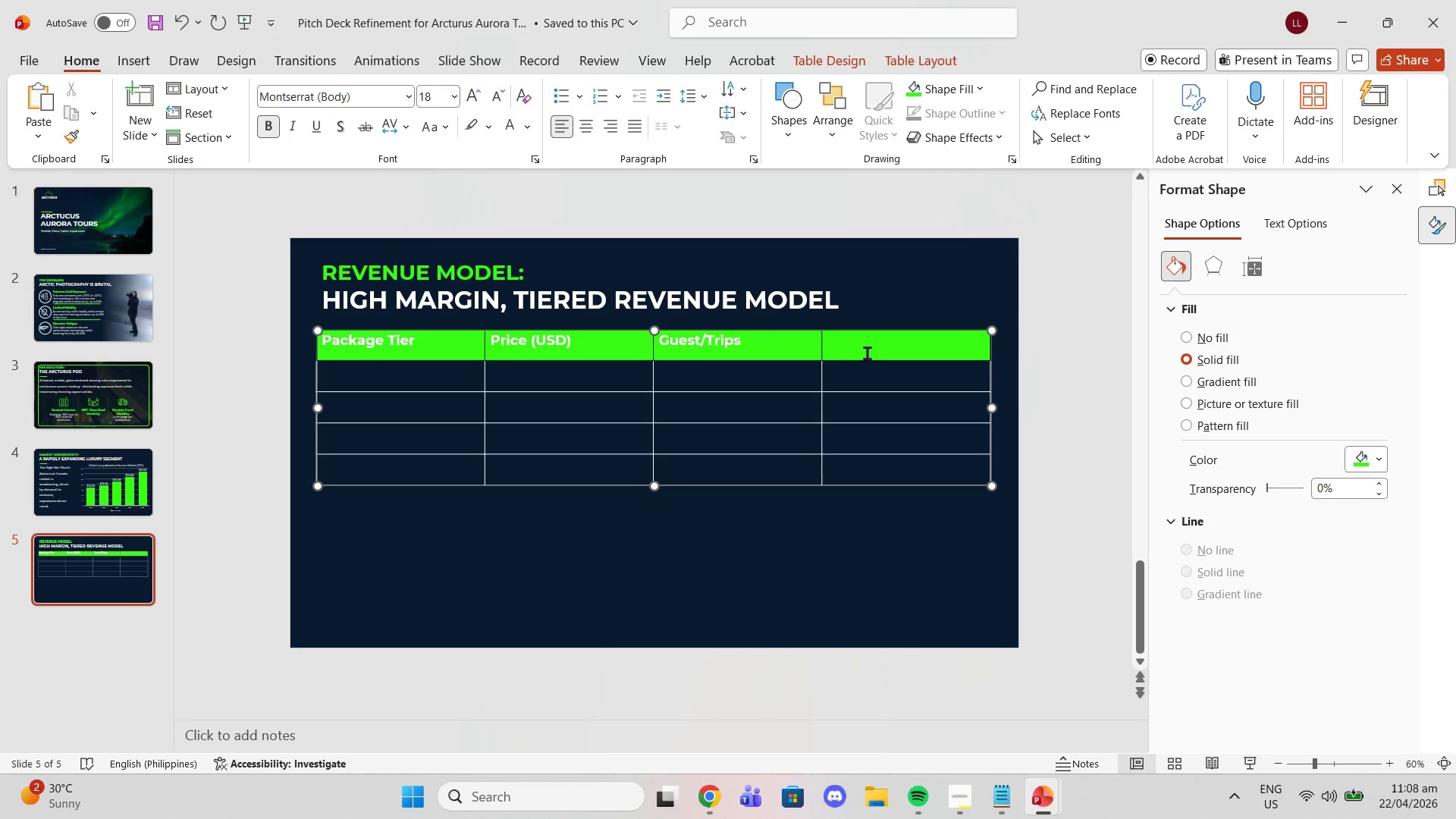 
left_click([866, 349])
 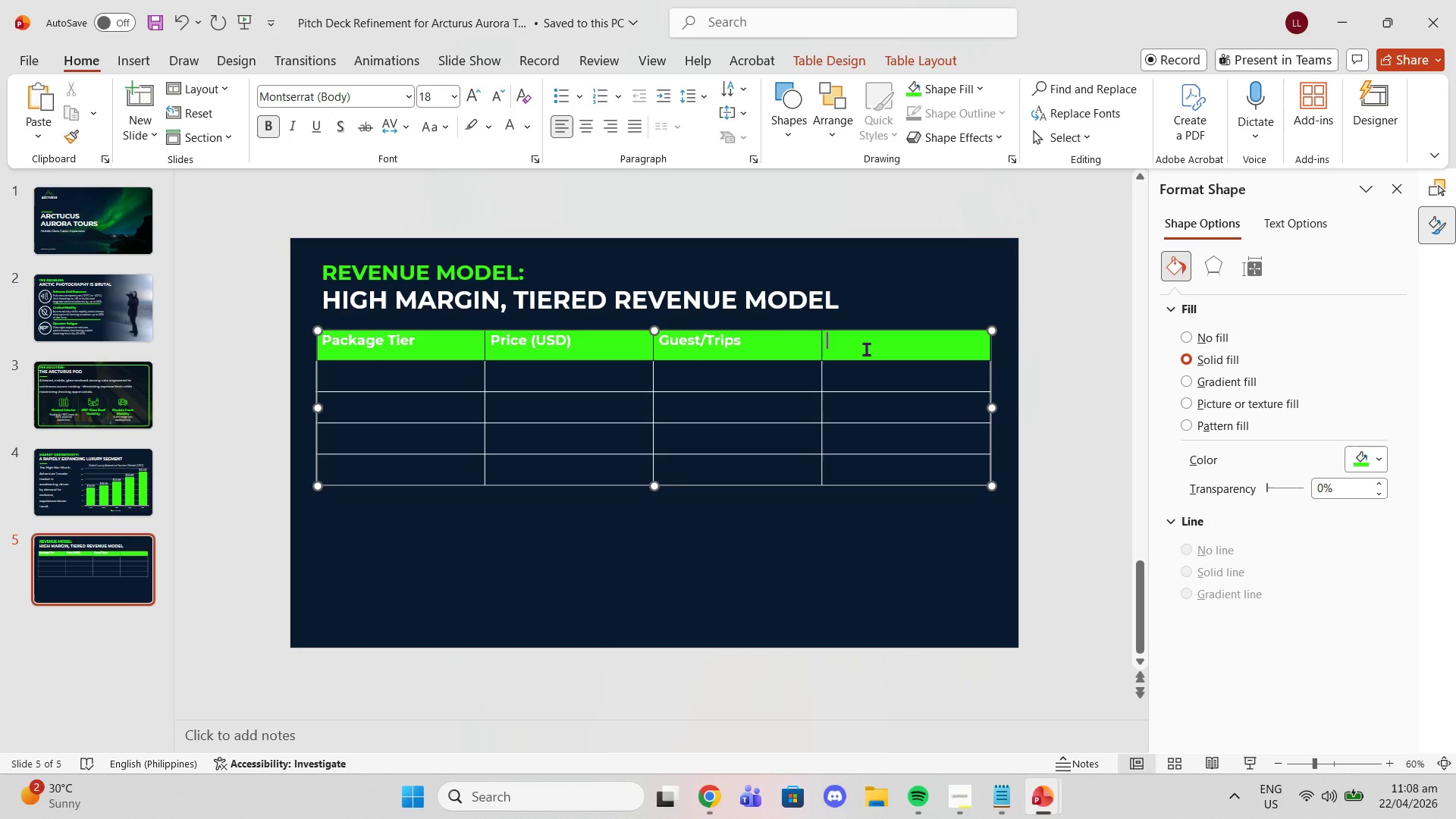 
key(Control+V)
 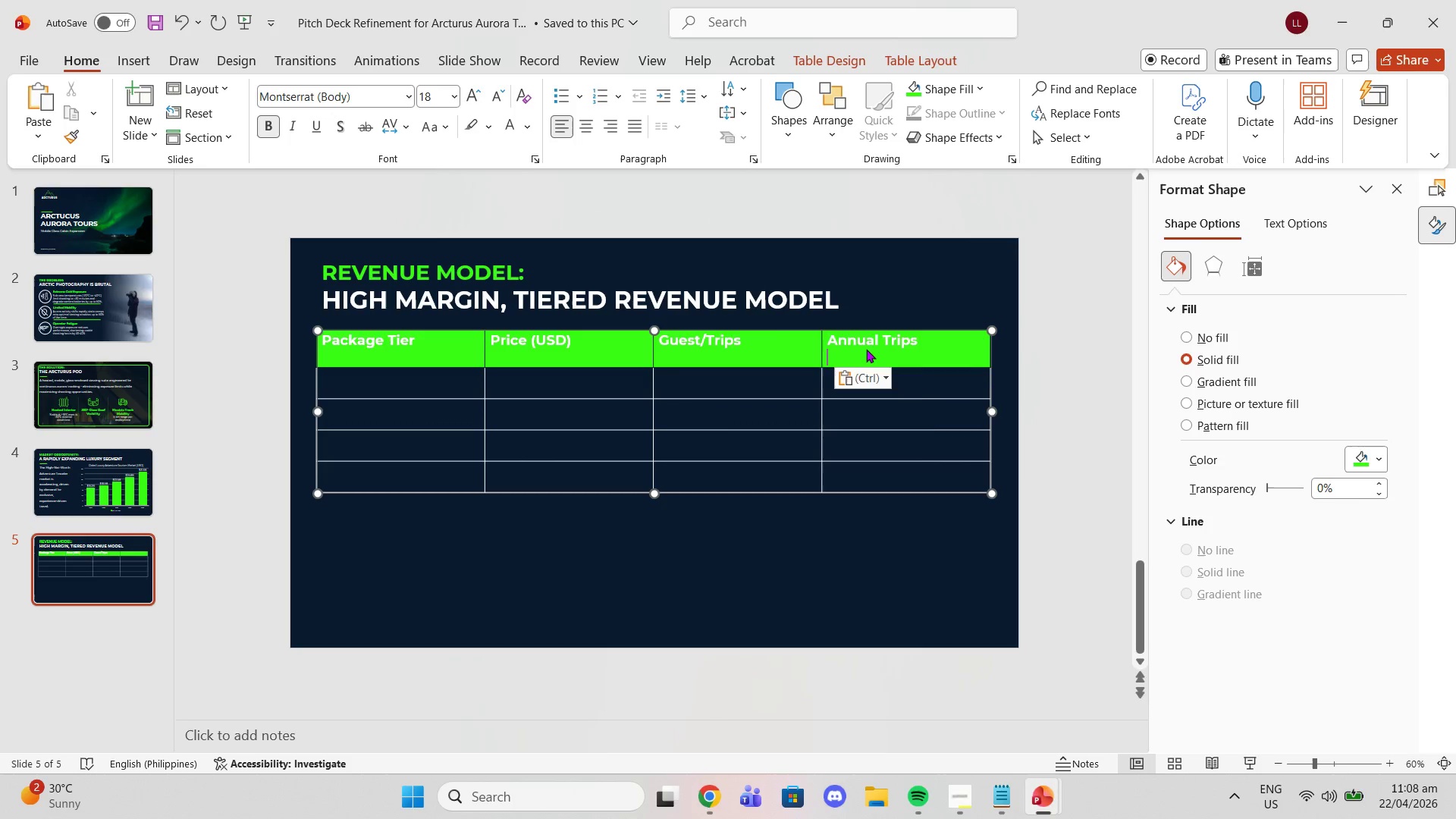 
key(Control+ControlLeft)
 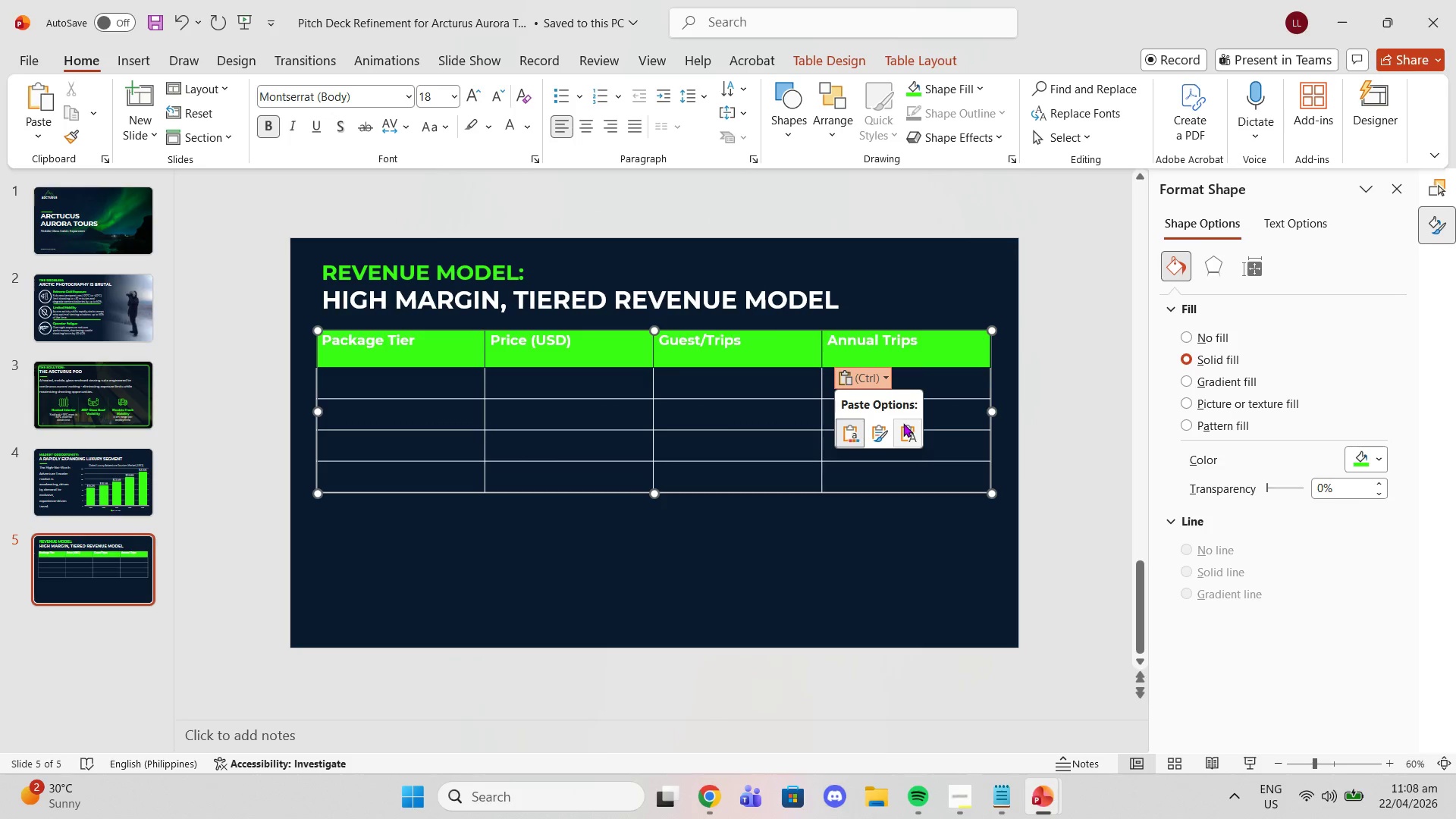 
left_click([904, 424])
 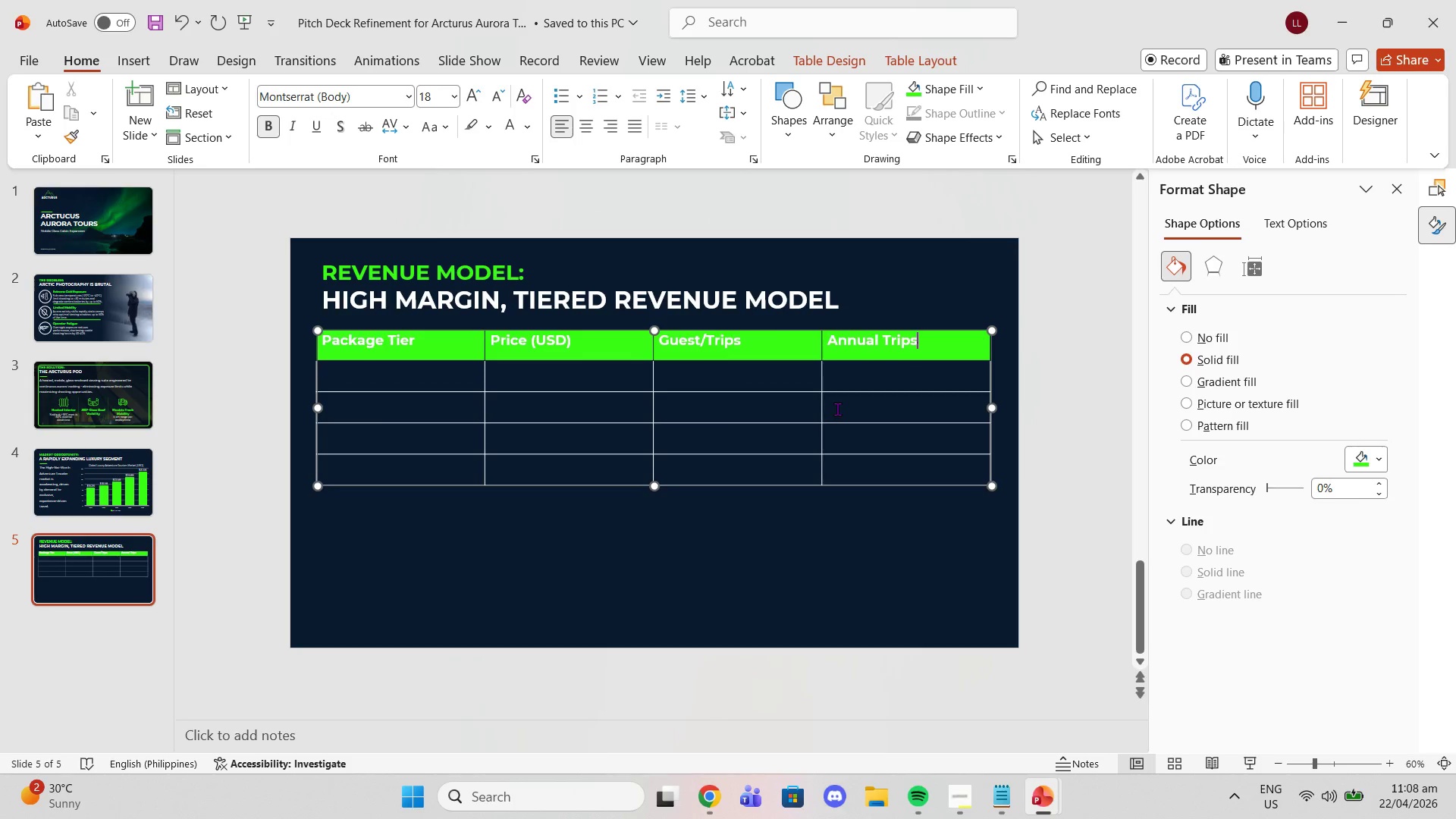 
wait(10.88)
 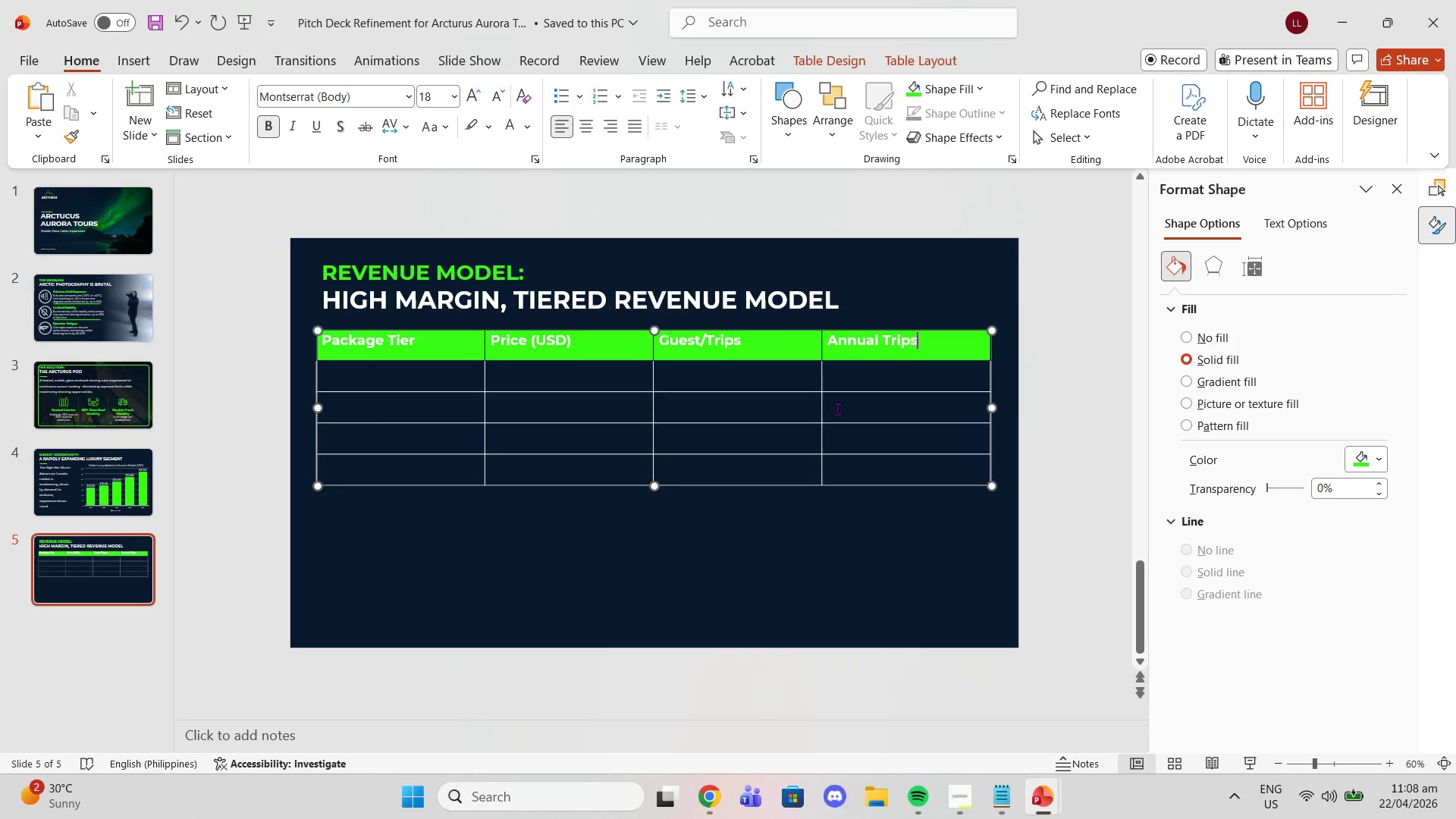 
left_click([441, 478])
 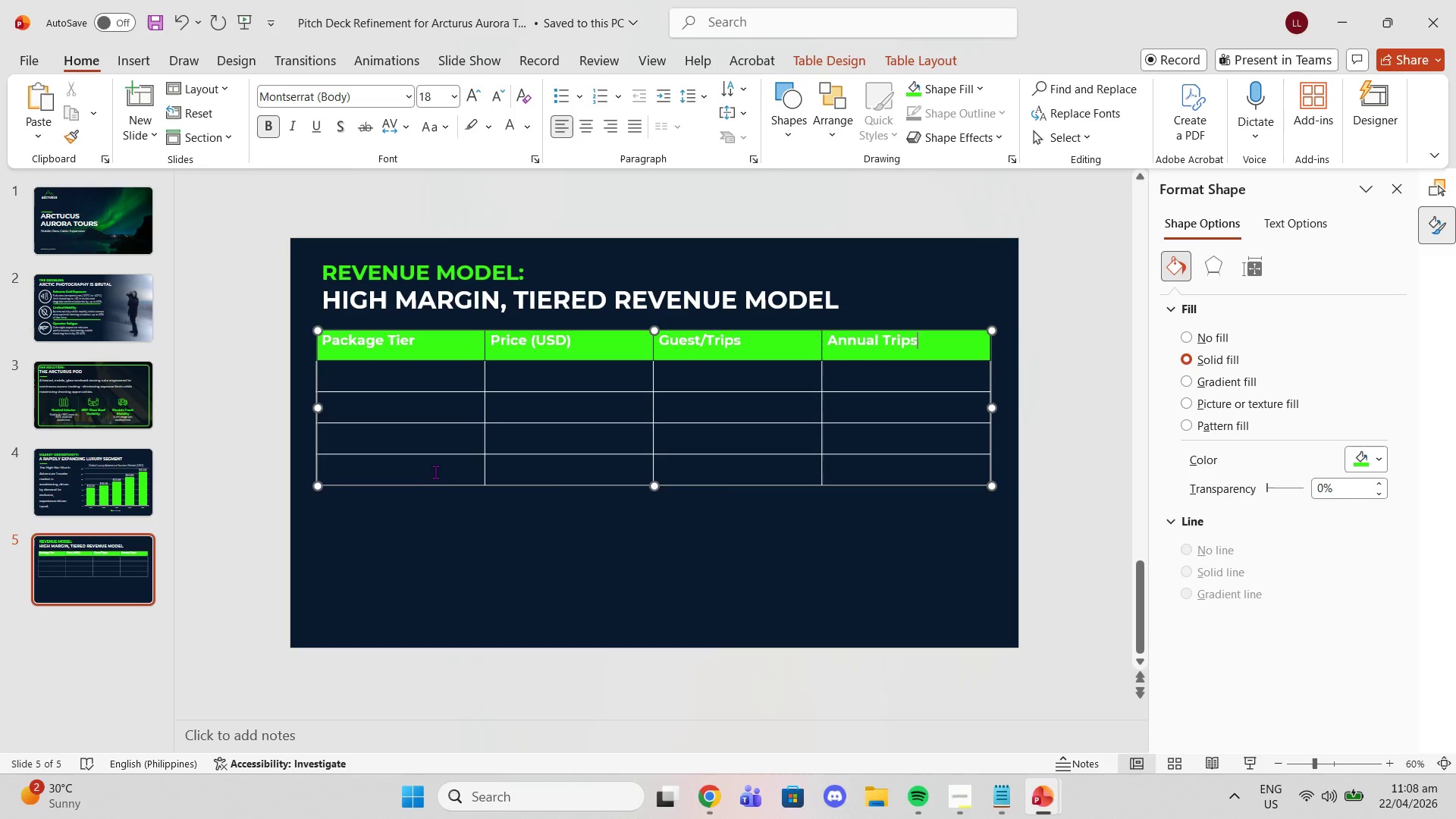 
left_click_drag(start_coordinate=[435, 472], to_coordinate=[918, 494])
 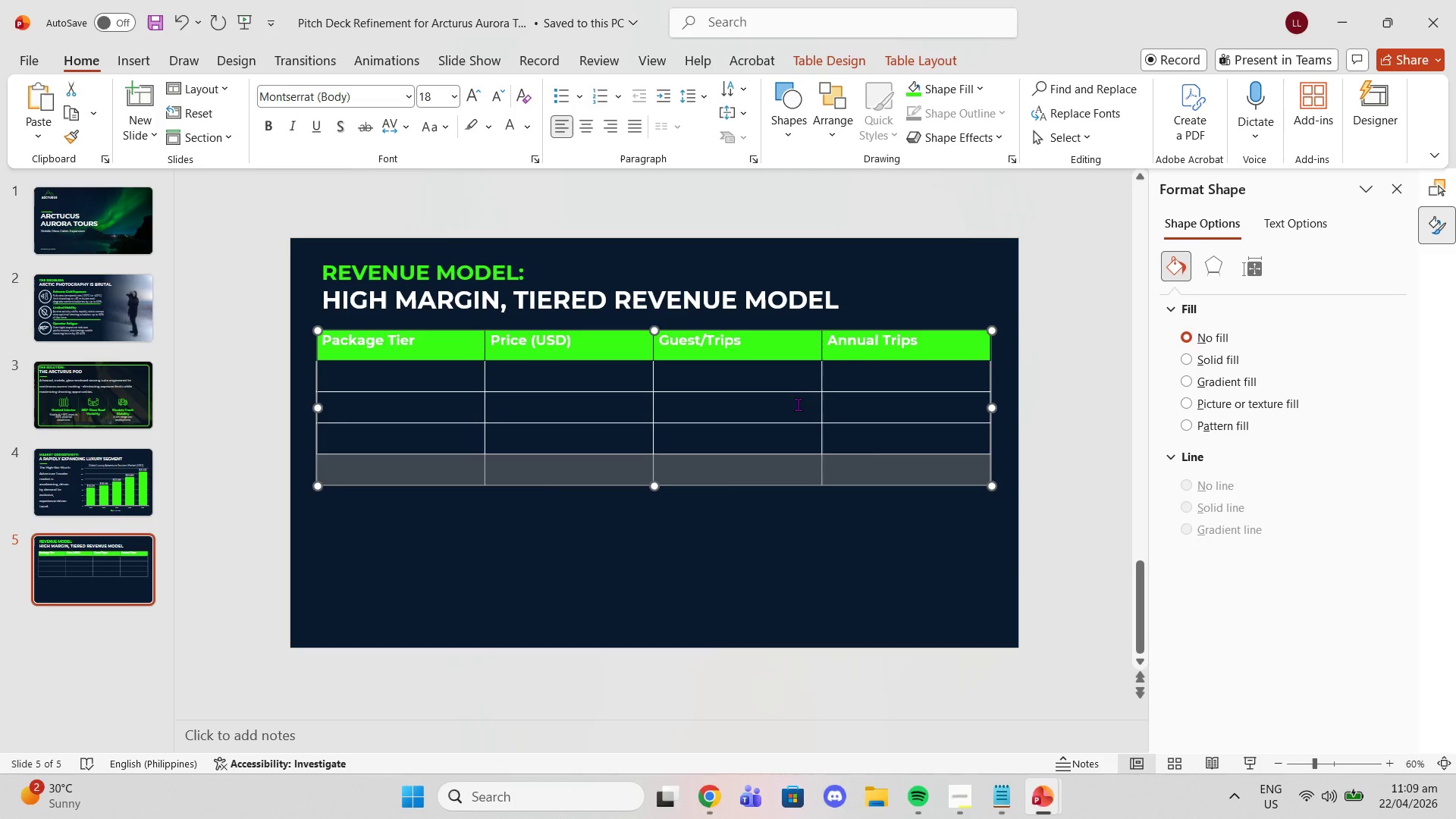 
key(Delete)
 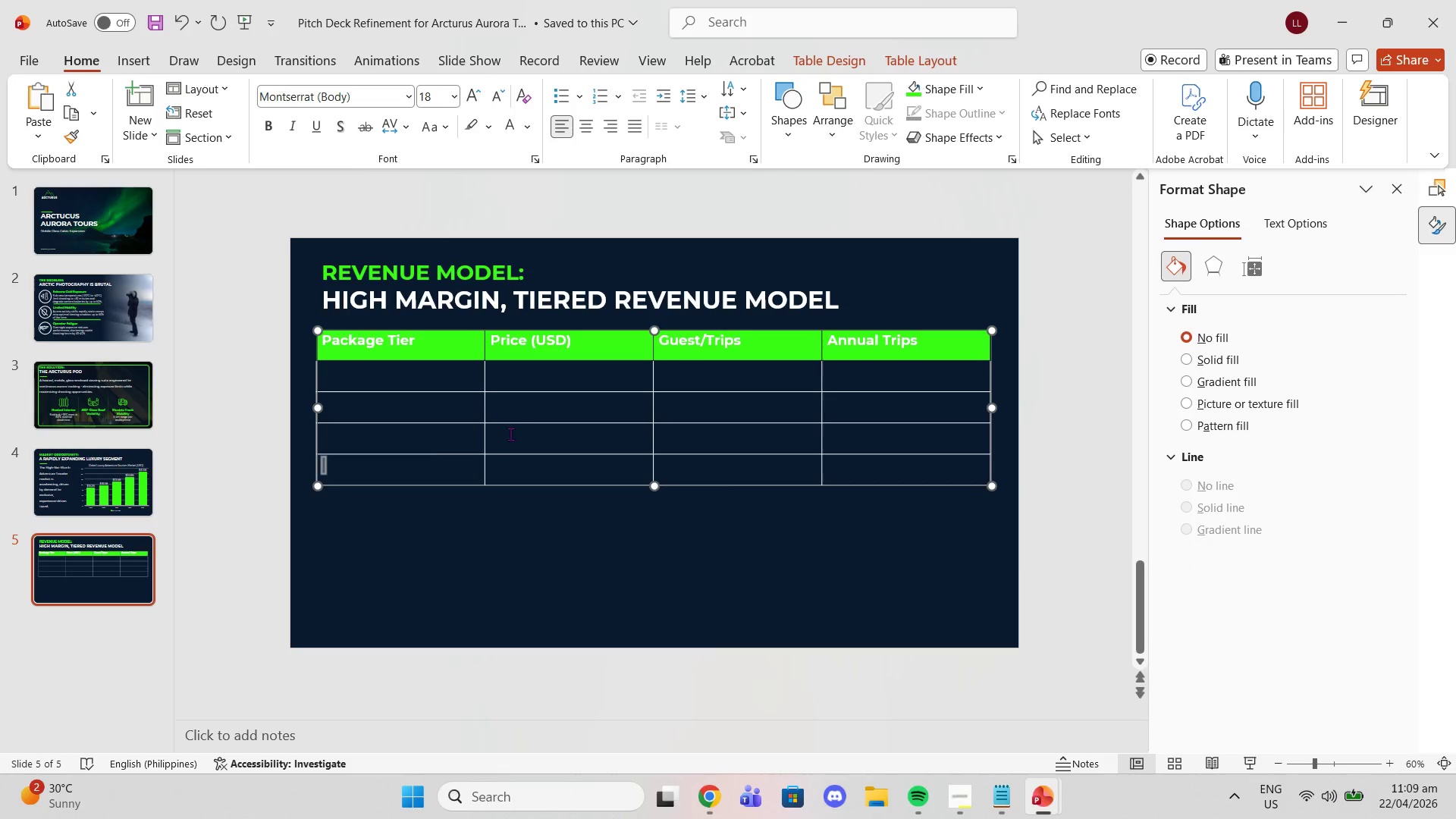 
left_click([379, 480])
 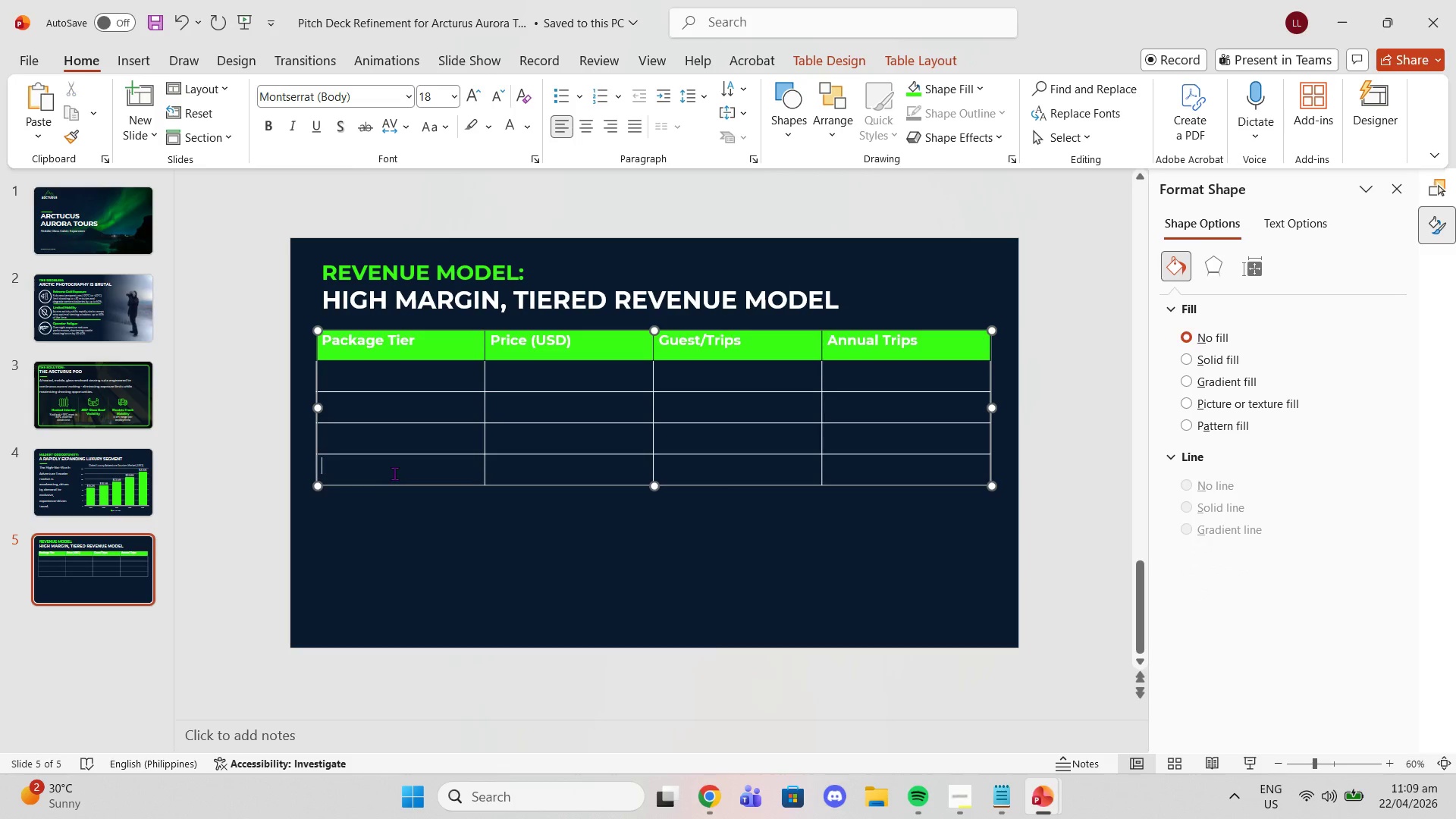 
left_click_drag(start_coordinate=[387, 473], to_coordinate=[846, 454])
 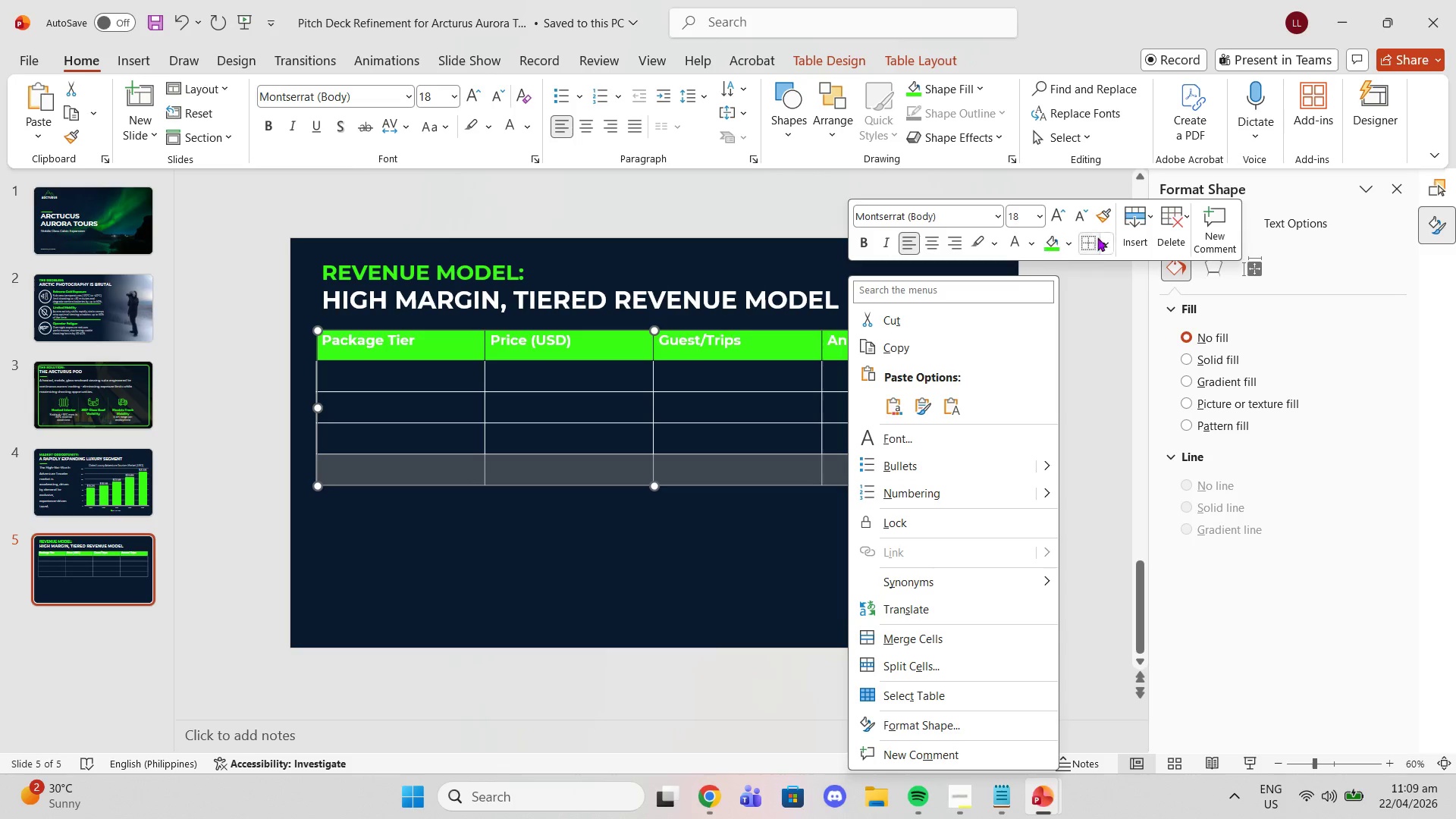 
left_click([1169, 235])
 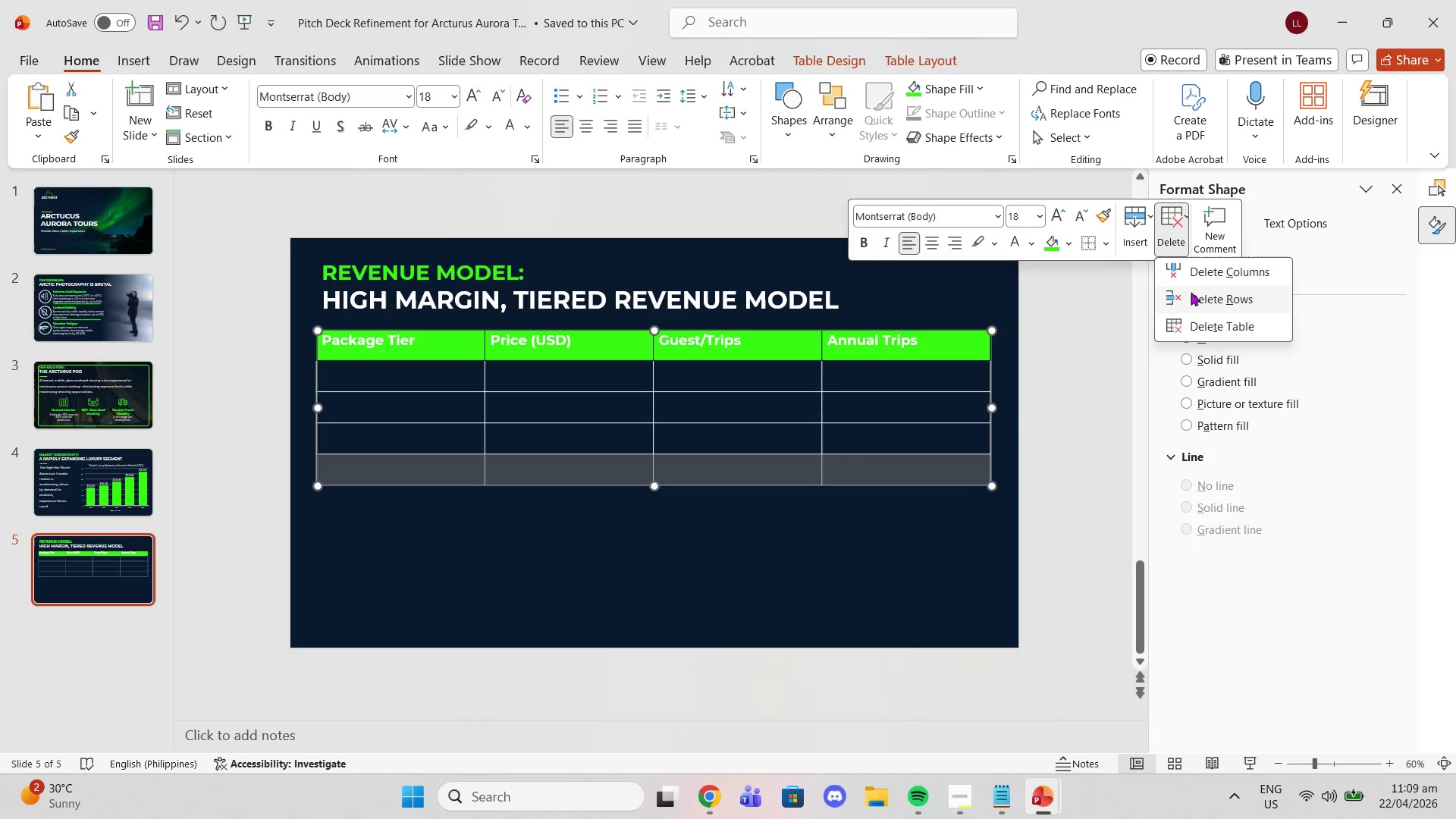 
left_click([1191, 298])
 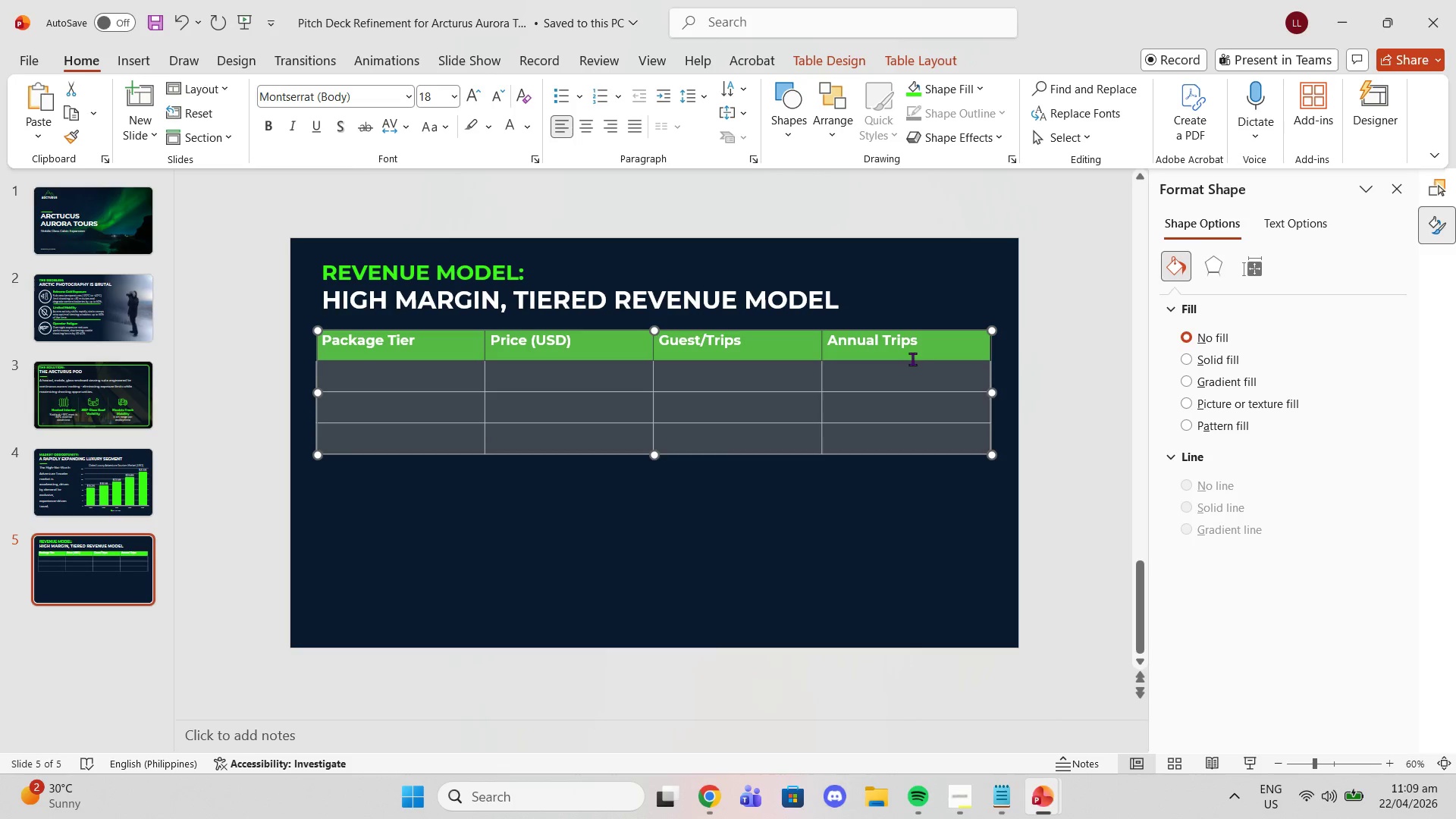 
left_click([912, 359])
 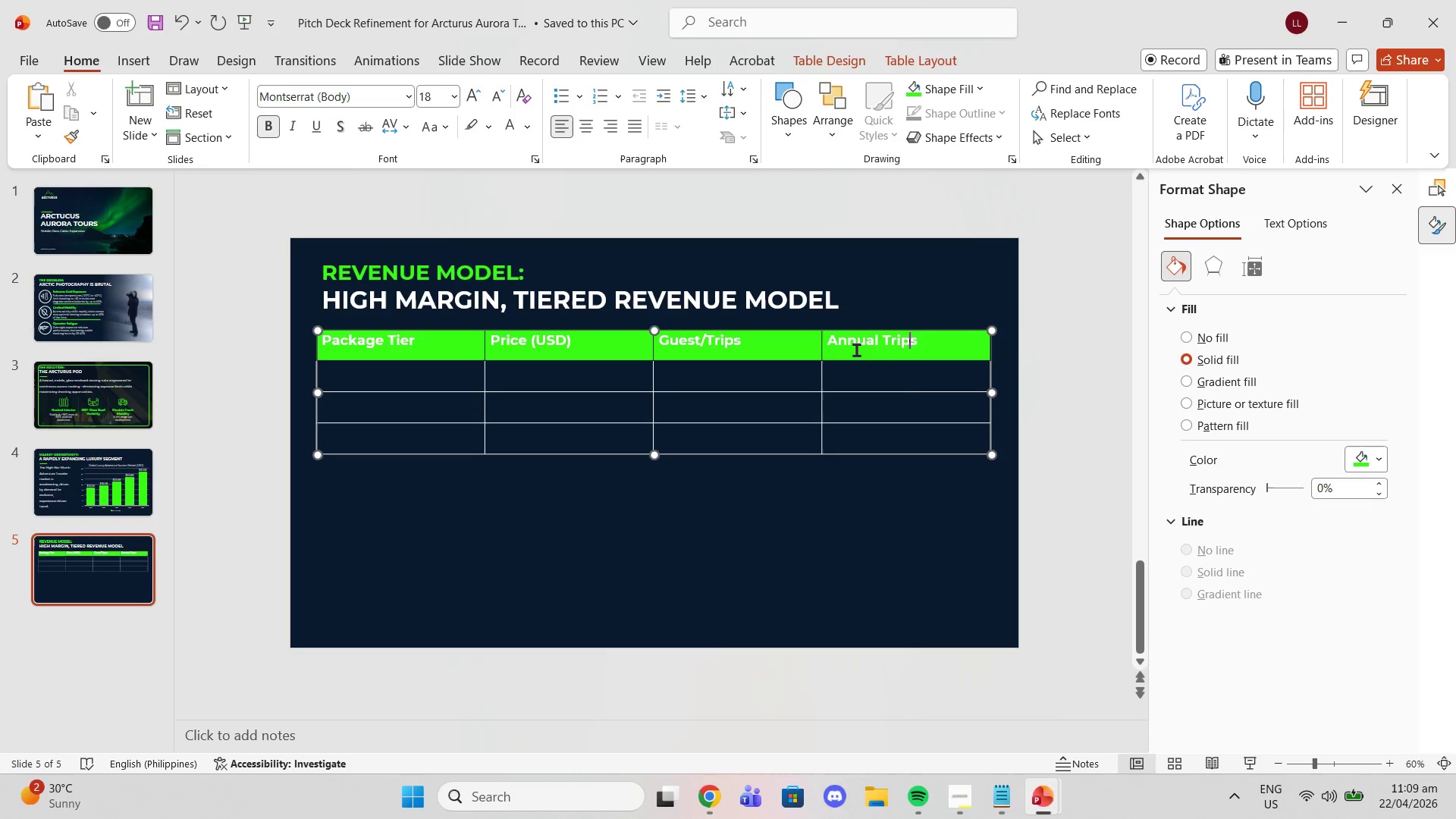 
left_click_drag(start_coordinate=[856, 350], to_coordinate=[930, 434])
 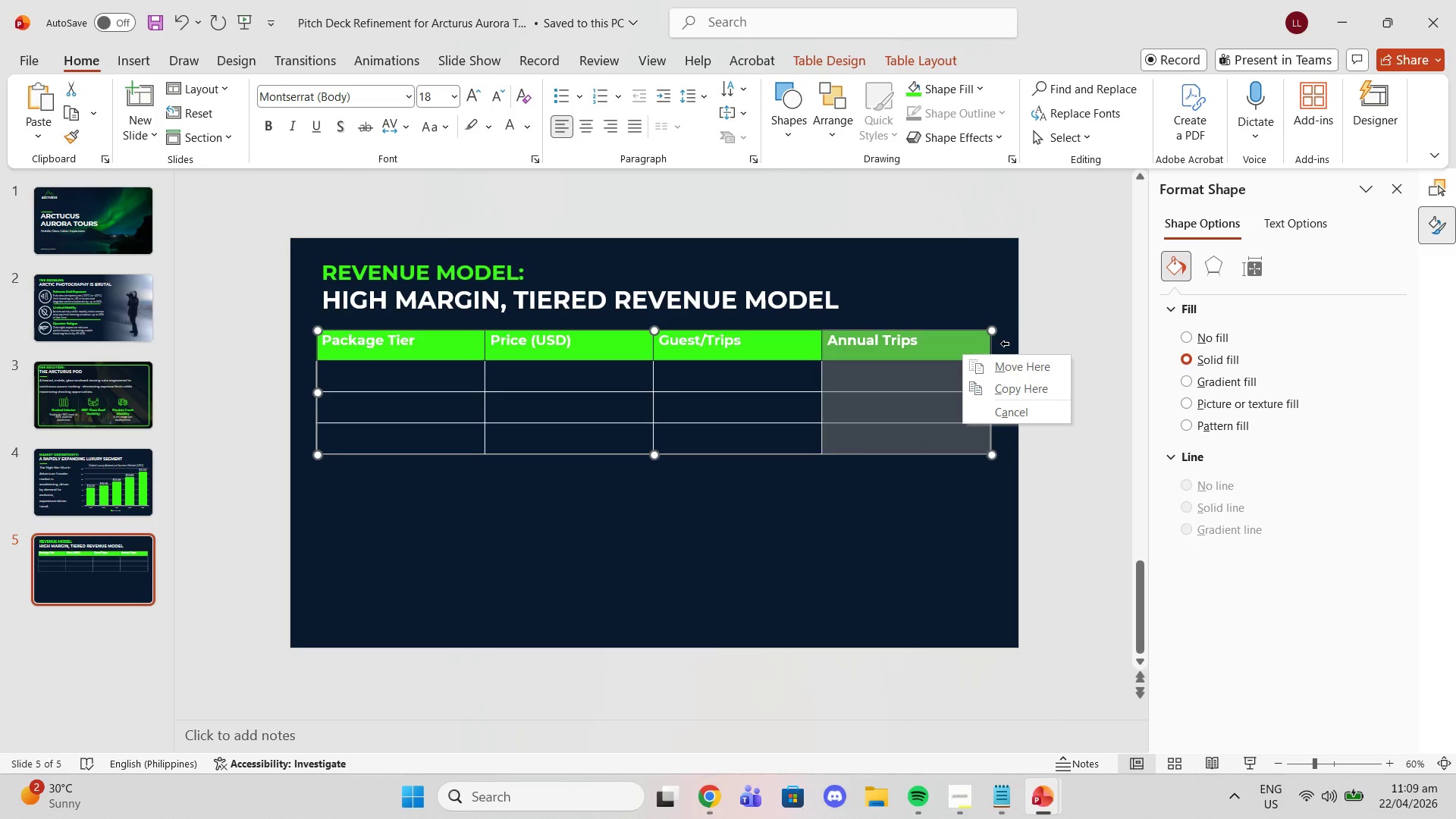 
left_click([970, 343])
 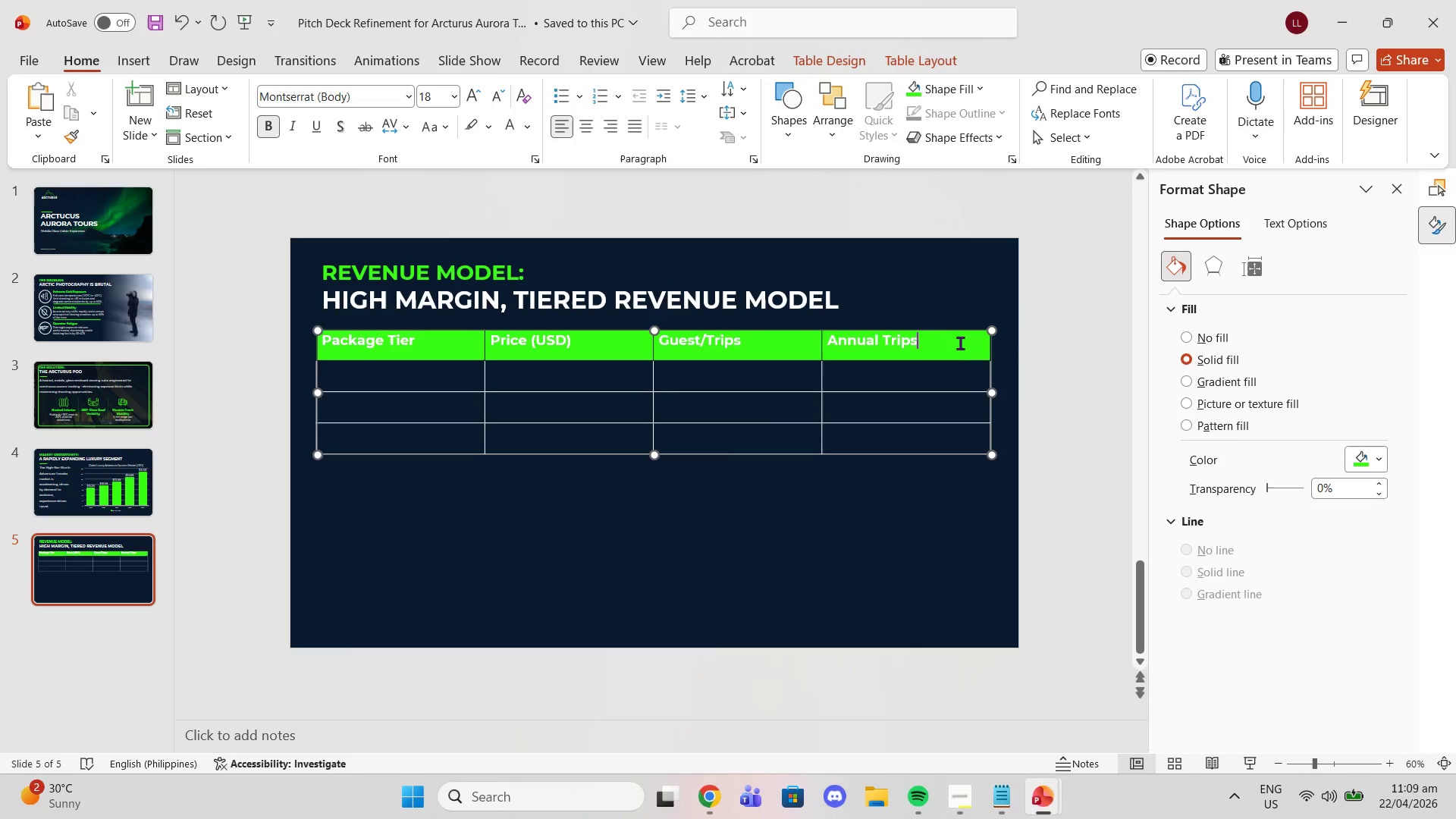 
left_click_drag(start_coordinate=[960, 343], to_coordinate=[962, 441])
 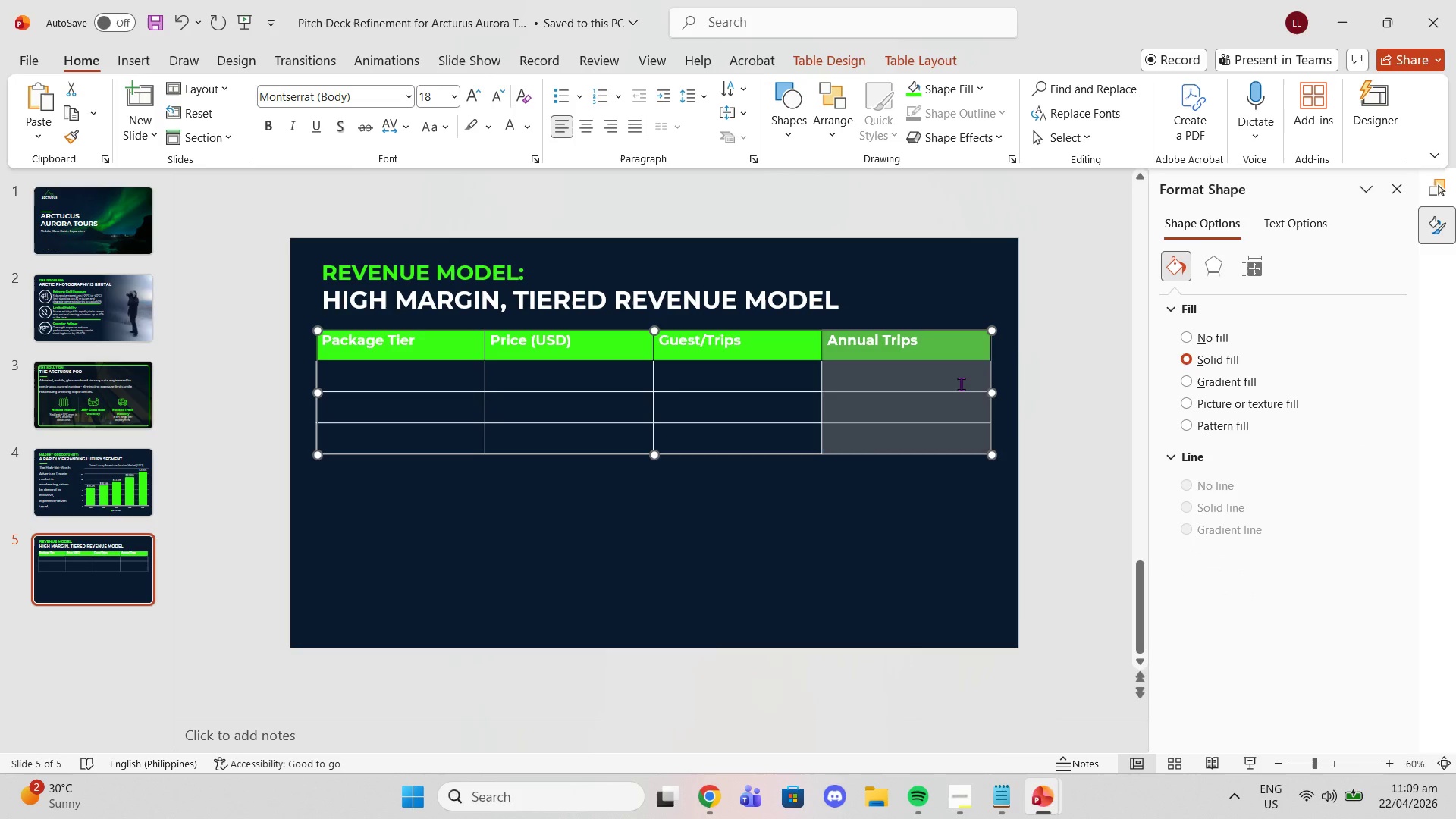 
right_click([961, 384])
 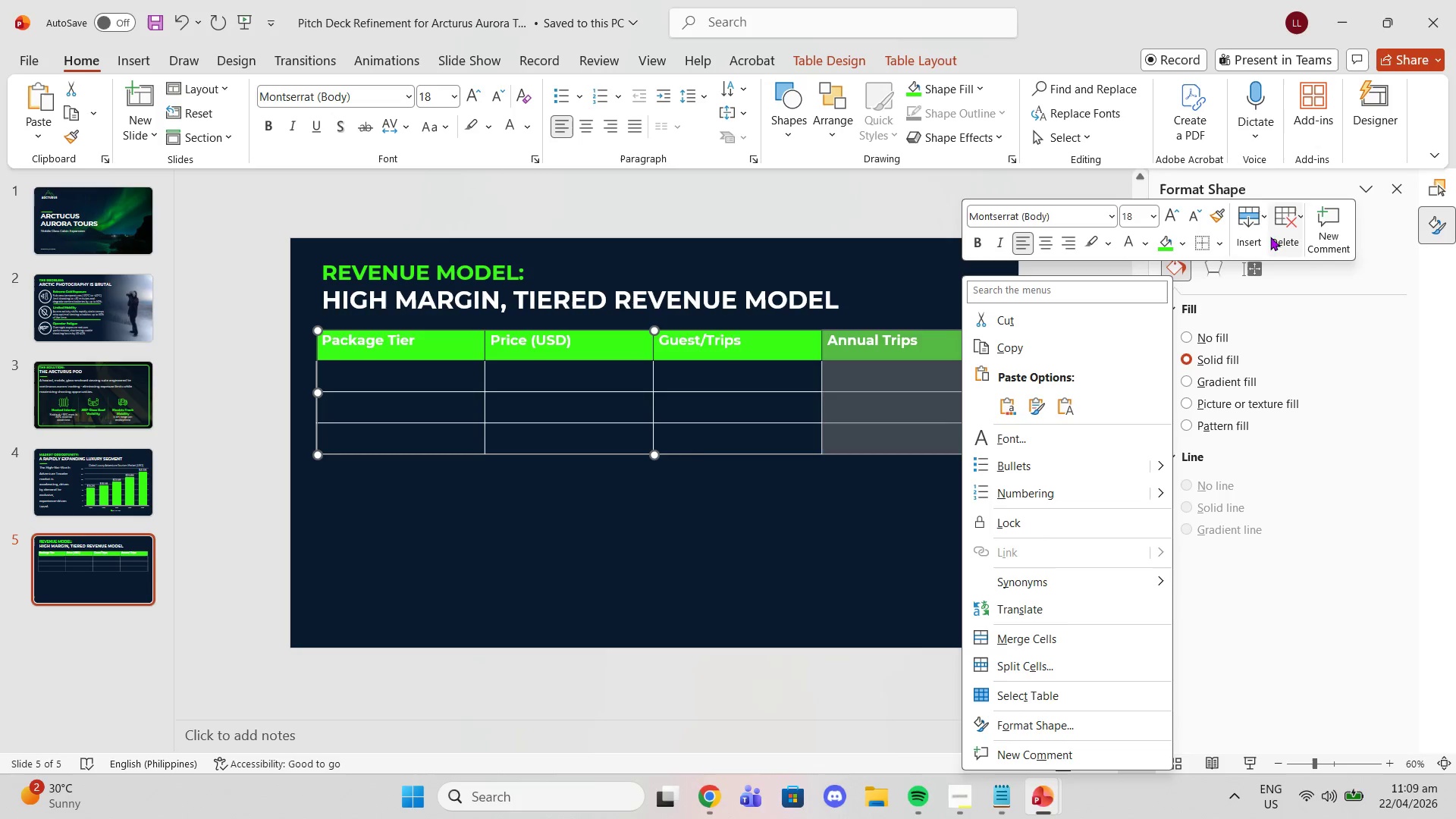 
left_click([1250, 241])
 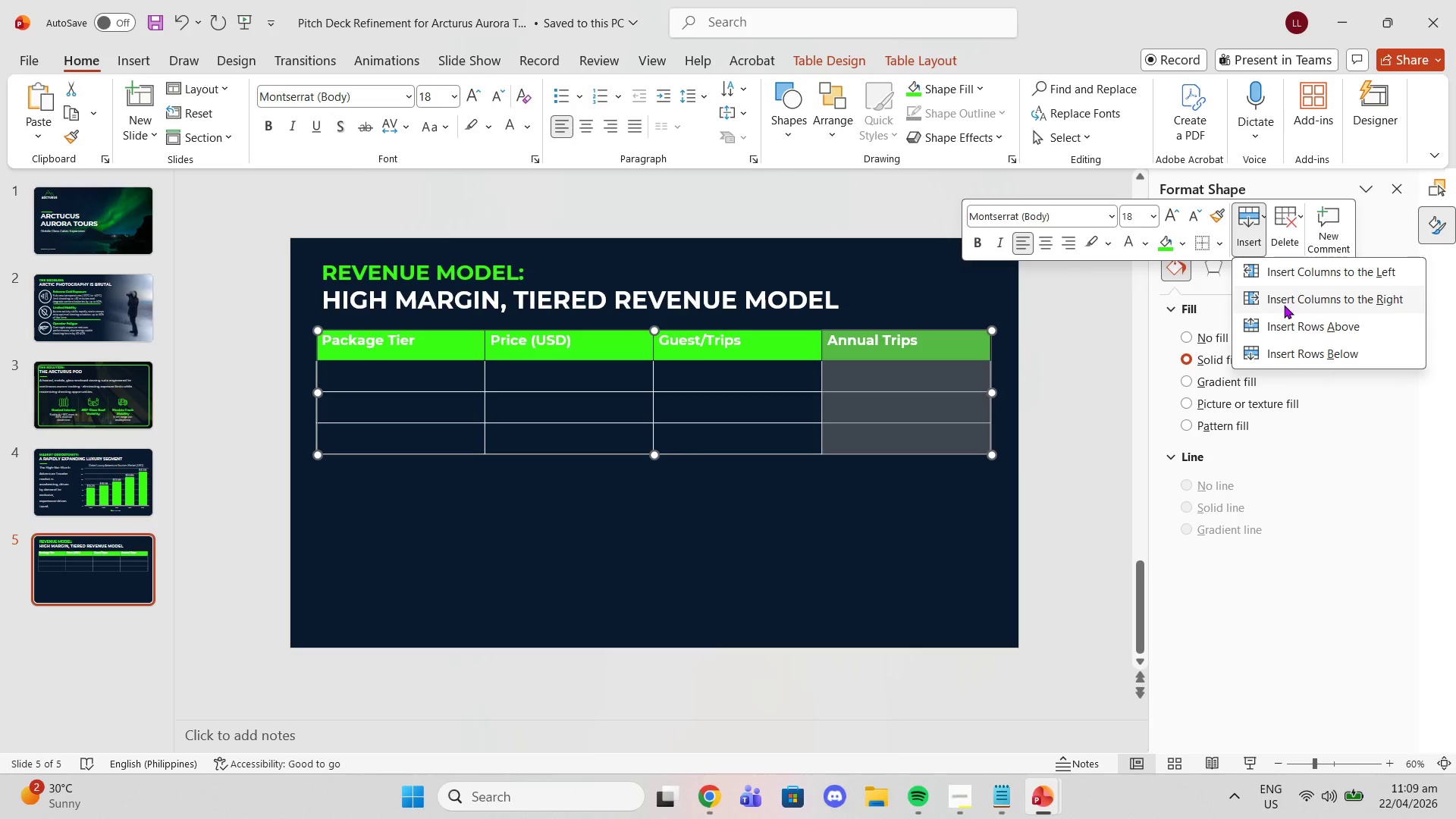 
left_click([1284, 305])
 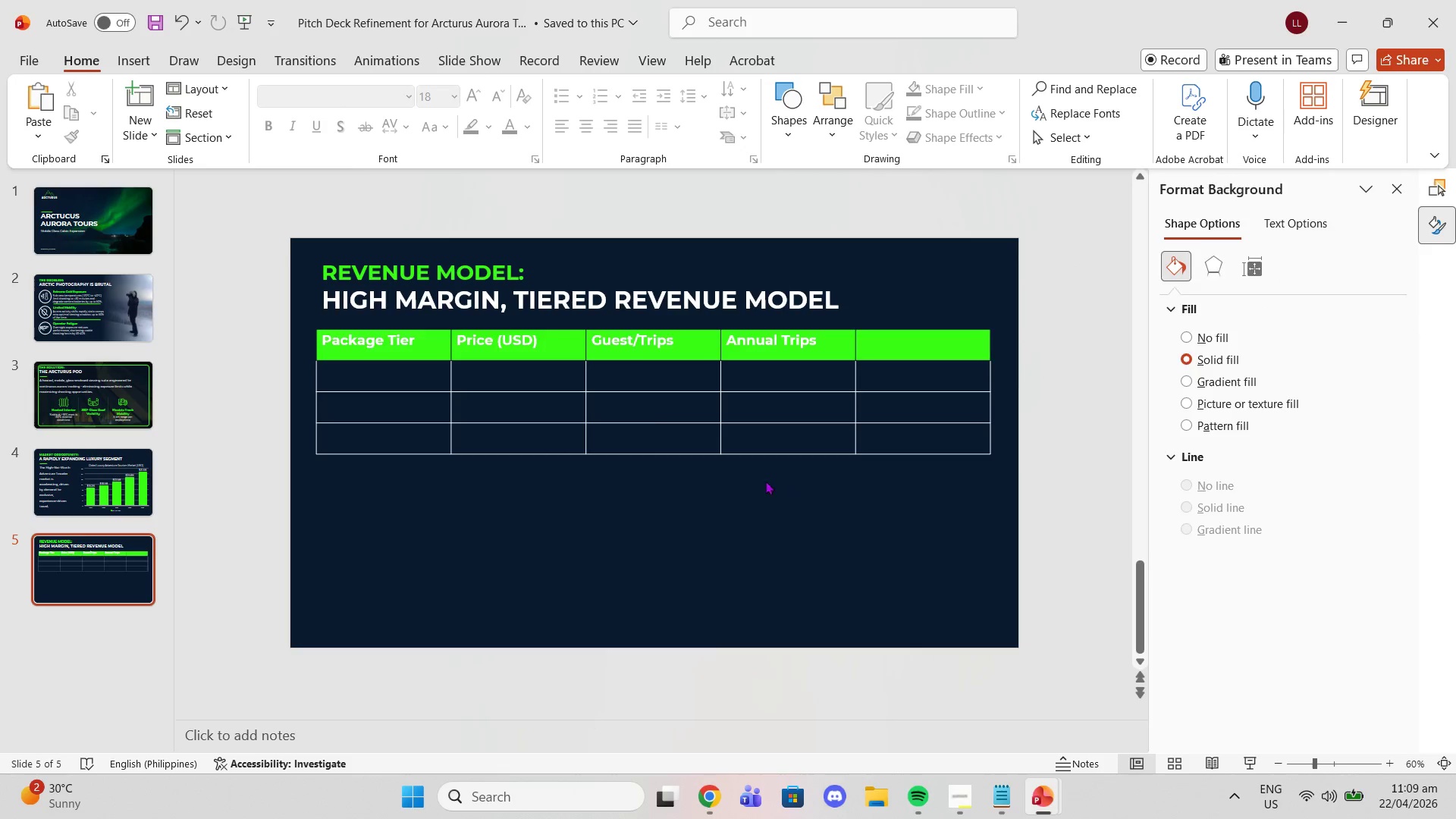 
double_click([629, 408])
 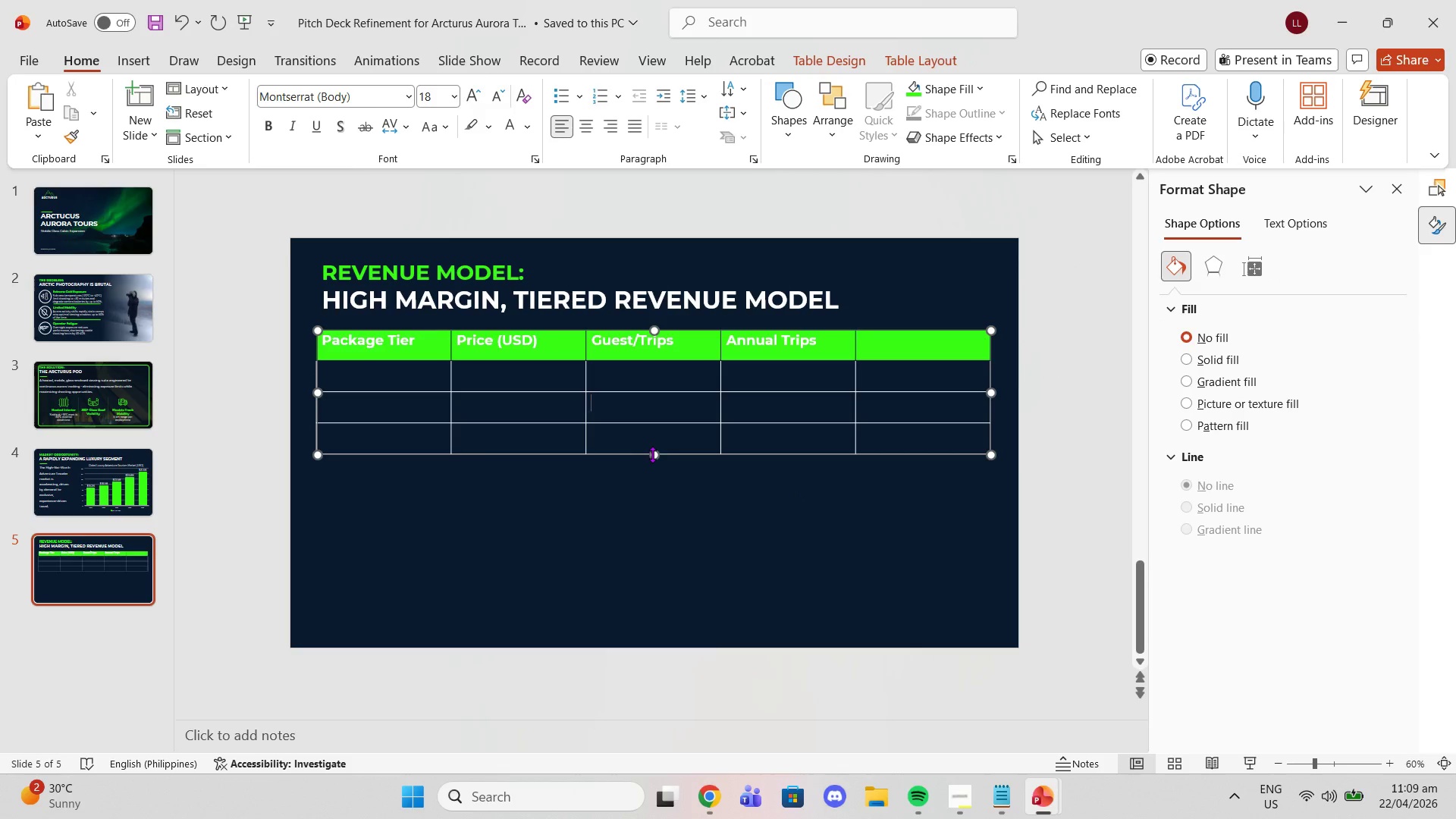 
left_click_drag(start_coordinate=[653, 454], to_coordinate=[655, 466])
 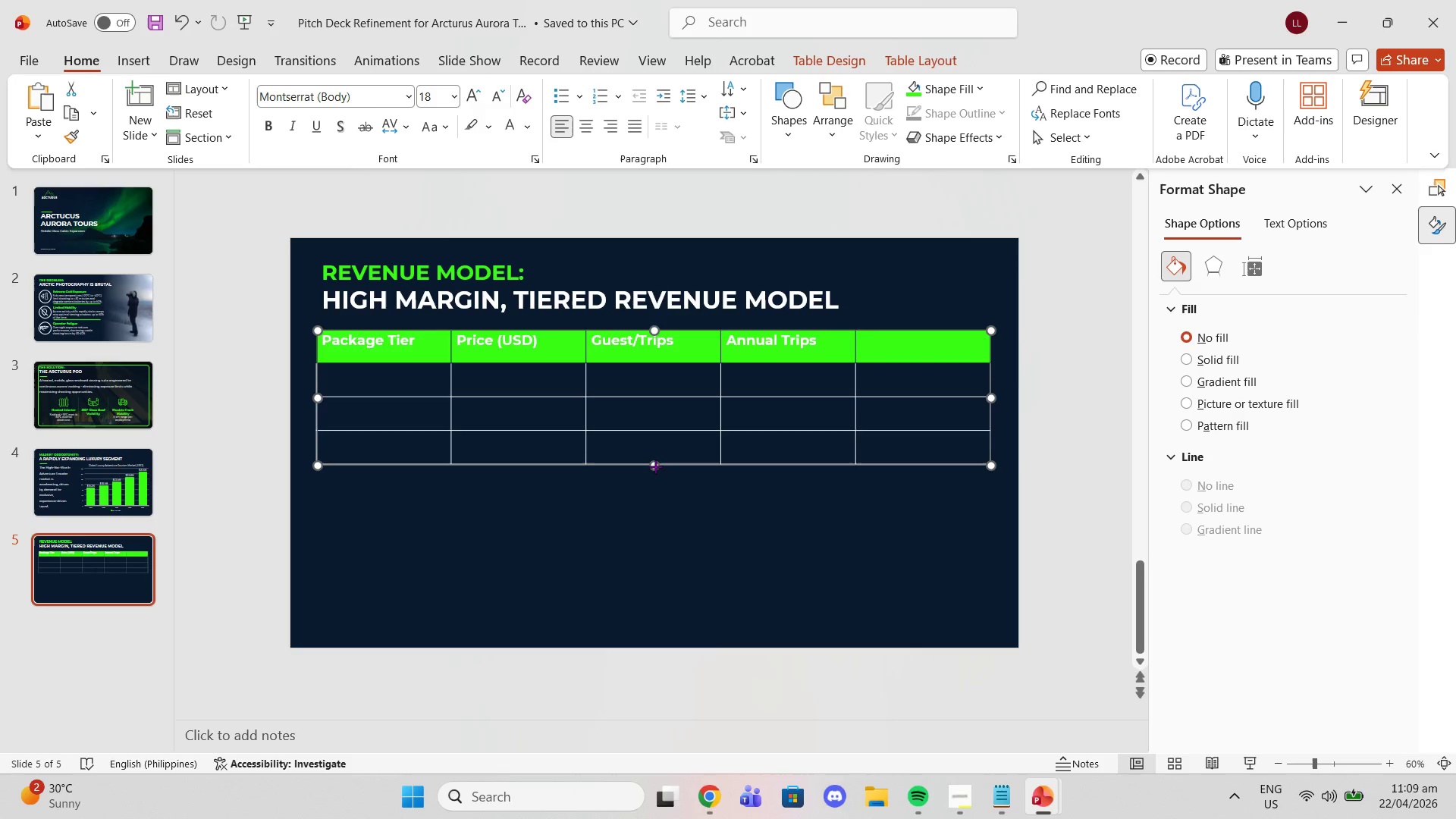 
left_click_drag(start_coordinate=[655, 466], to_coordinate=[656, 491])
 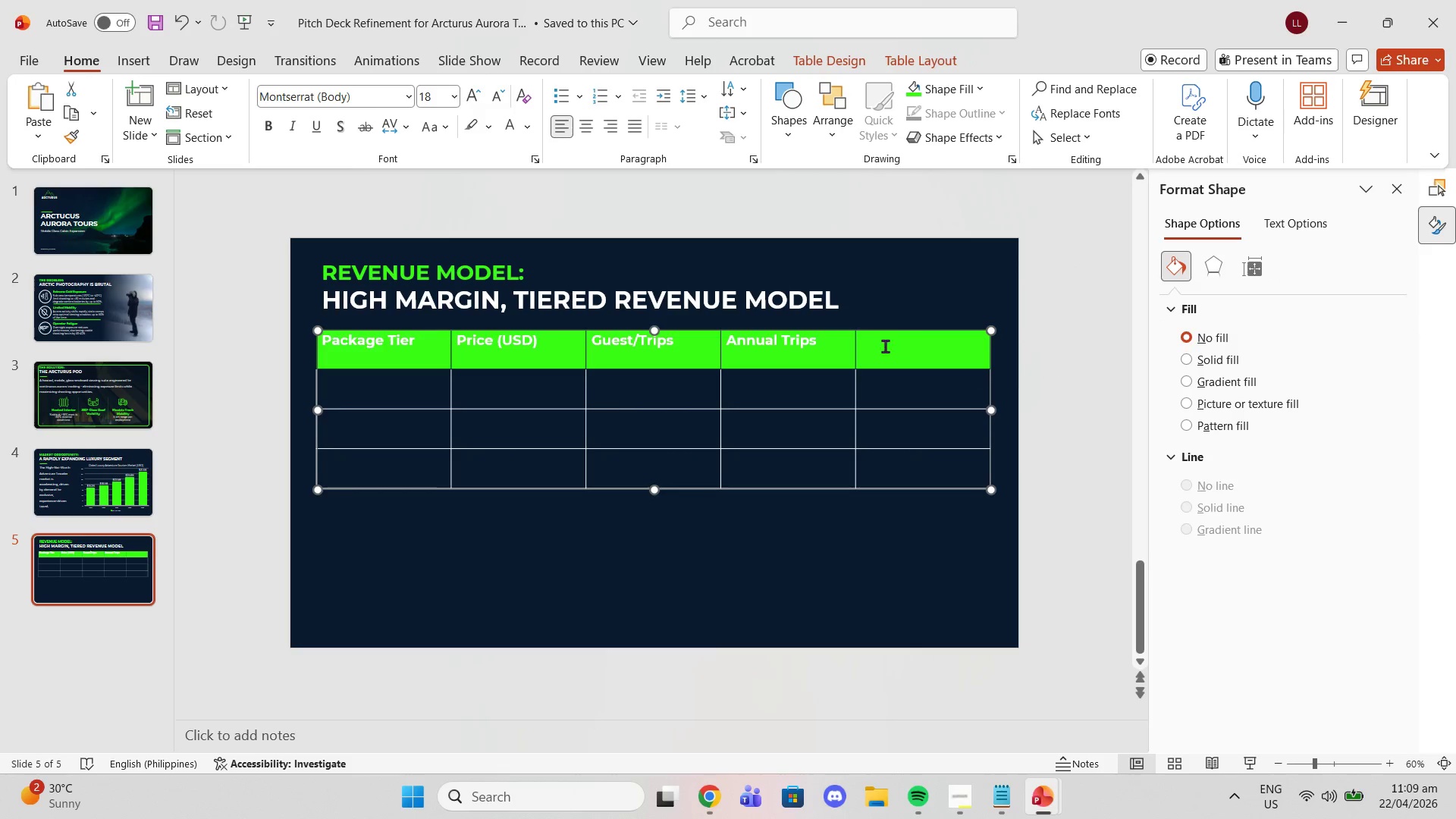 
left_click([884, 348])
 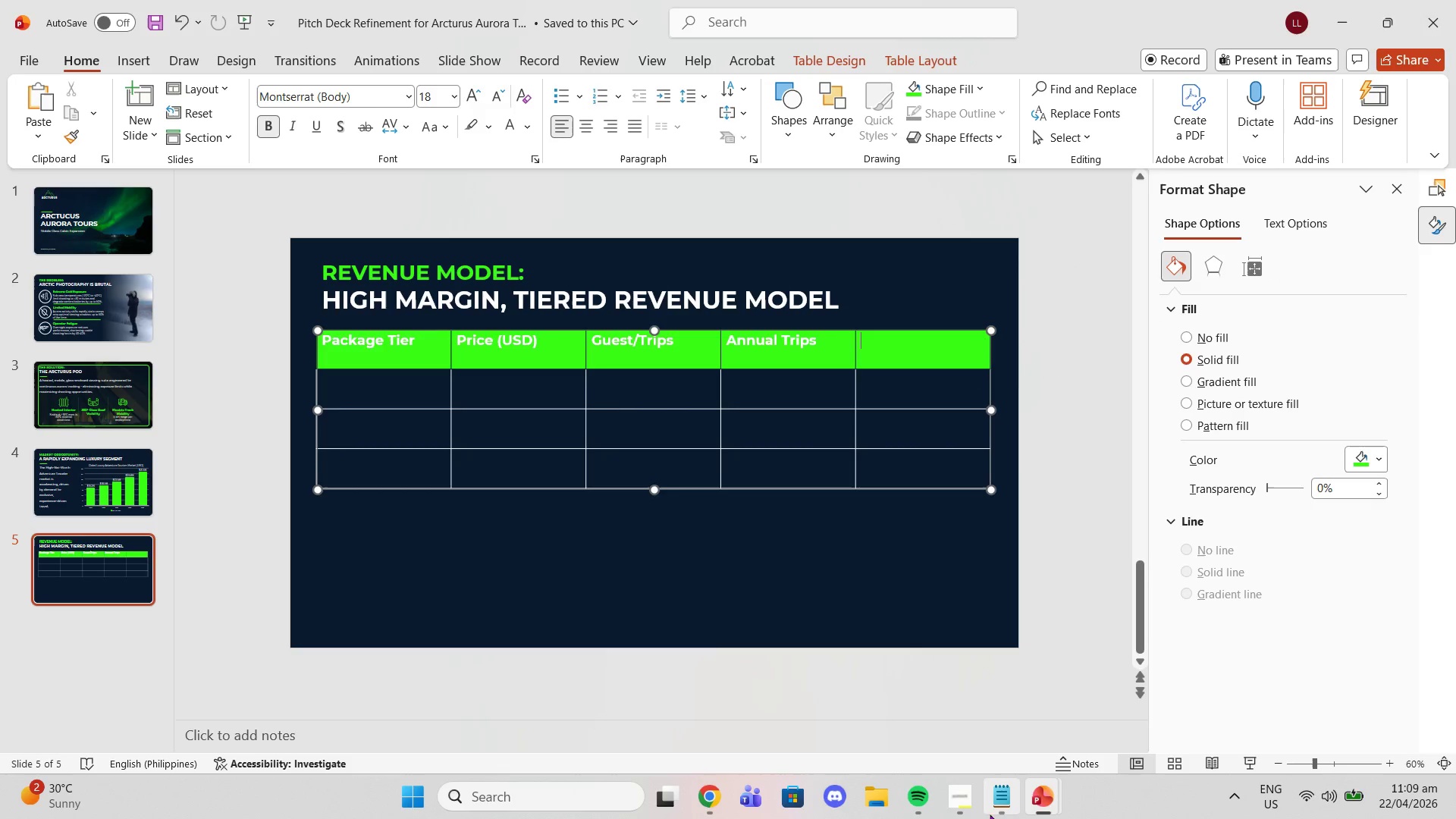 
left_click([996, 810])
 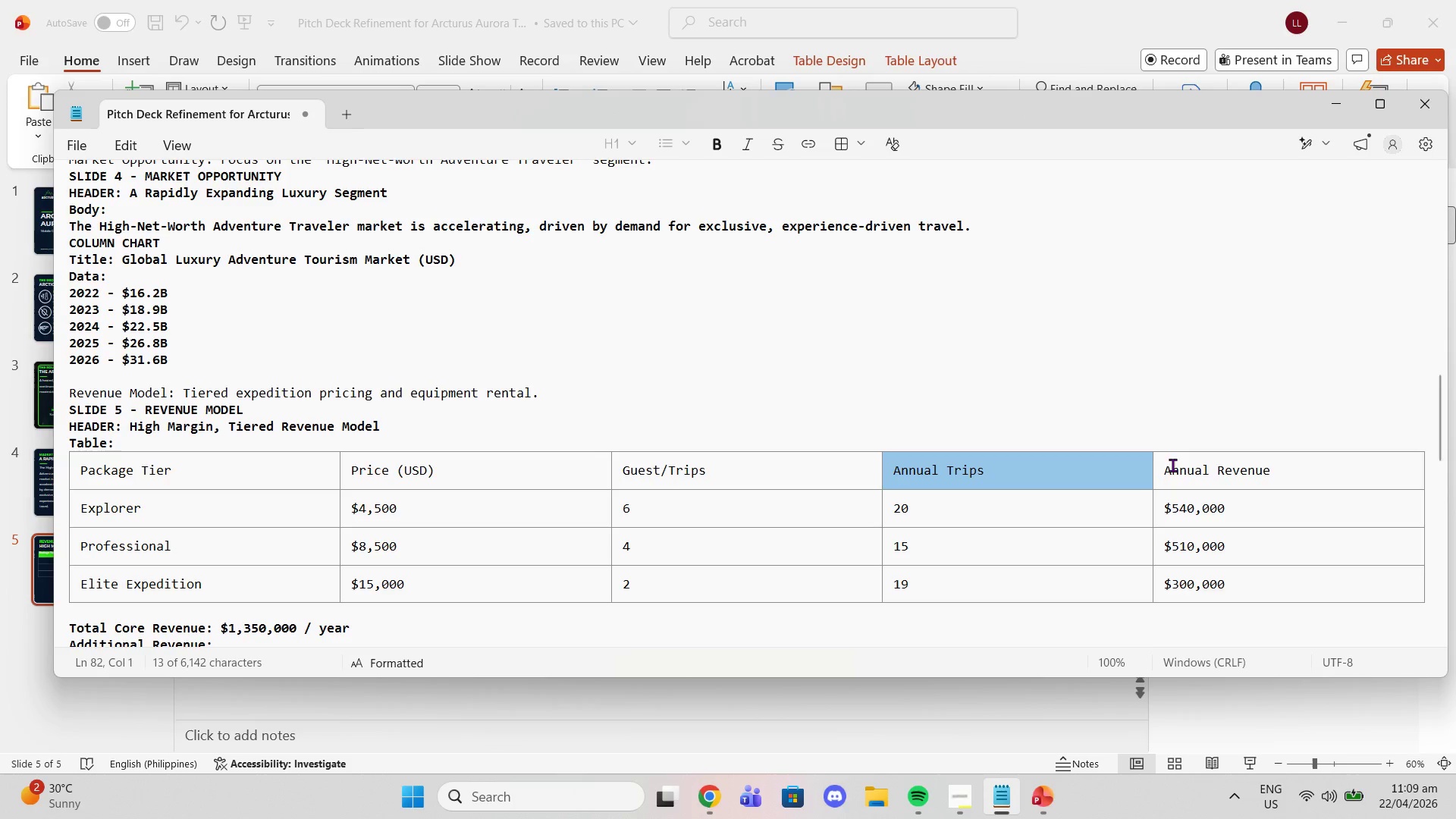 
left_click_drag(start_coordinate=[1164, 468], to_coordinate=[1268, 459])
 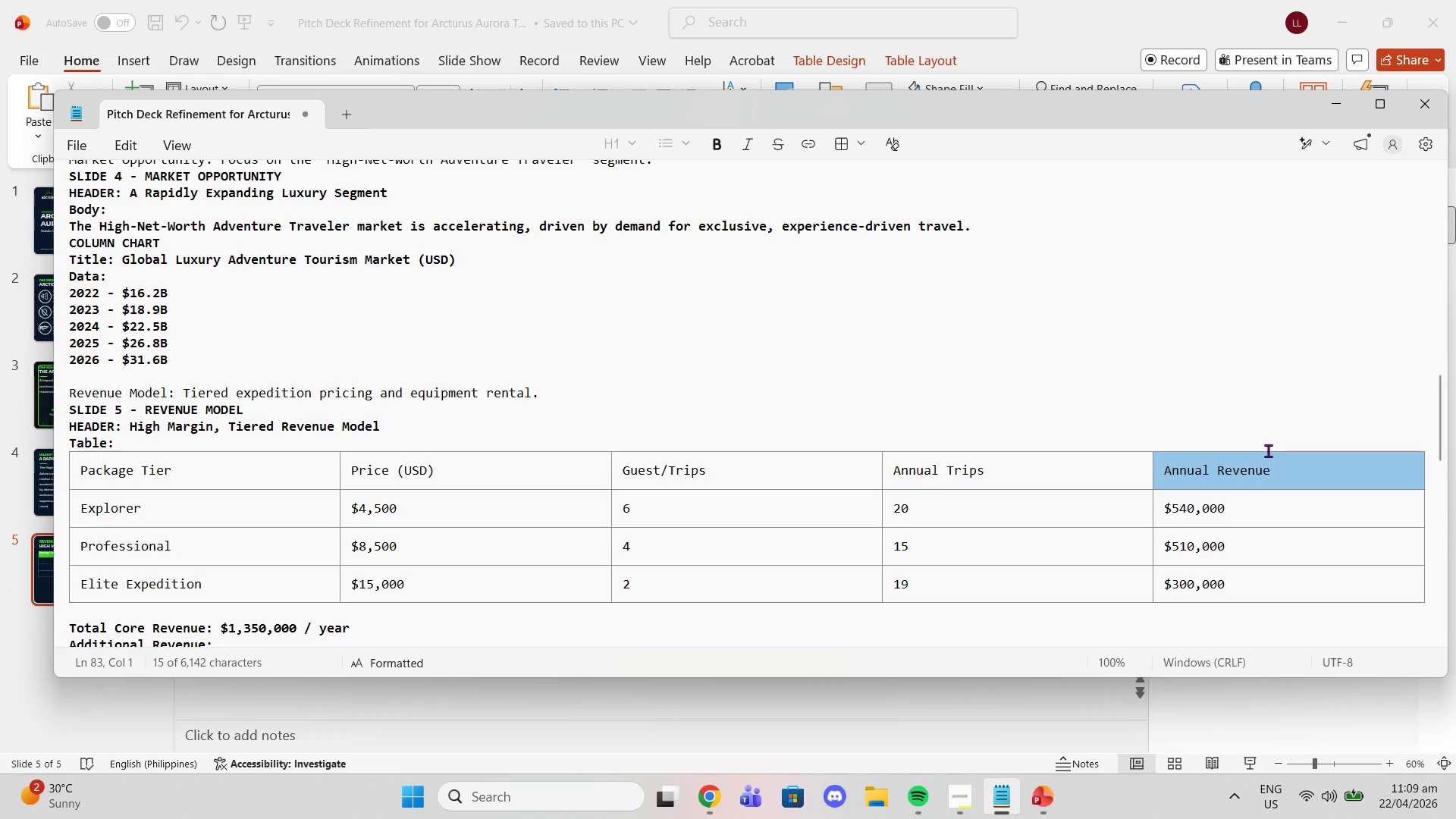 
key(Shift+ShiftLeft)
 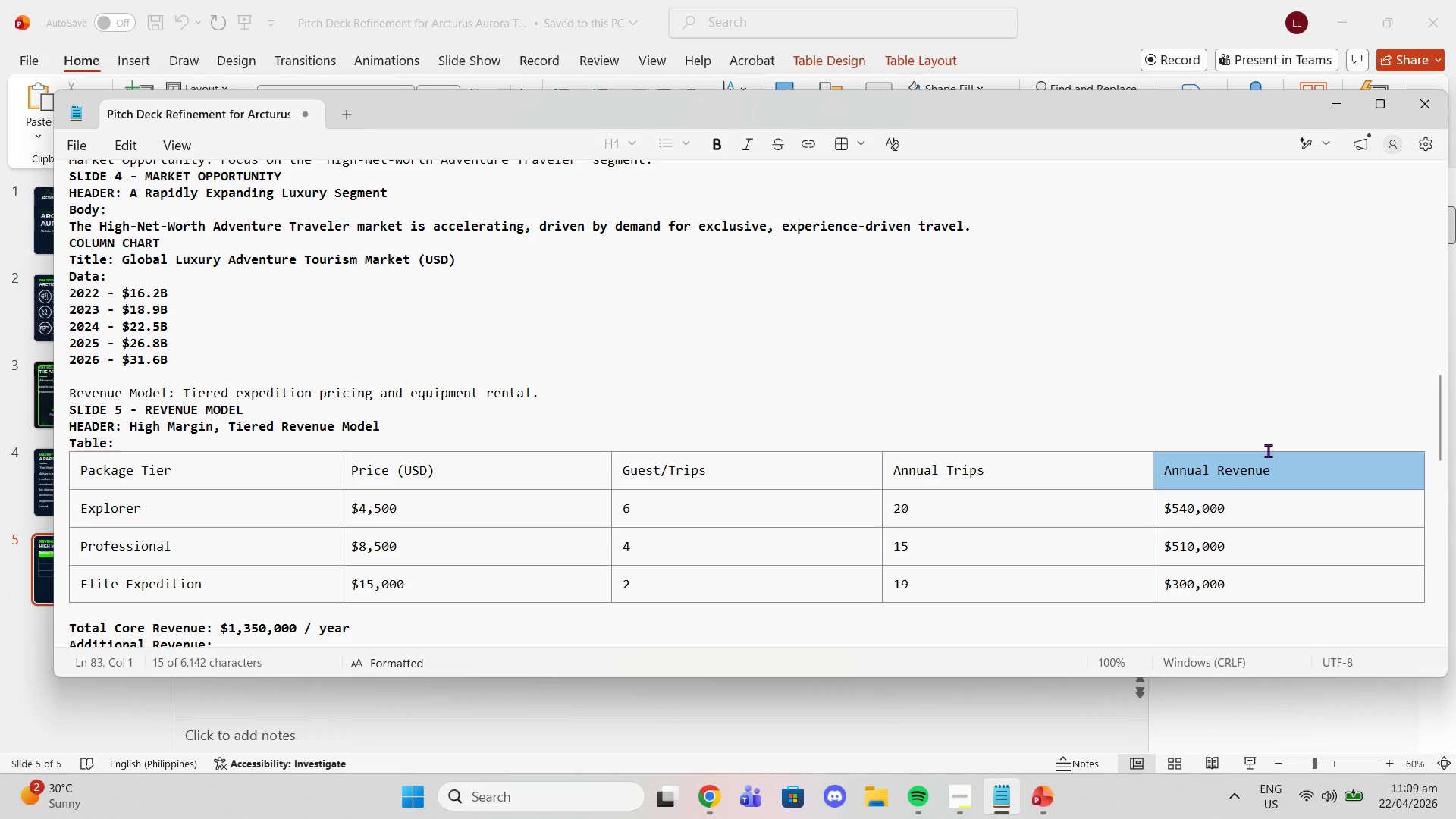 
key(Control+C)
 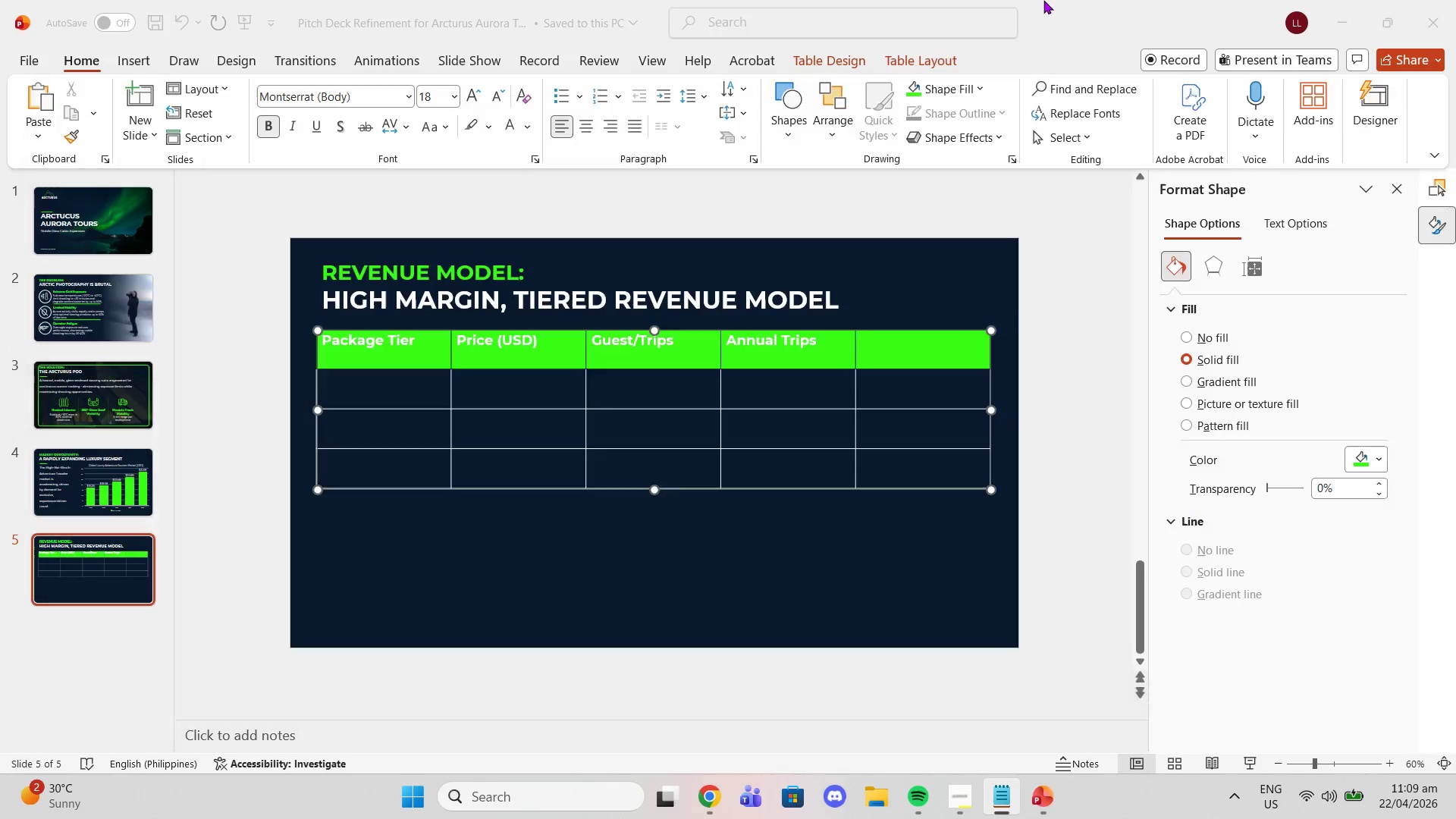 
left_click([1043, 0])
 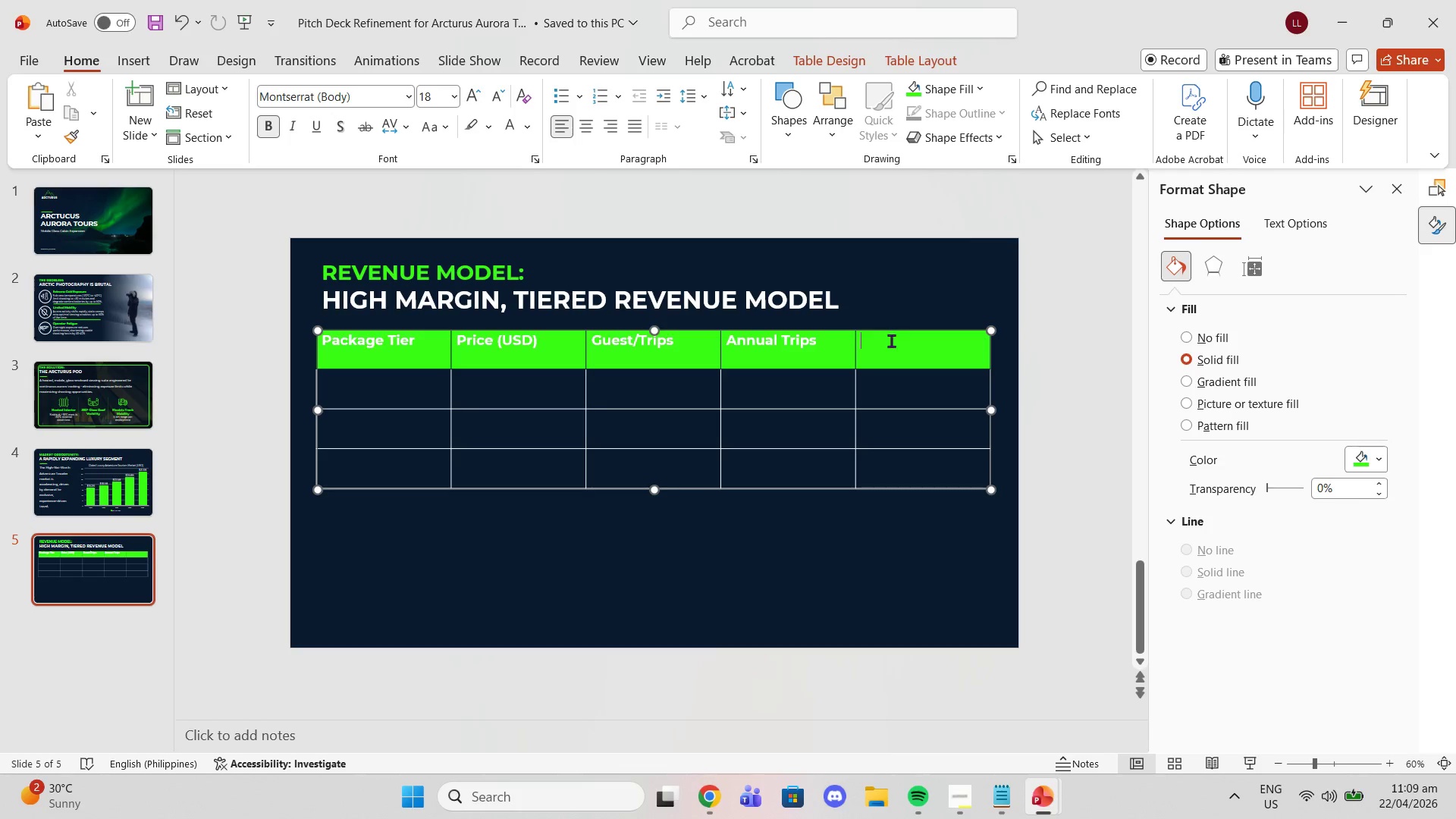 
key(Control+V)
 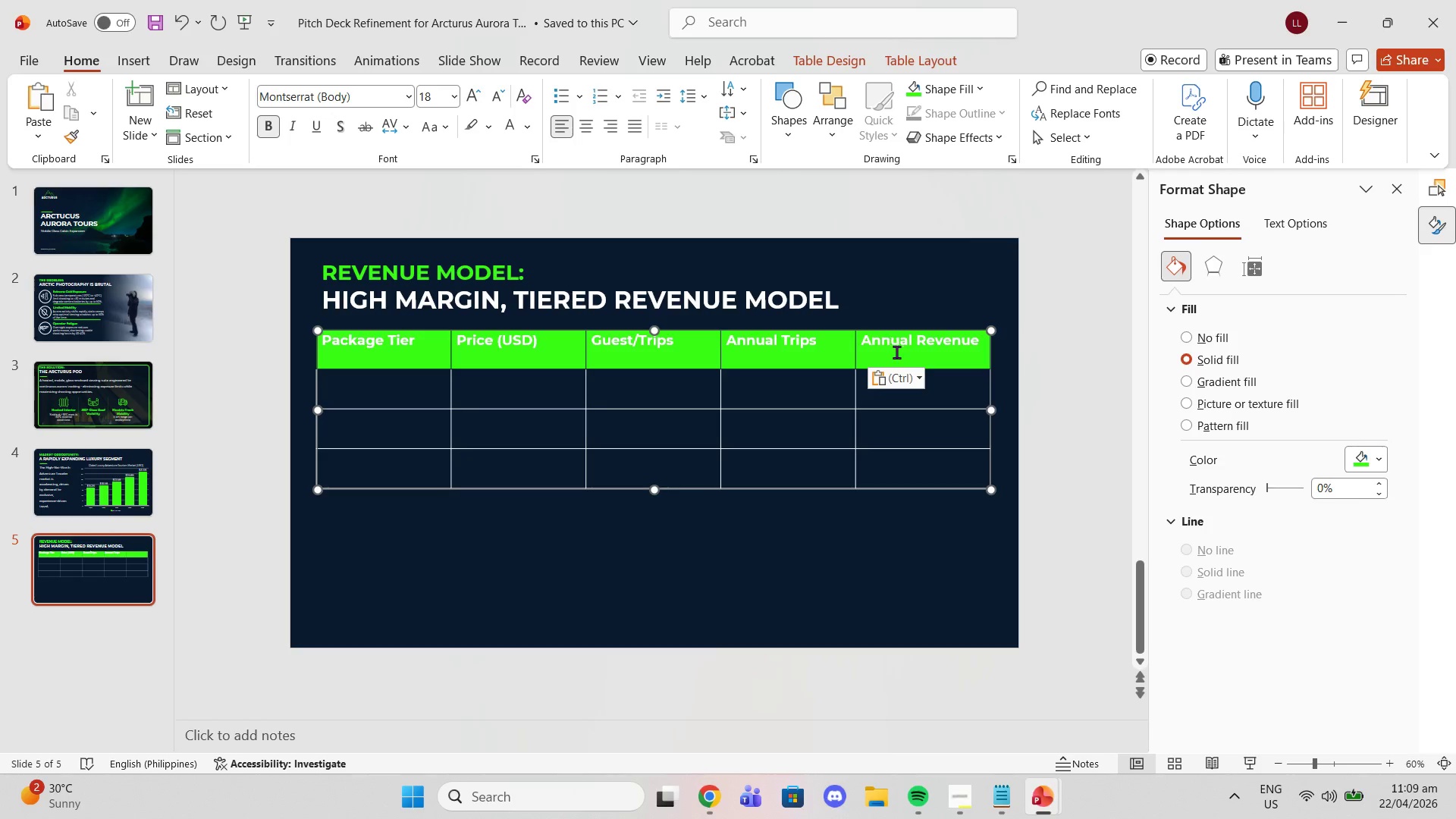 
key(Control+ControlLeft)
 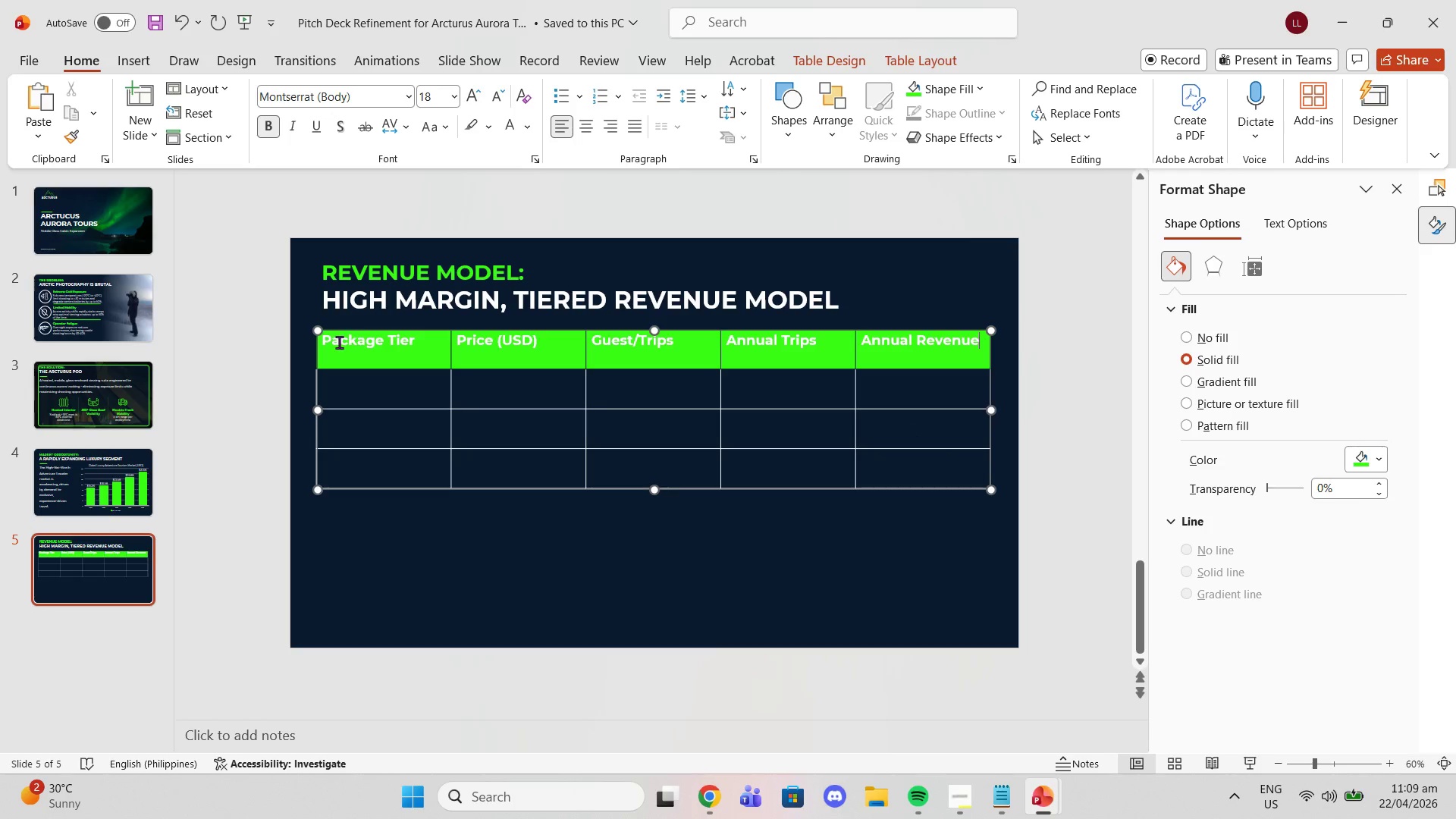 
left_click_drag(start_coordinate=[332, 342], to_coordinate=[925, 350])
 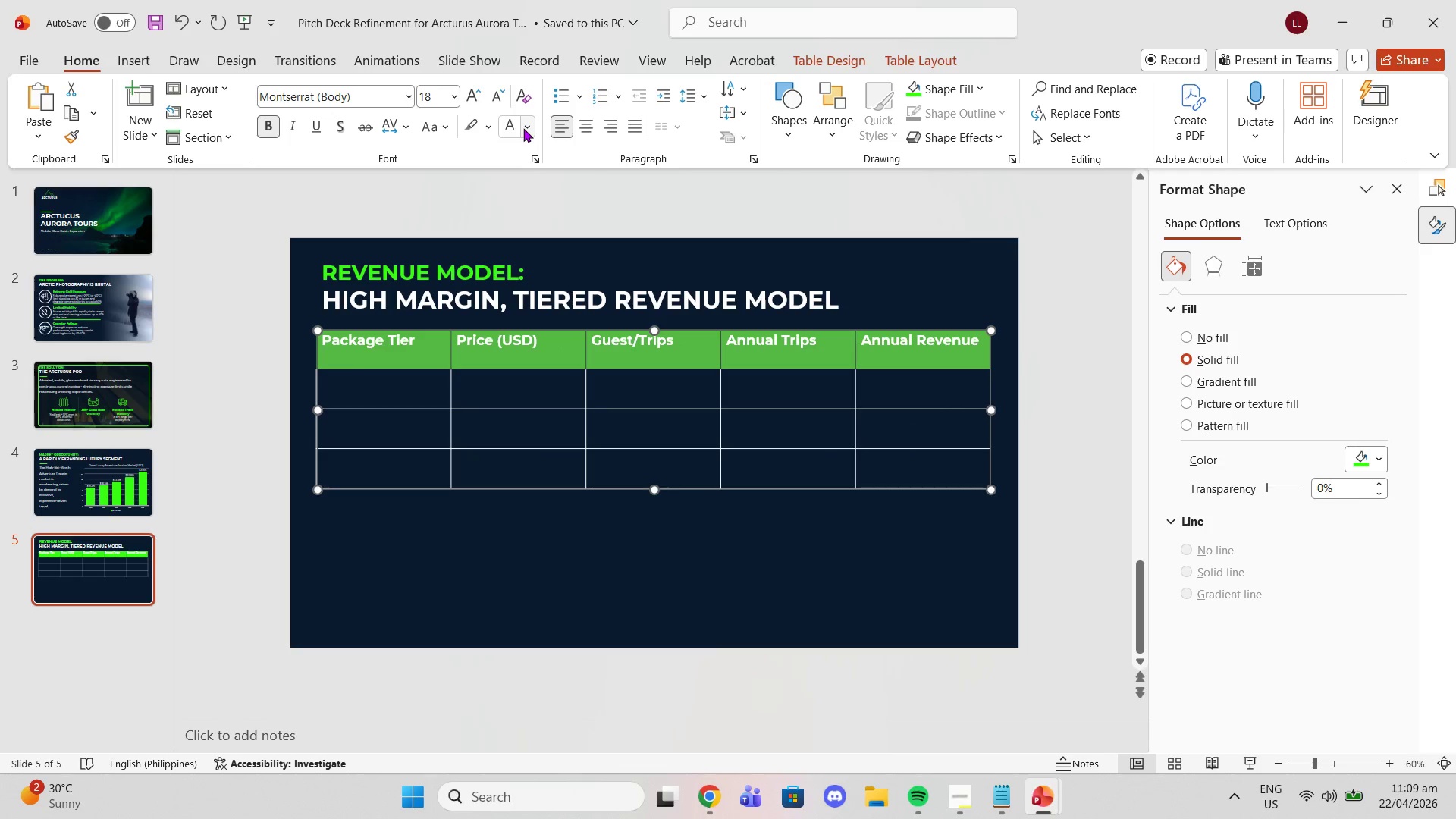 
left_click([523, 128])
 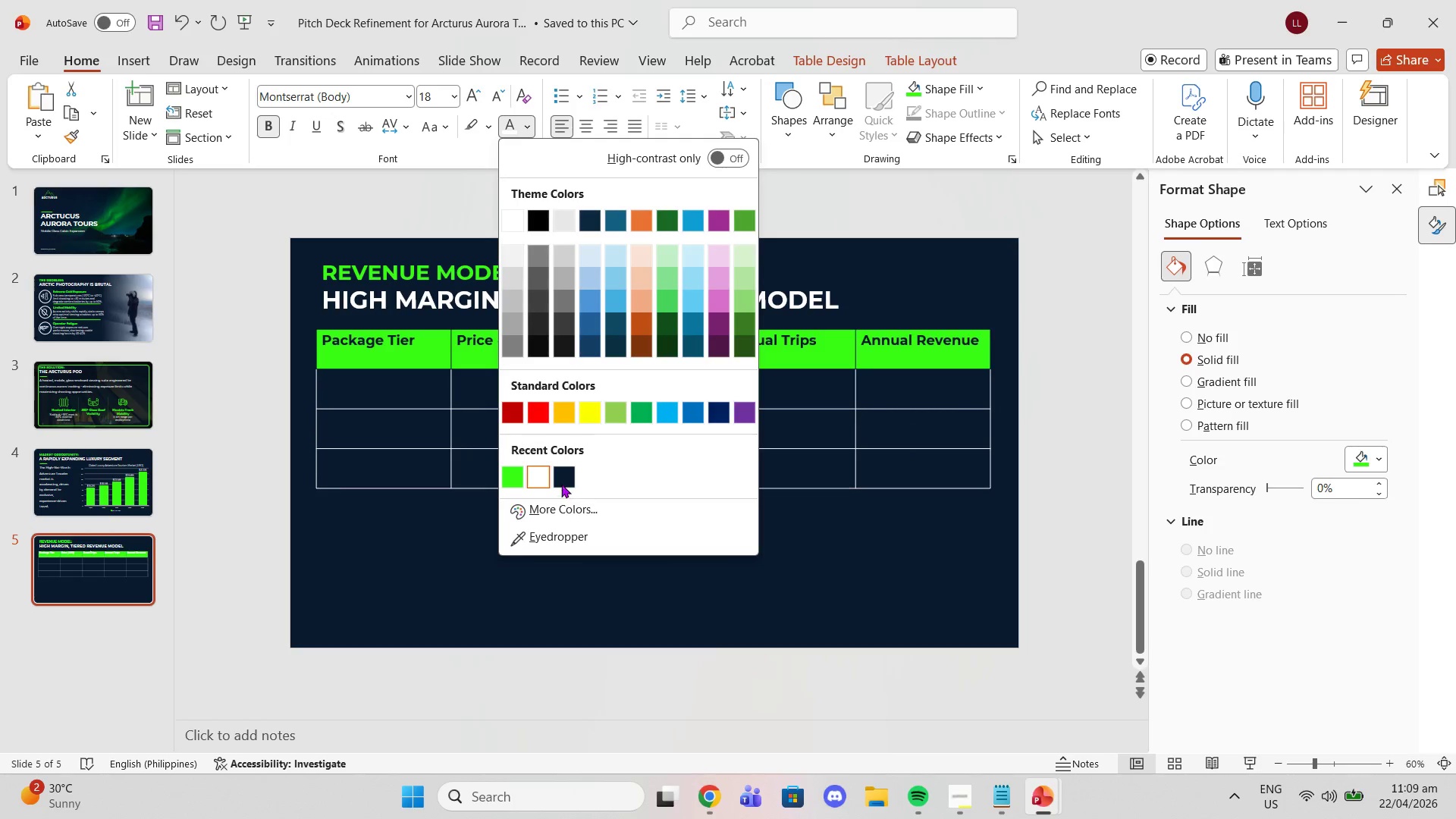 
left_click([561, 482])
 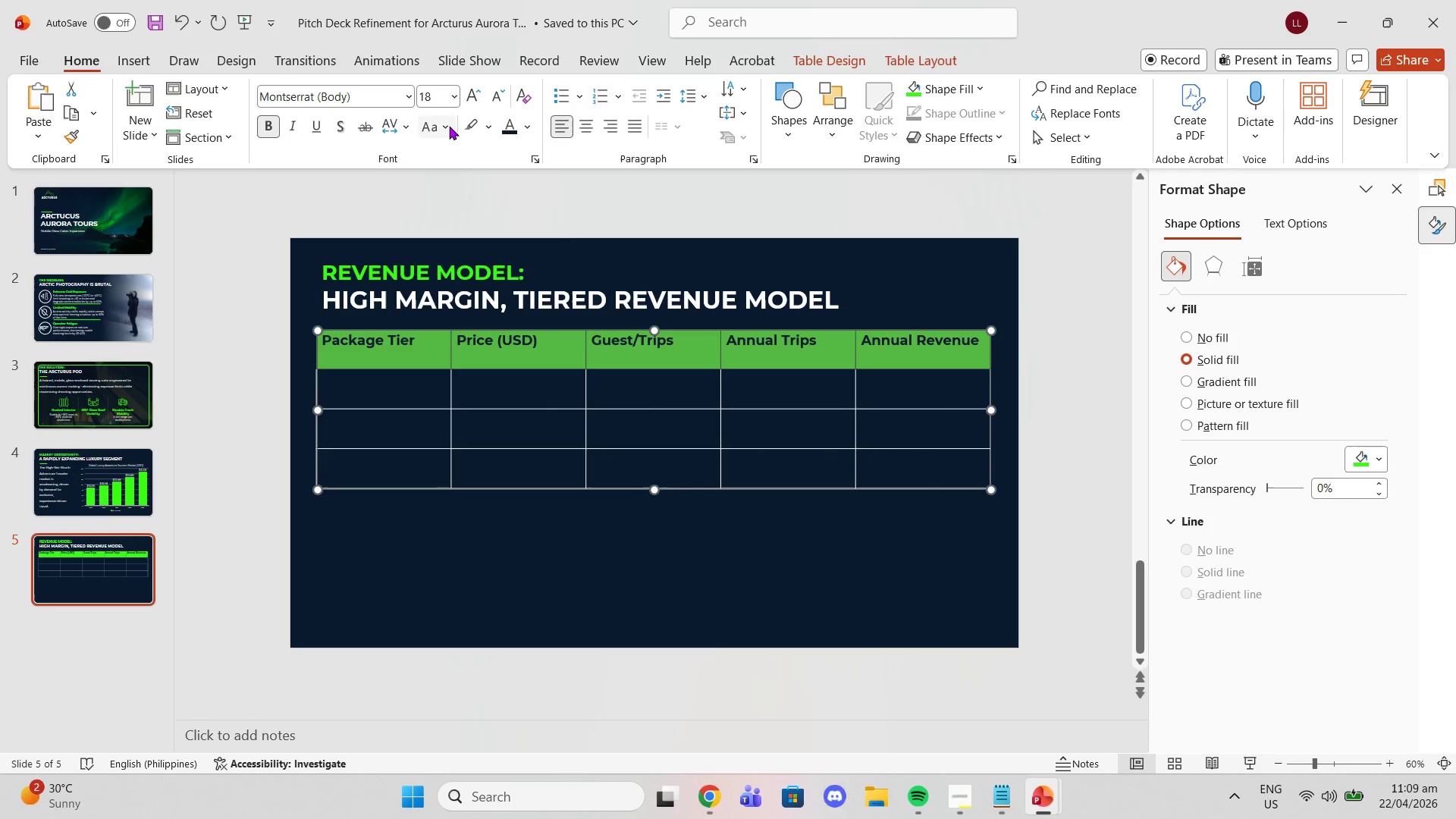 
left_click([449, 126])
 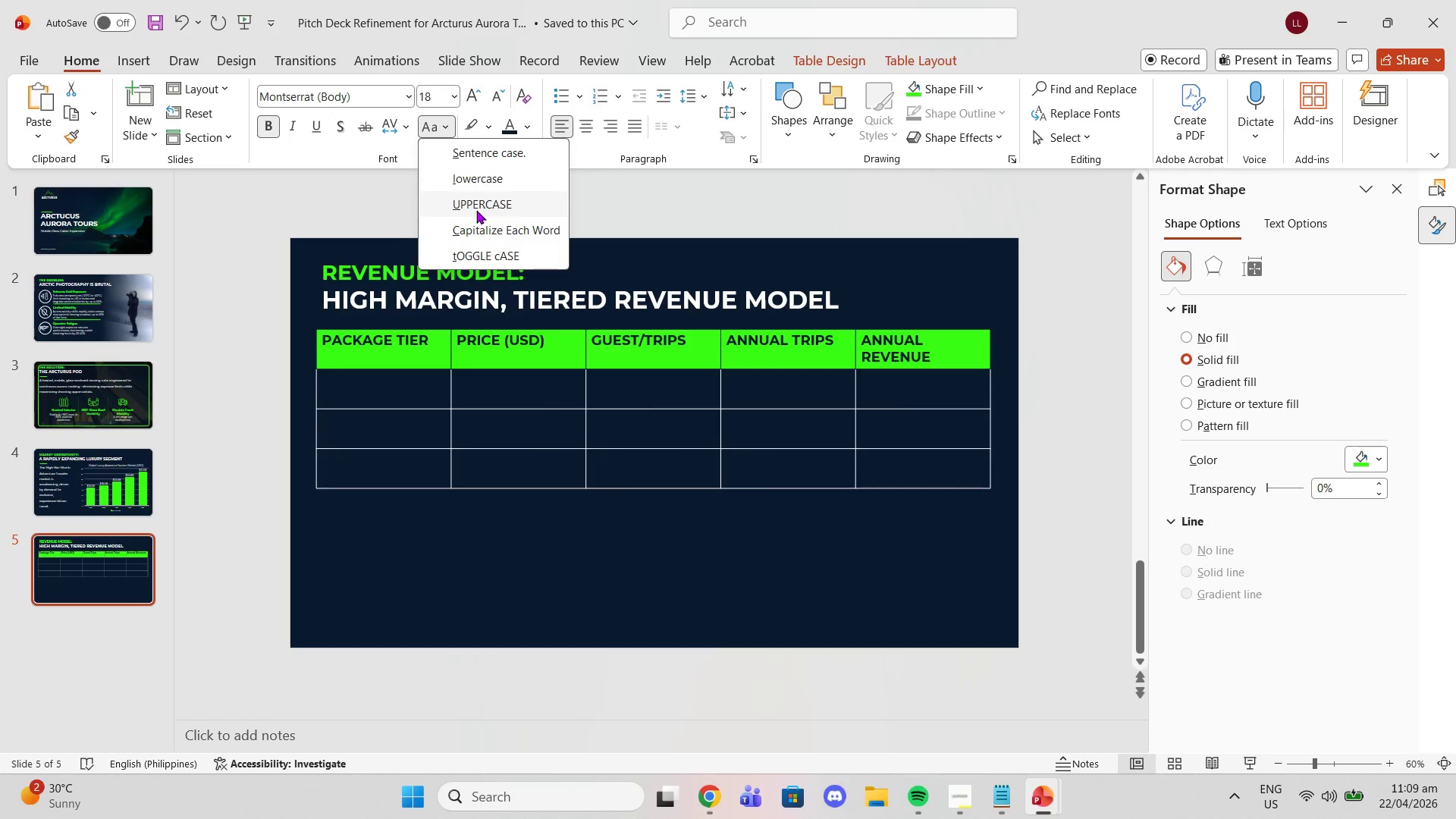 
left_click([476, 210])
 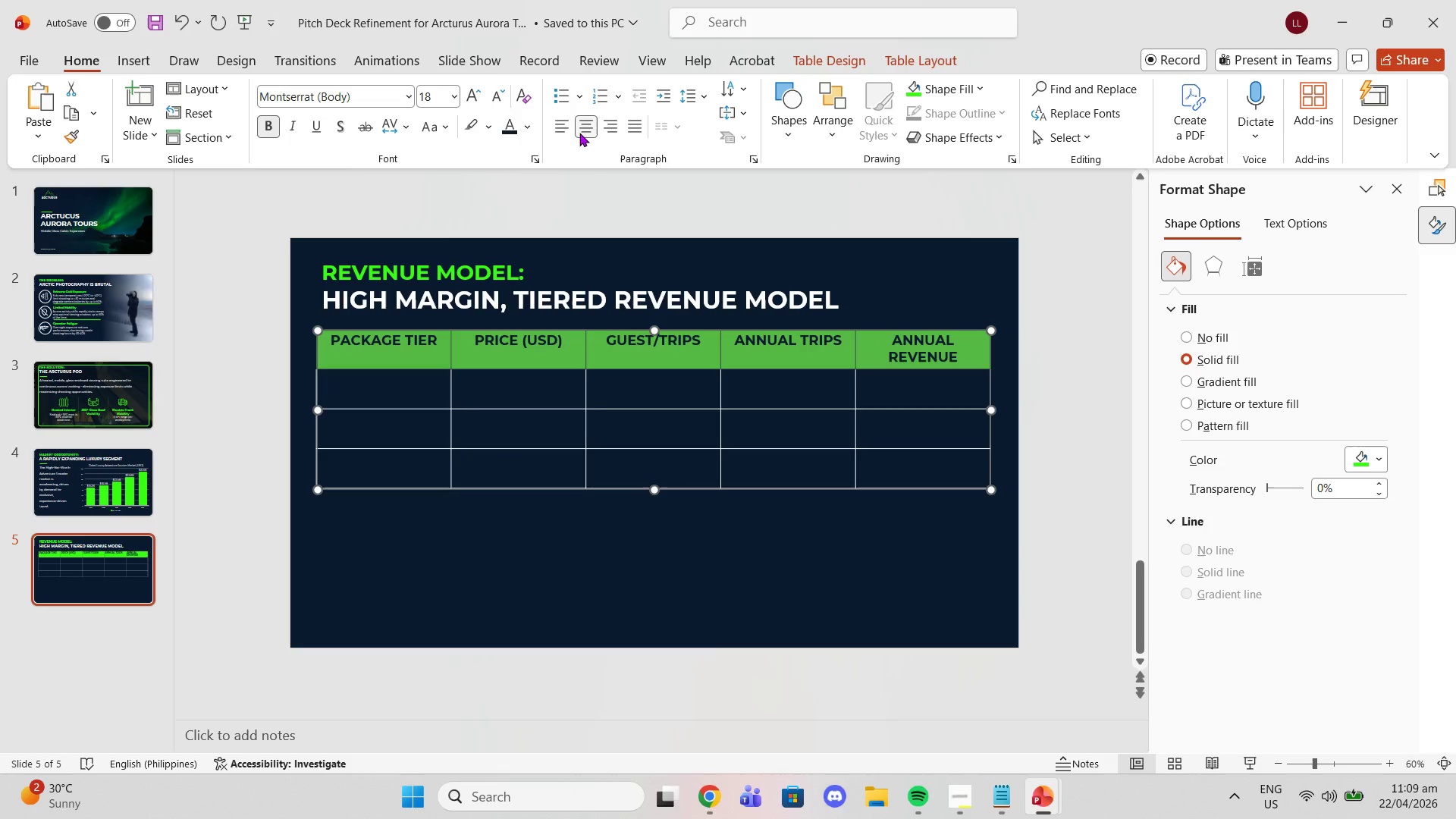 
double_click([592, 177])
 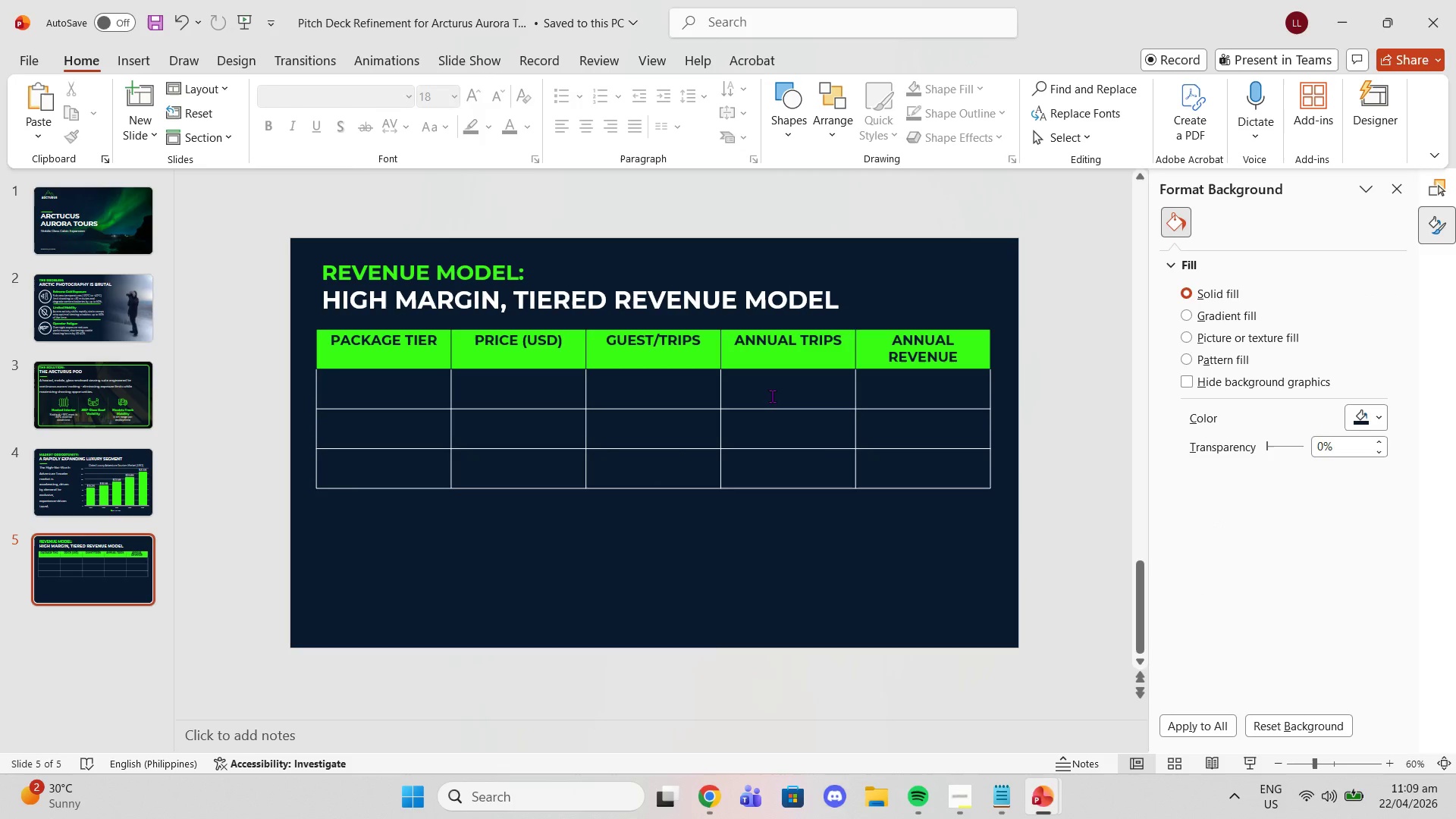 
scroll: coordinate [0, 818], scroll_direction: up, amount: 1.0
 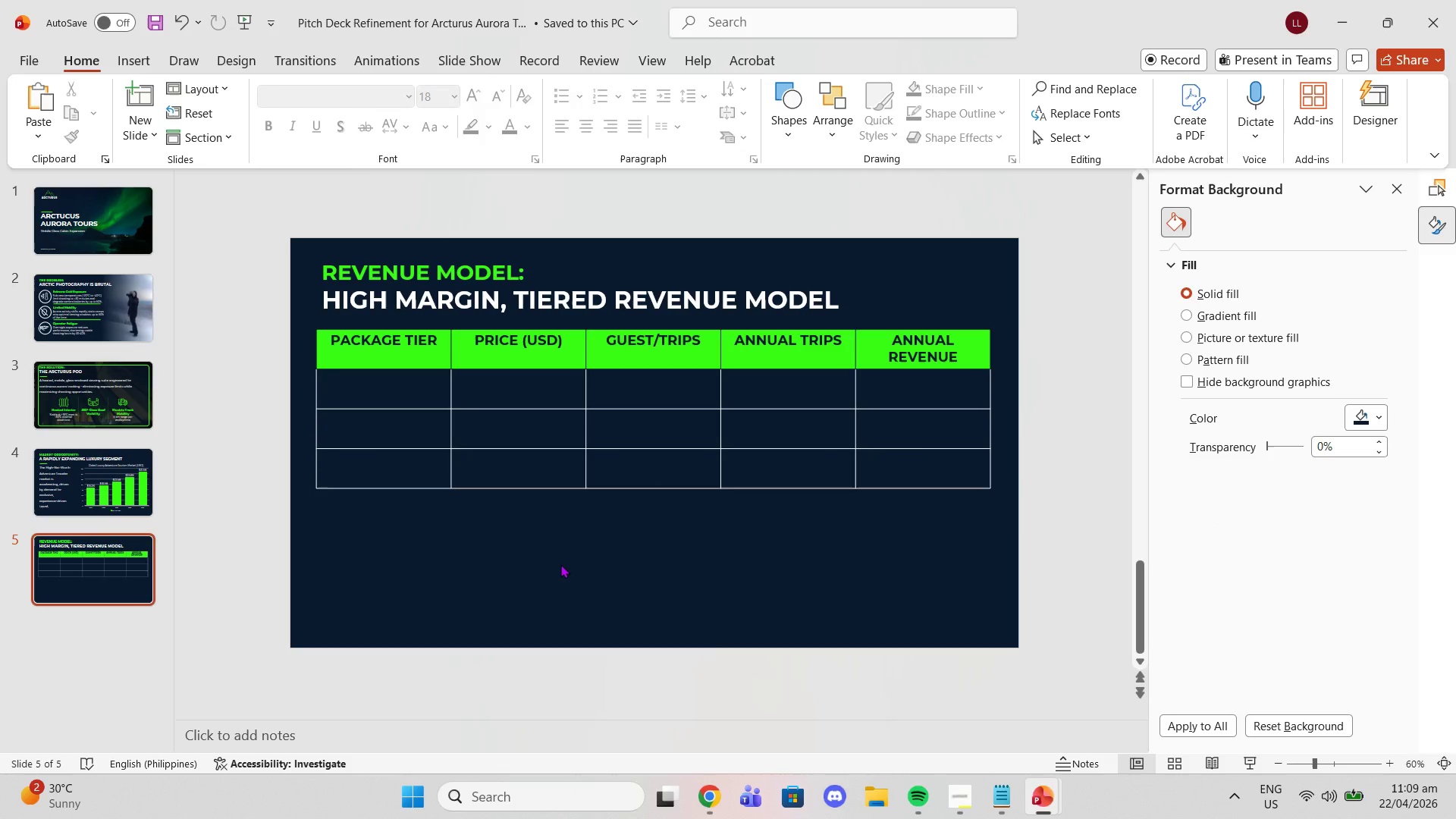 
wait(18.35)
 